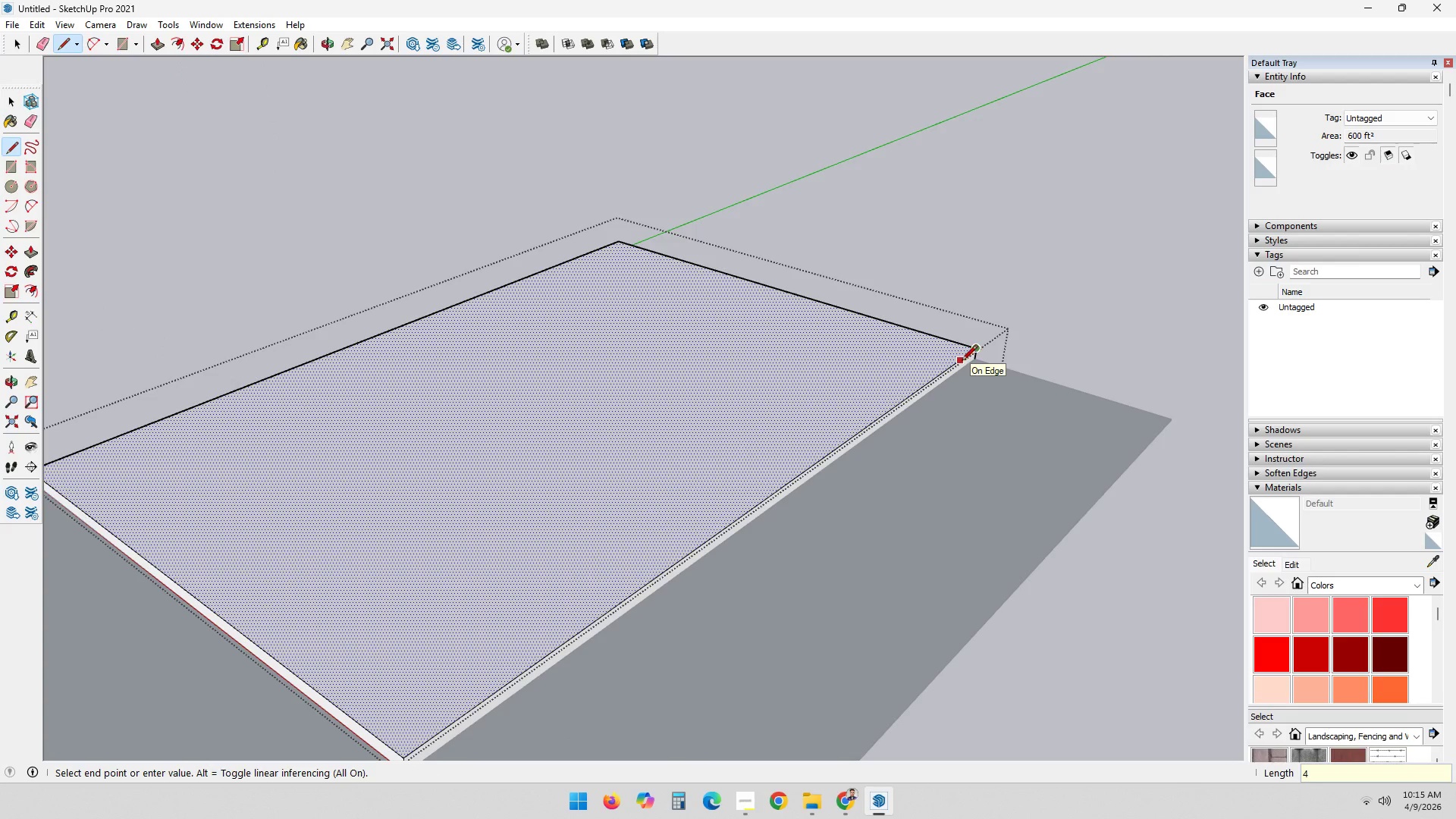 
key(Enter)
 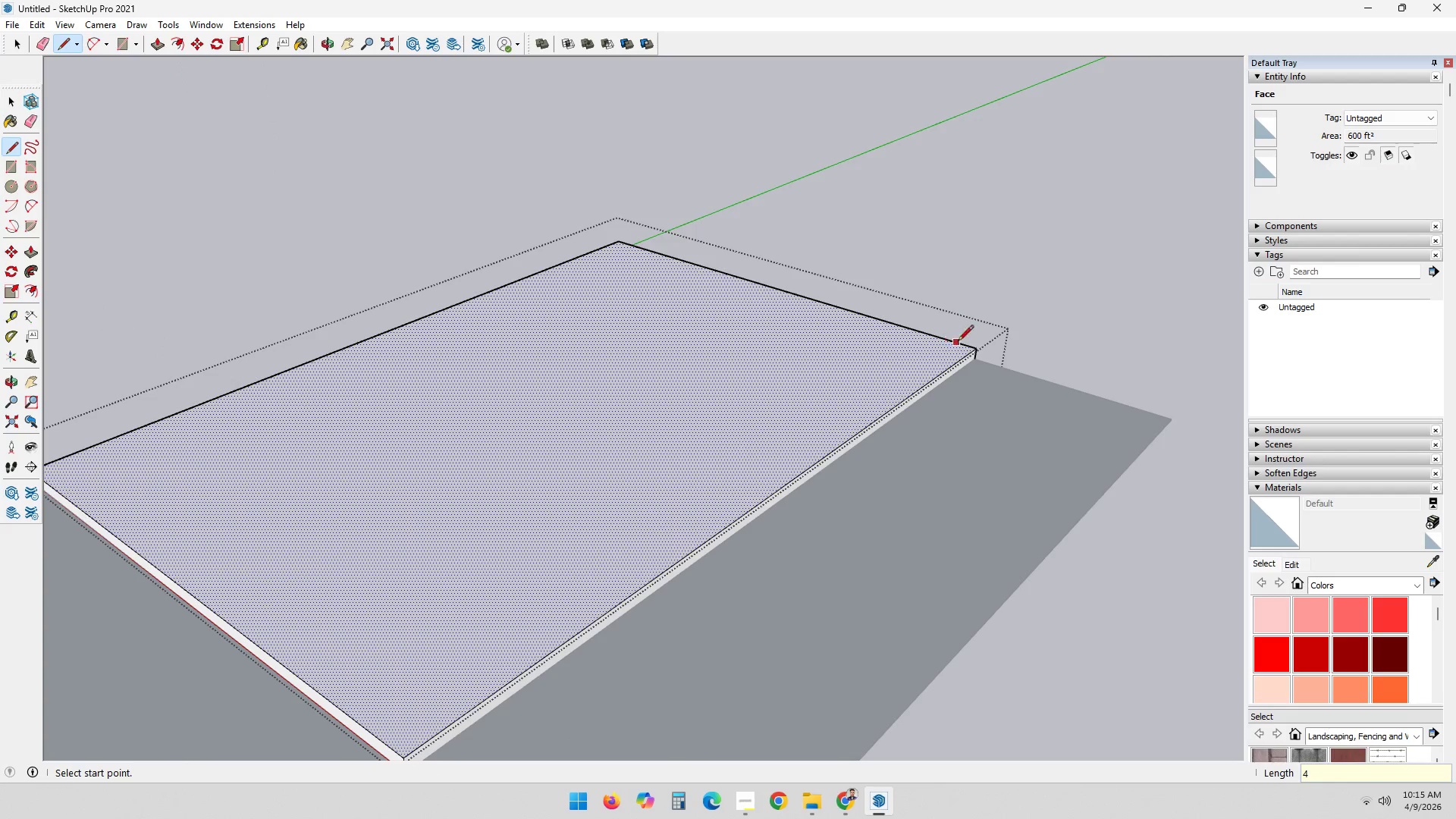 
left_click([974, 350])
 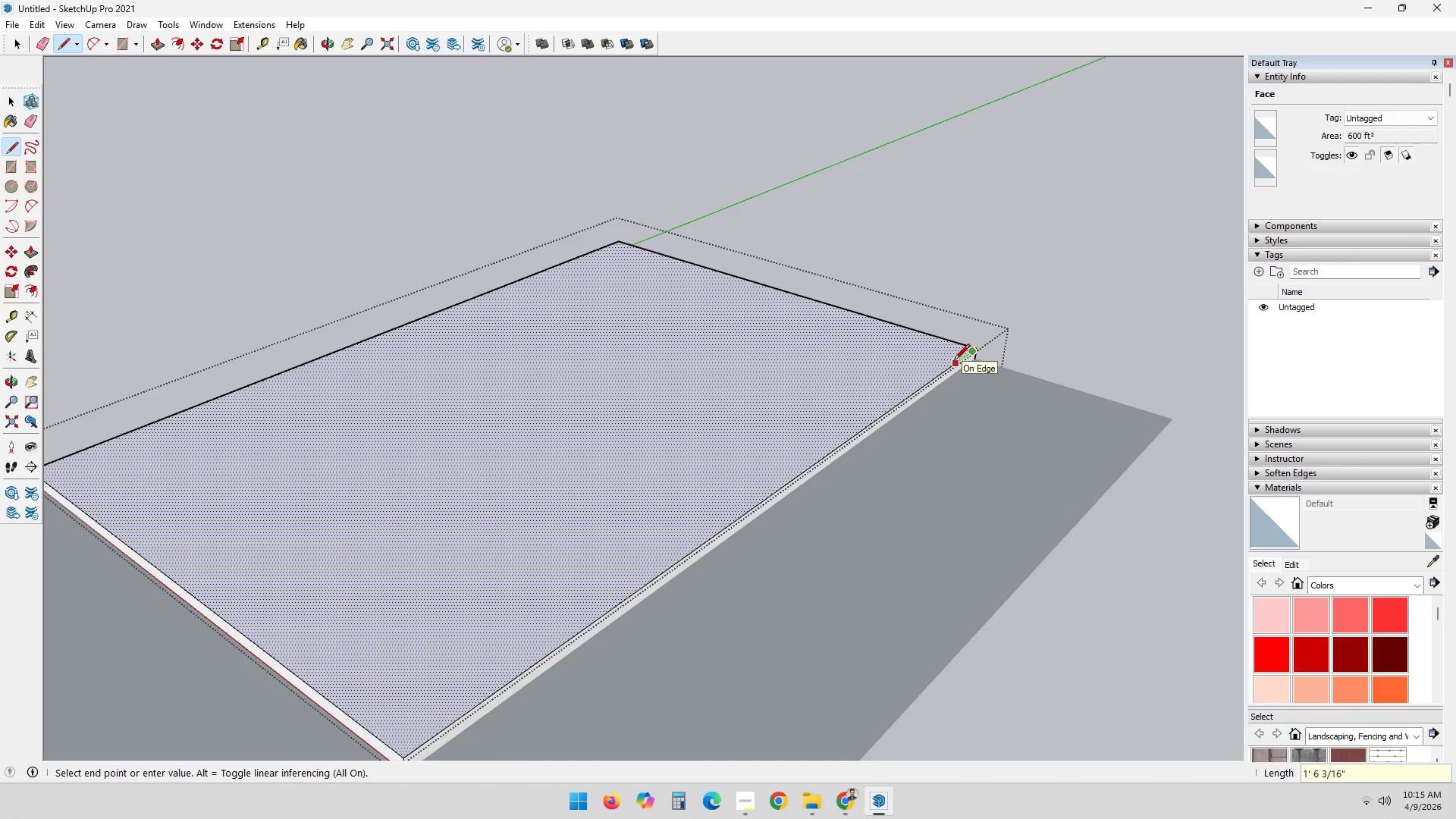 
scroll: coordinate [956, 359], scroll_direction: up, amount: 12.0
 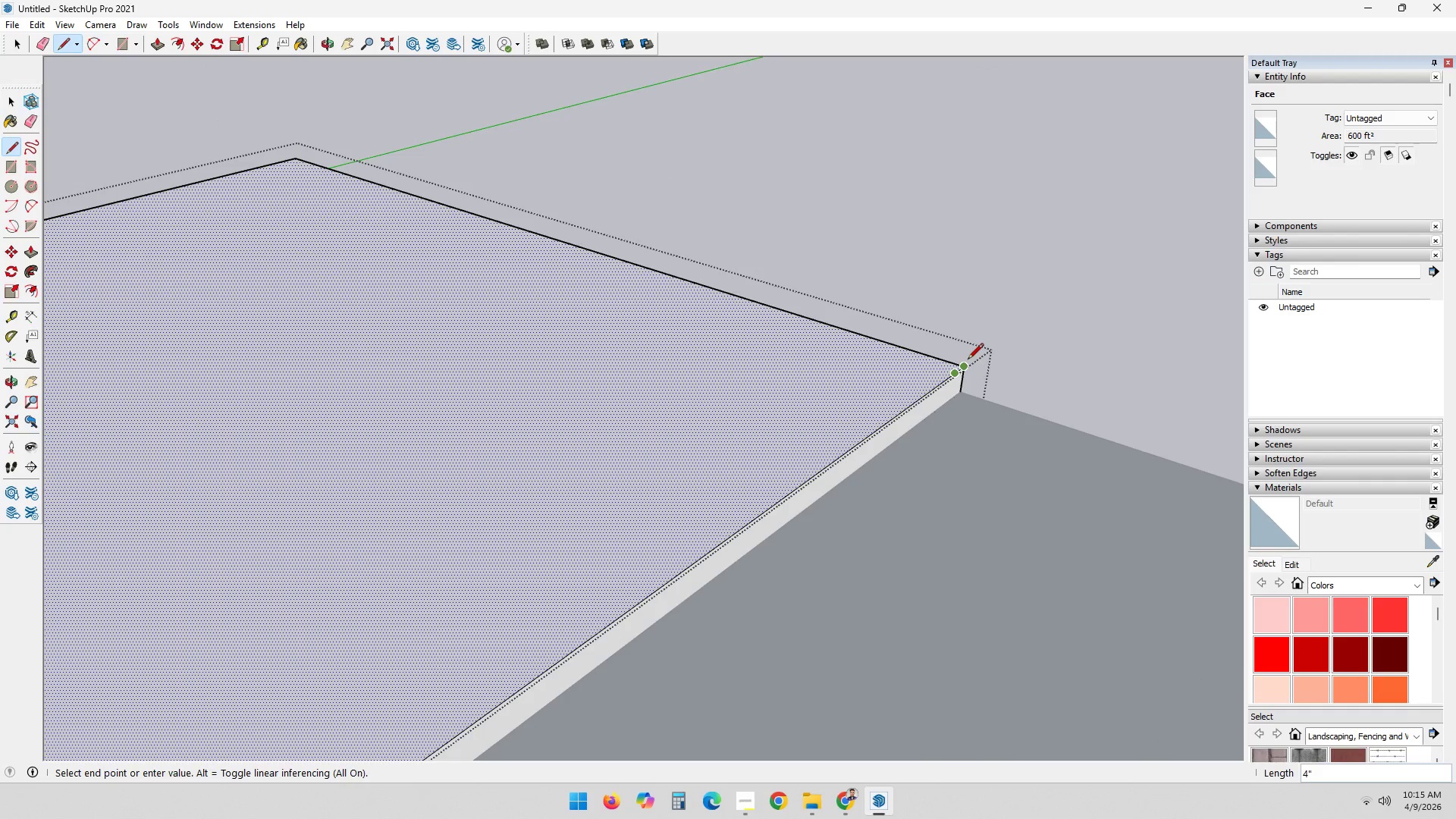 
scroll: coordinate [968, 359], scroll_direction: down, amount: 9.0
 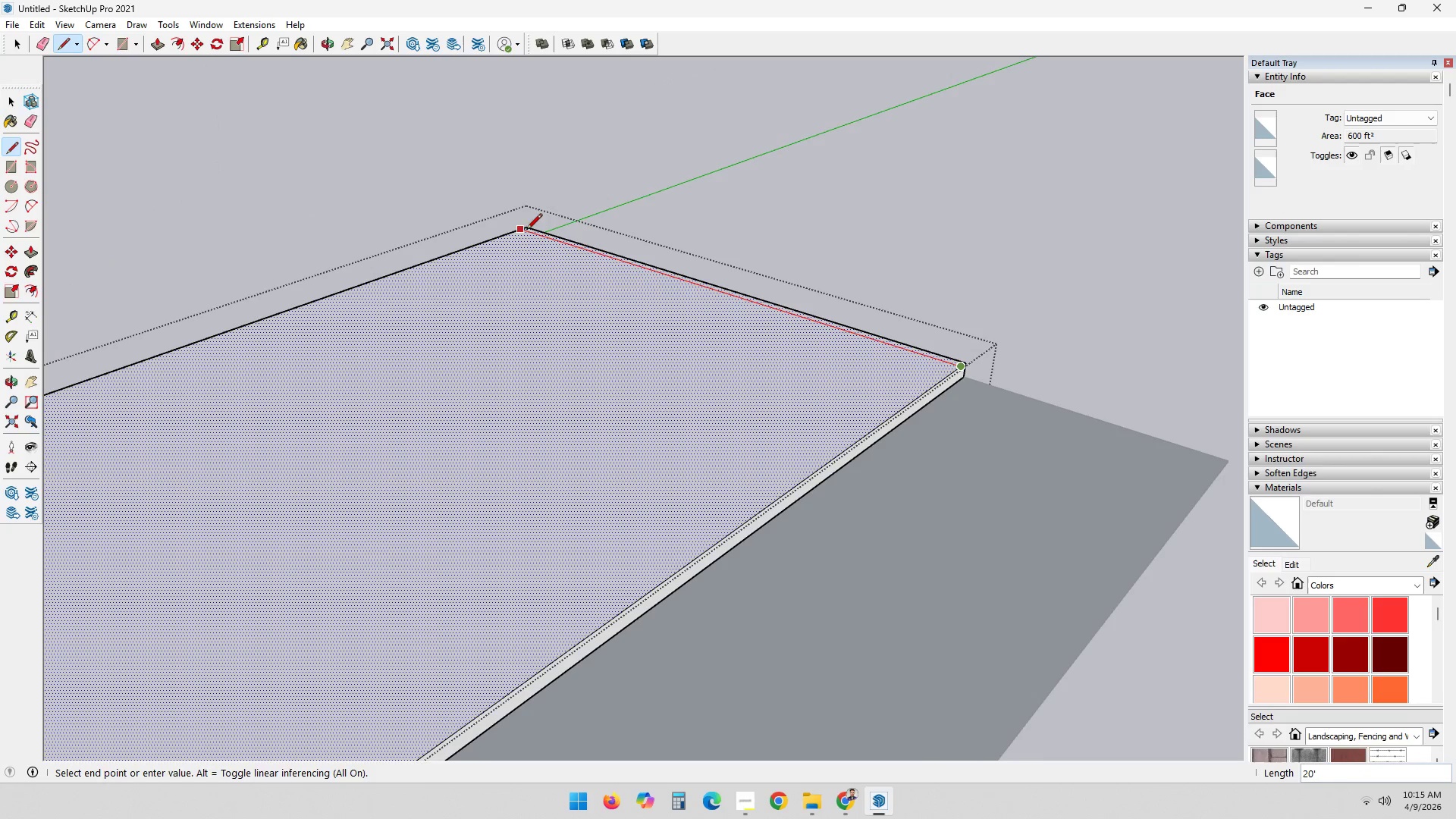 
key(Escape)
 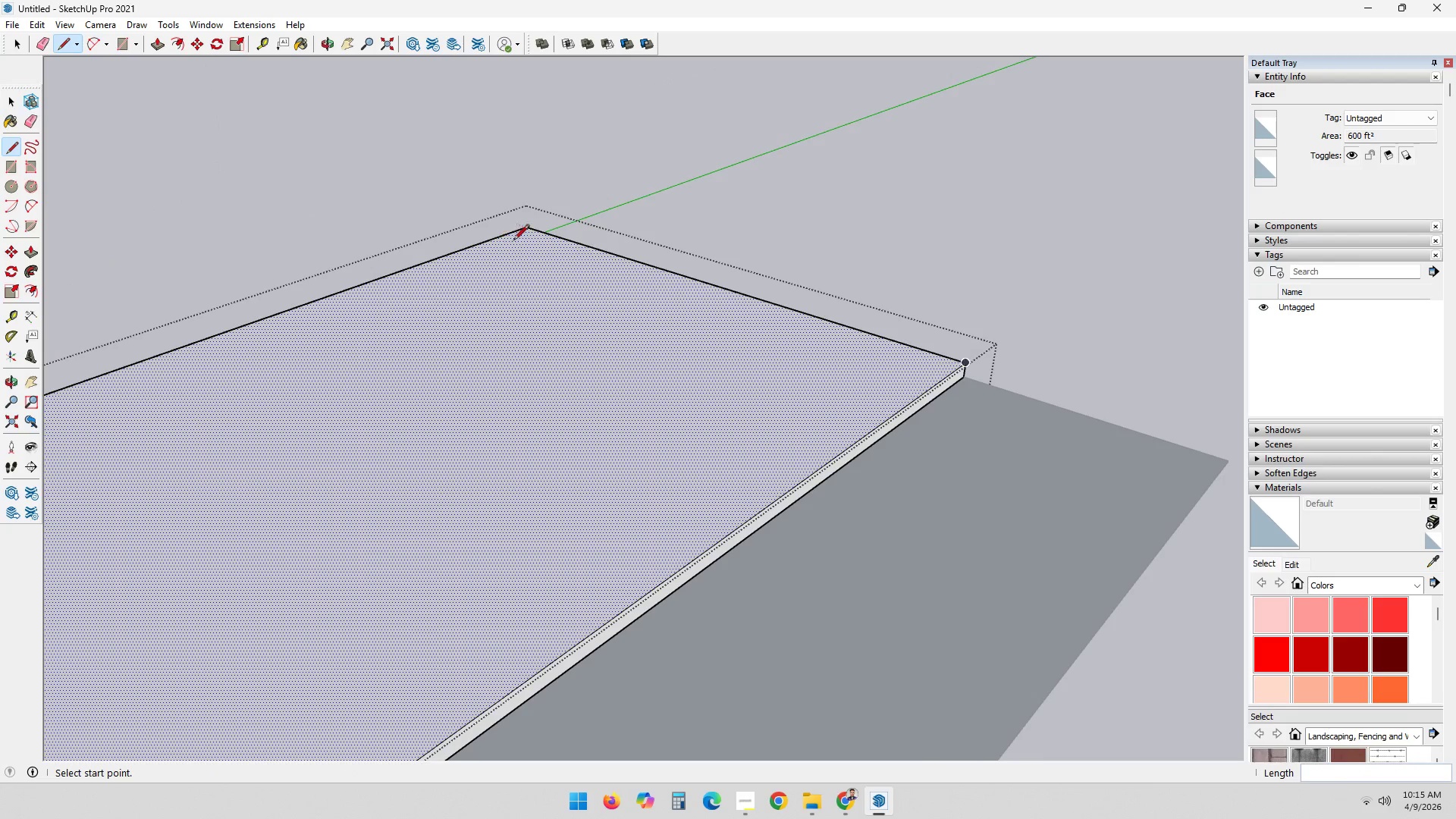 
key(Space)
 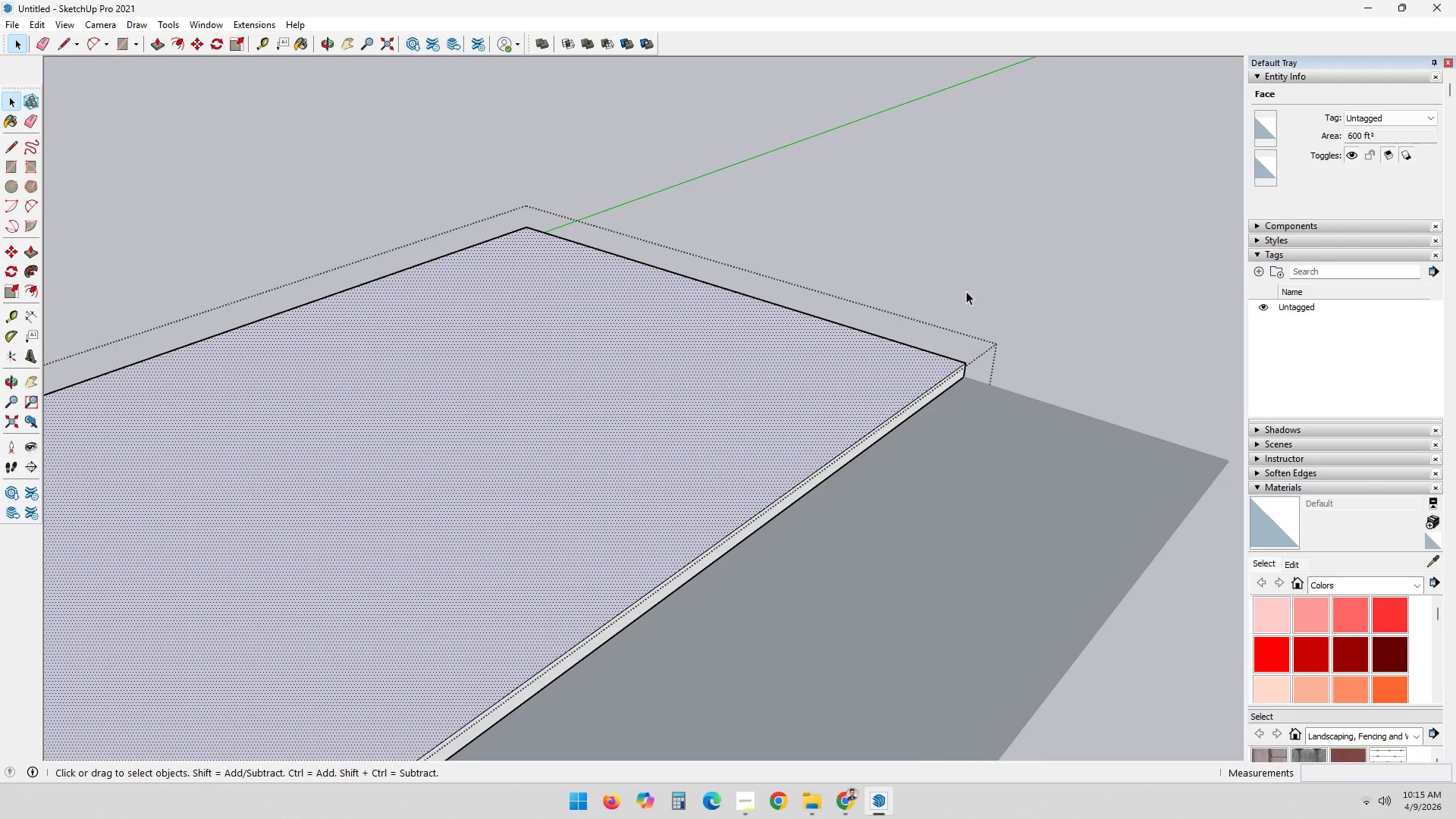 
middle_click([970, 299])
 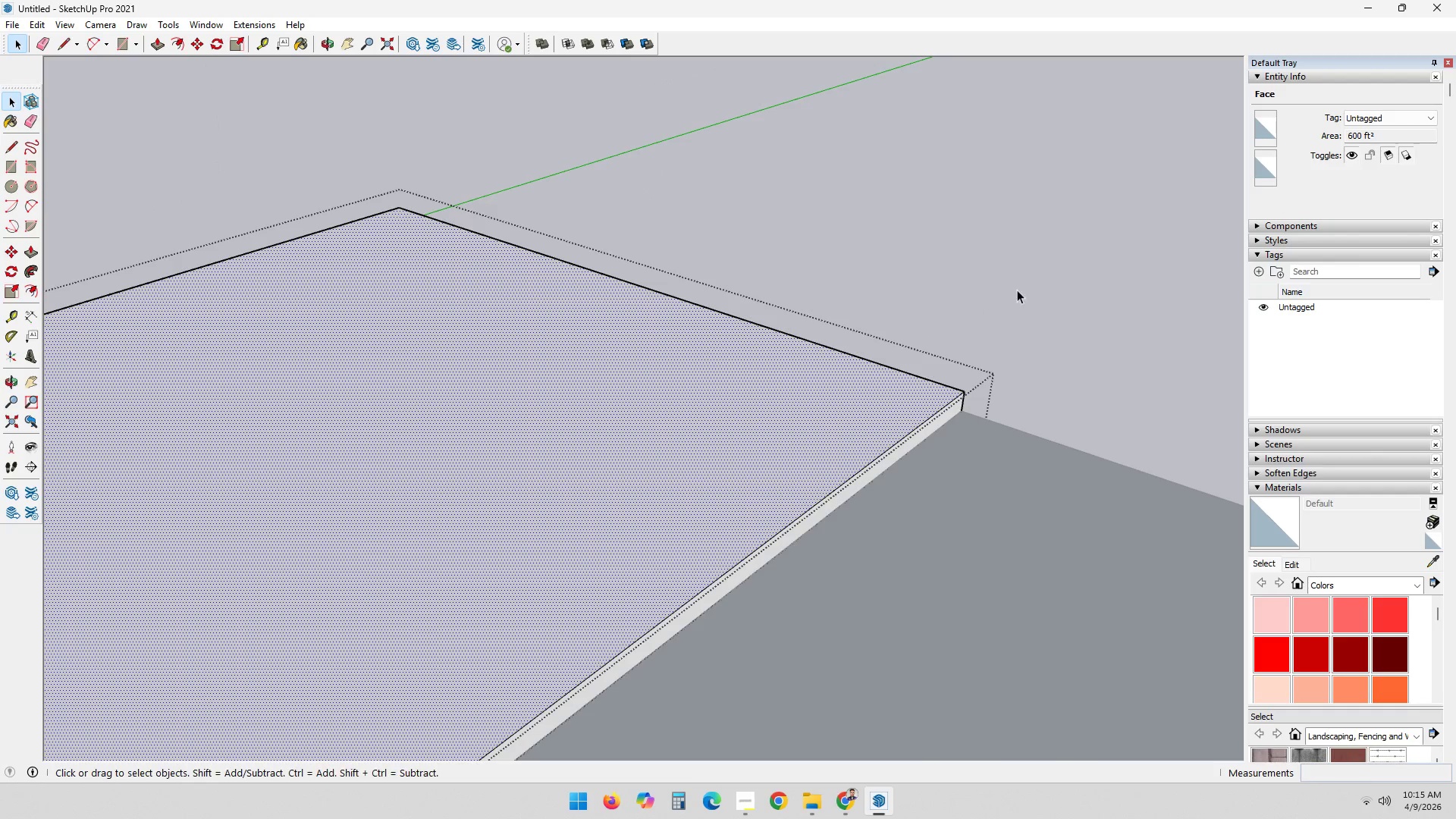 
scroll: coordinate [970, 299], scroll_direction: up, amount: 5.0
 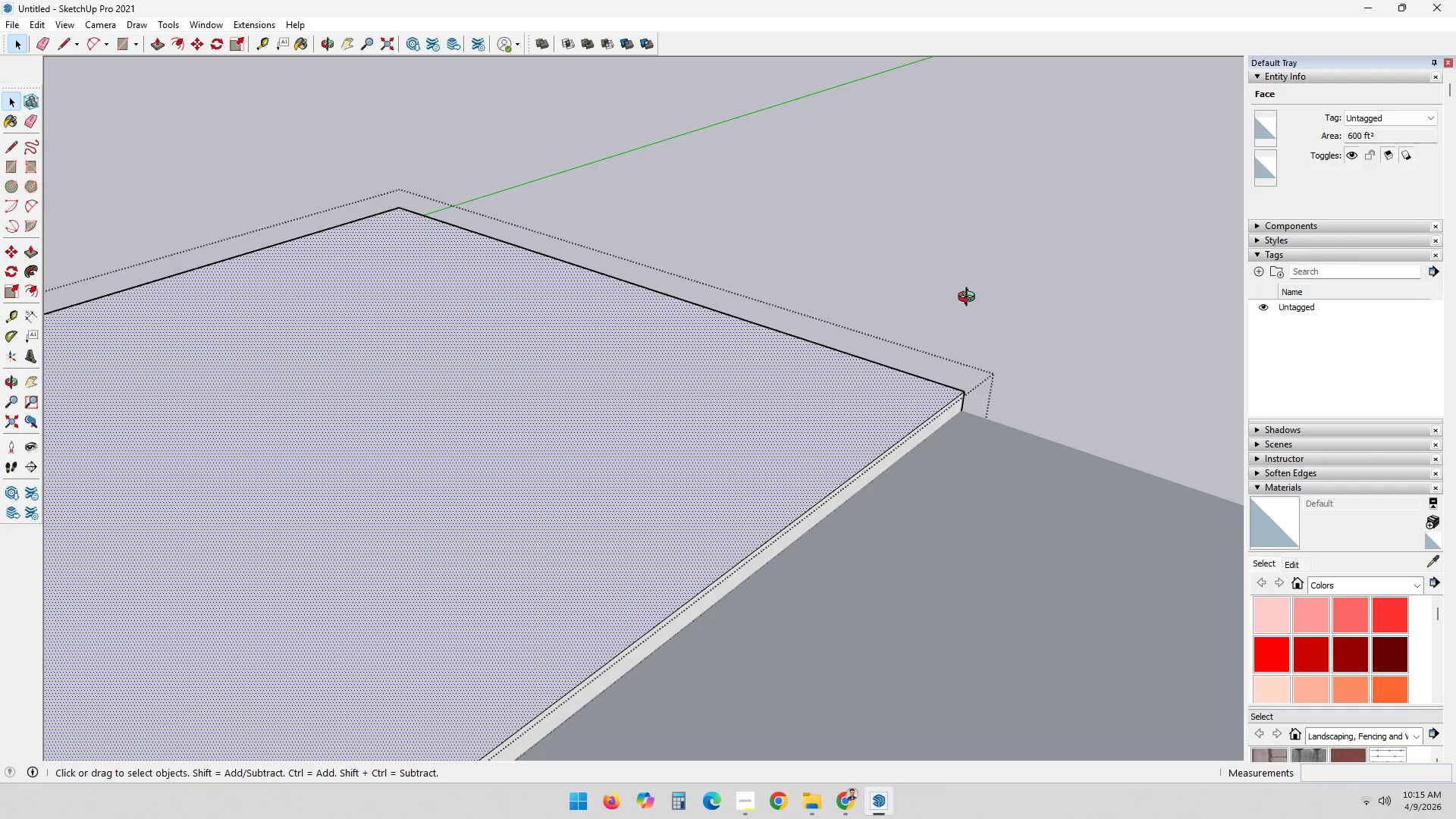 
hold_key(key=Space, duration=0.36)
 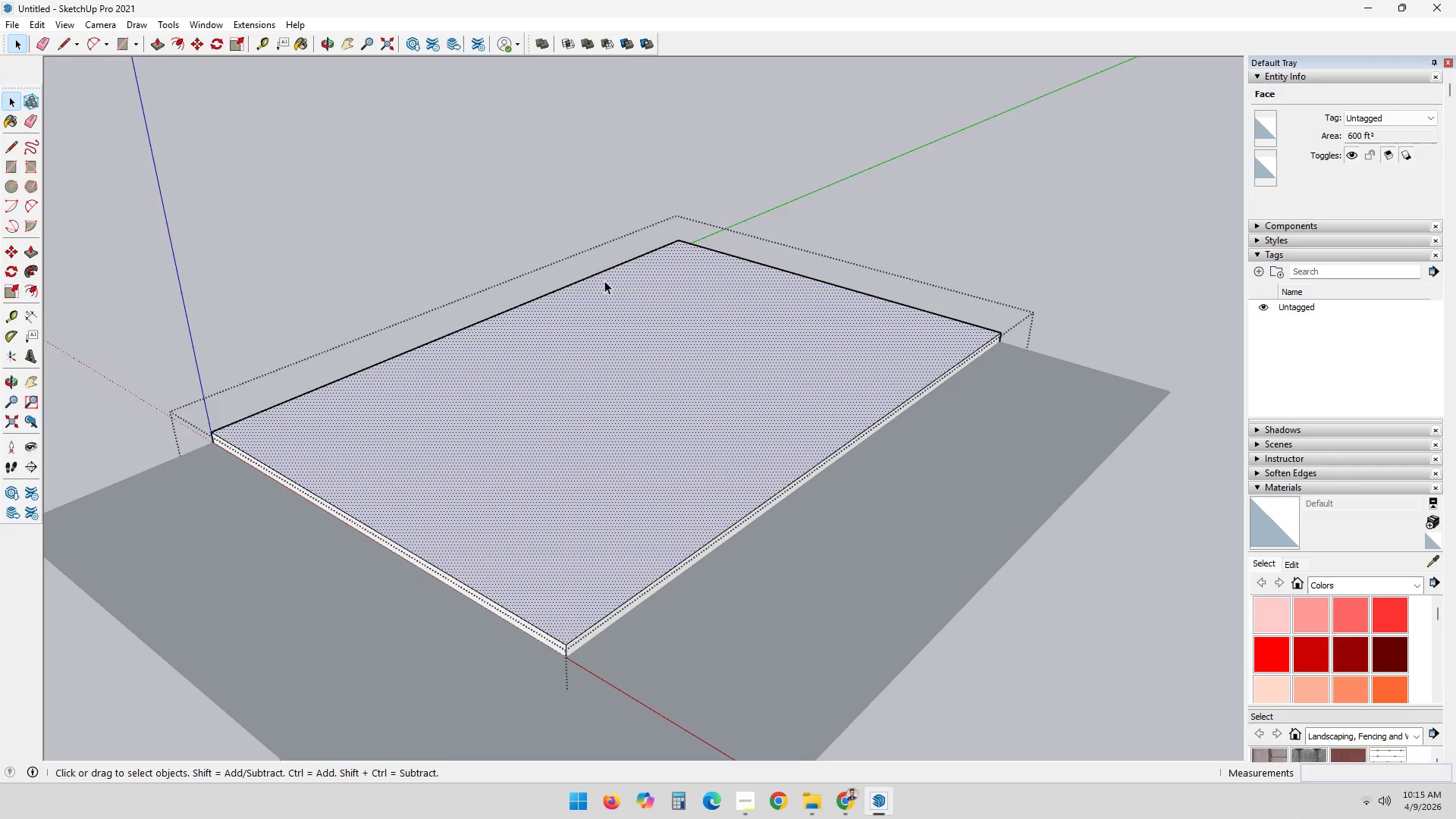 
scroll: coordinate [1033, 281], scroll_direction: down, amount: 12.0
 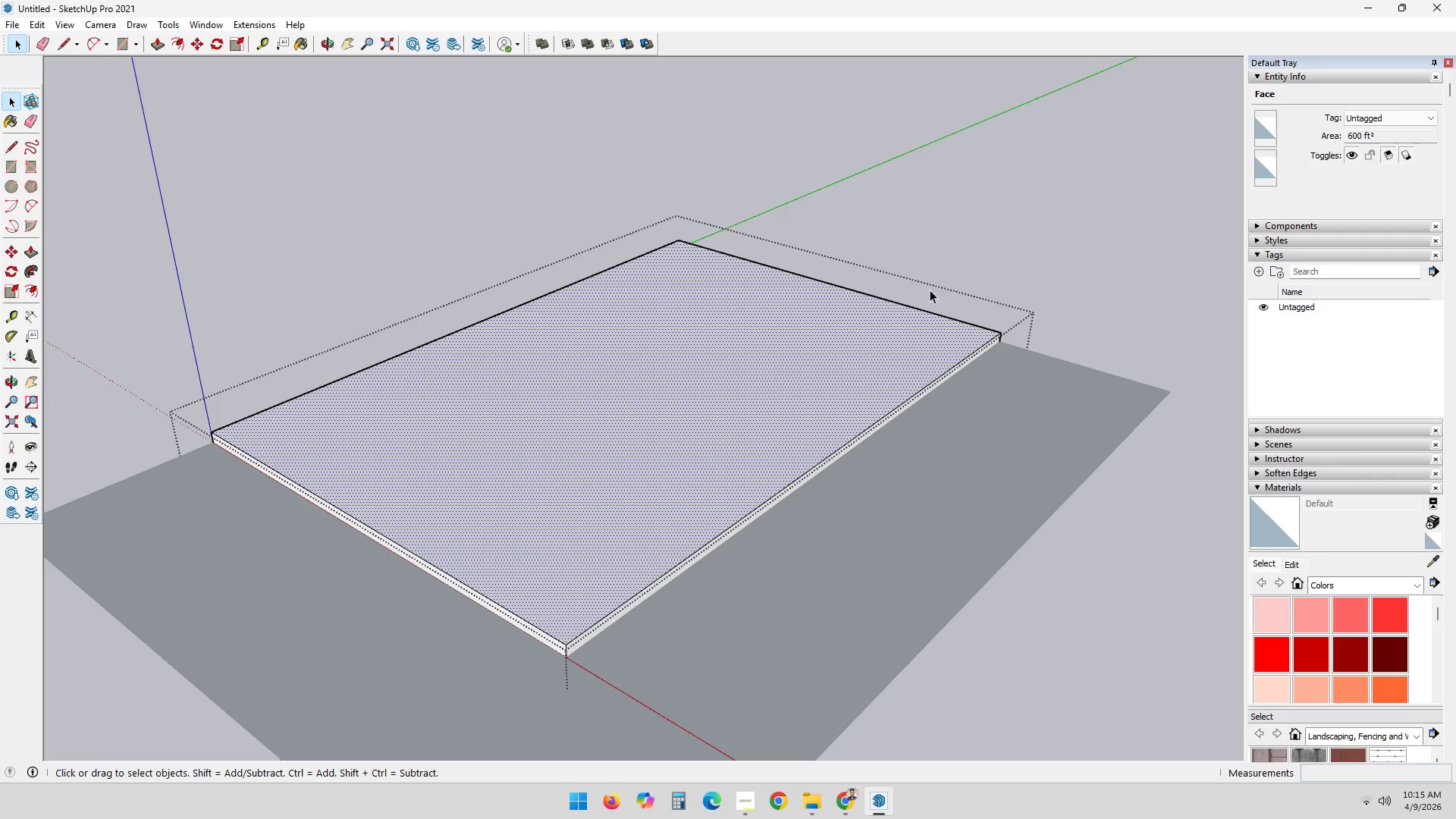 
key(L)
 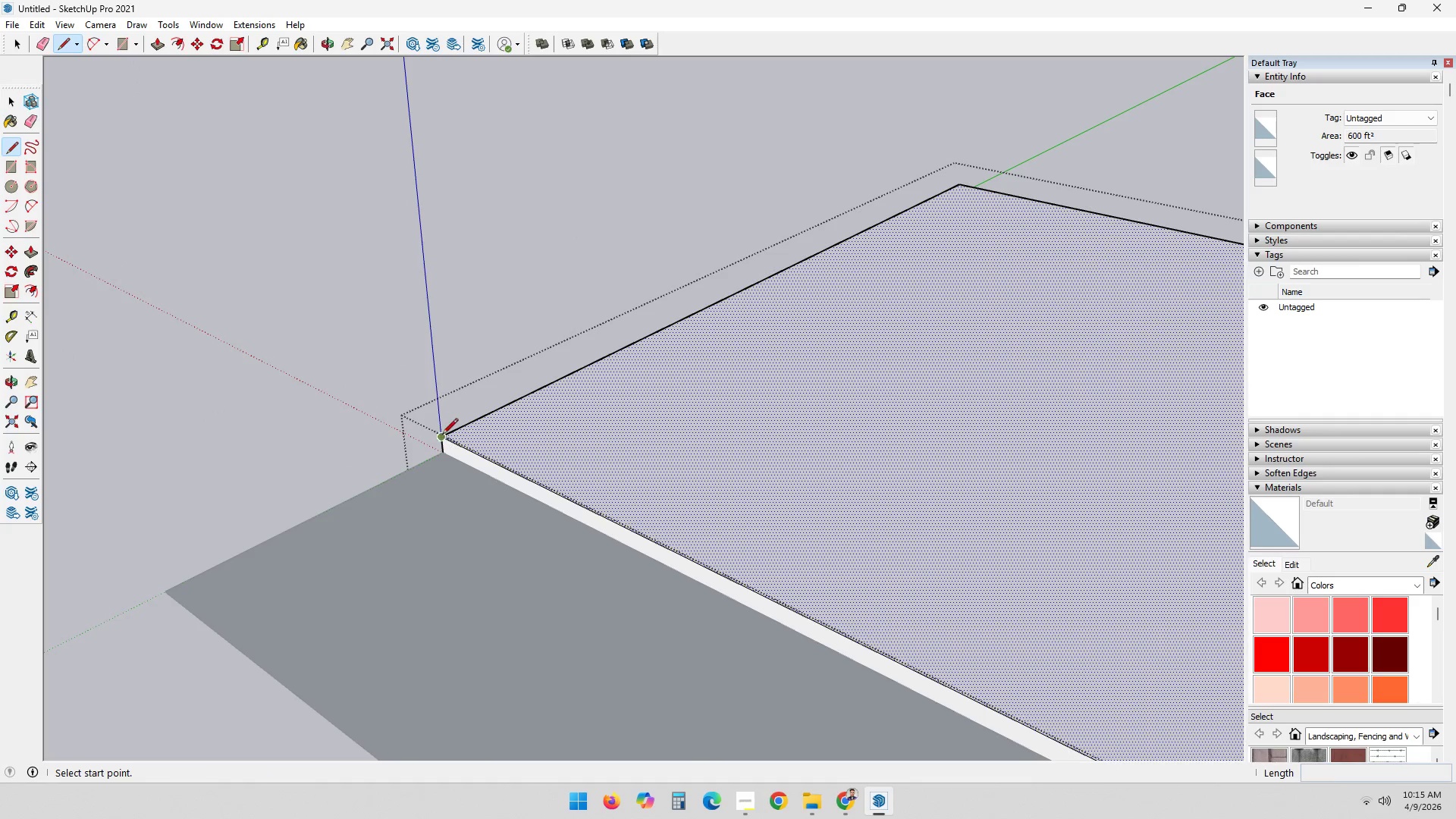 
scroll: coordinate [385, 339], scroll_direction: up, amount: 8.0
 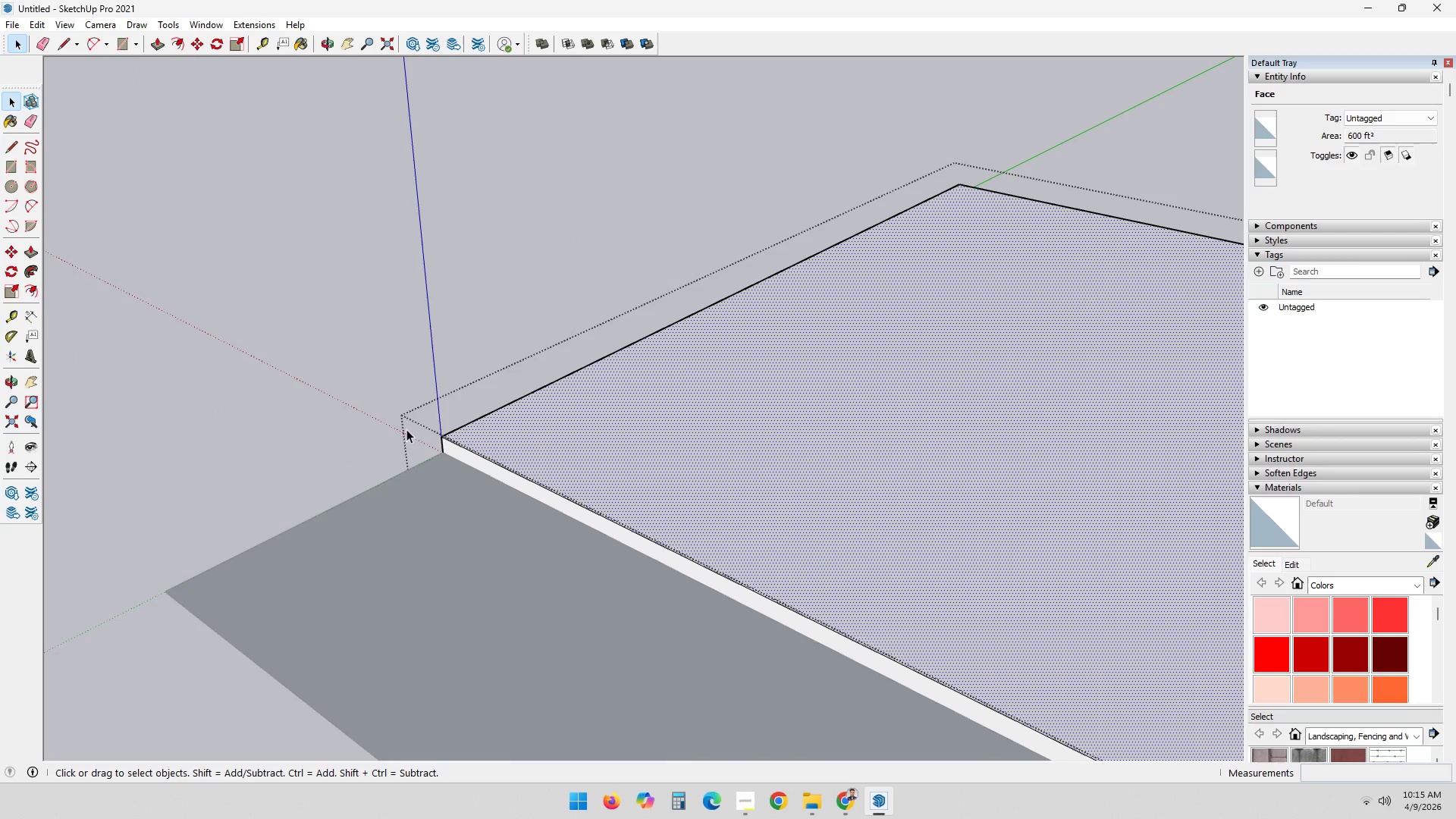 
left_click([444, 437])
 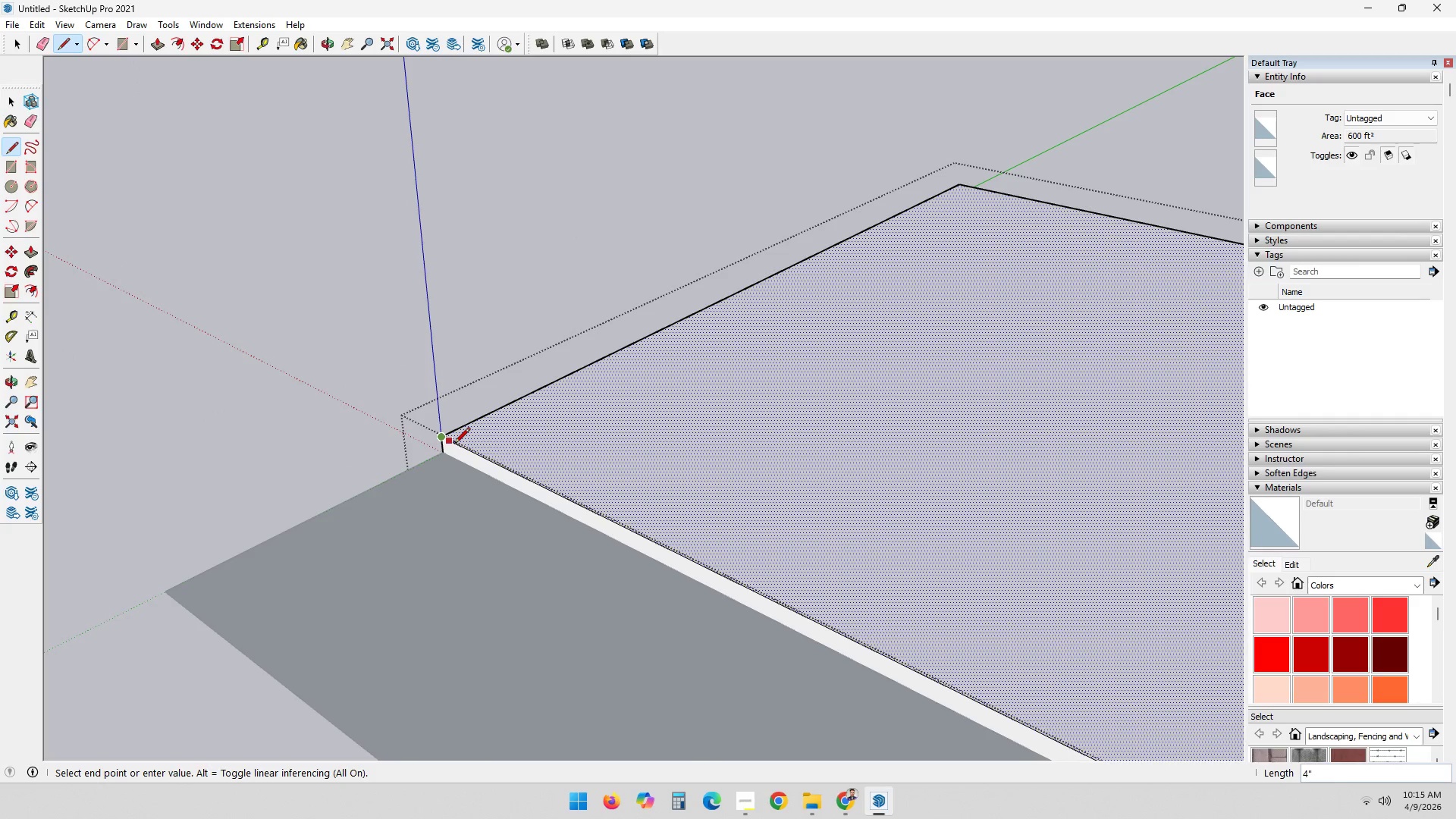 
left_click([454, 444])
 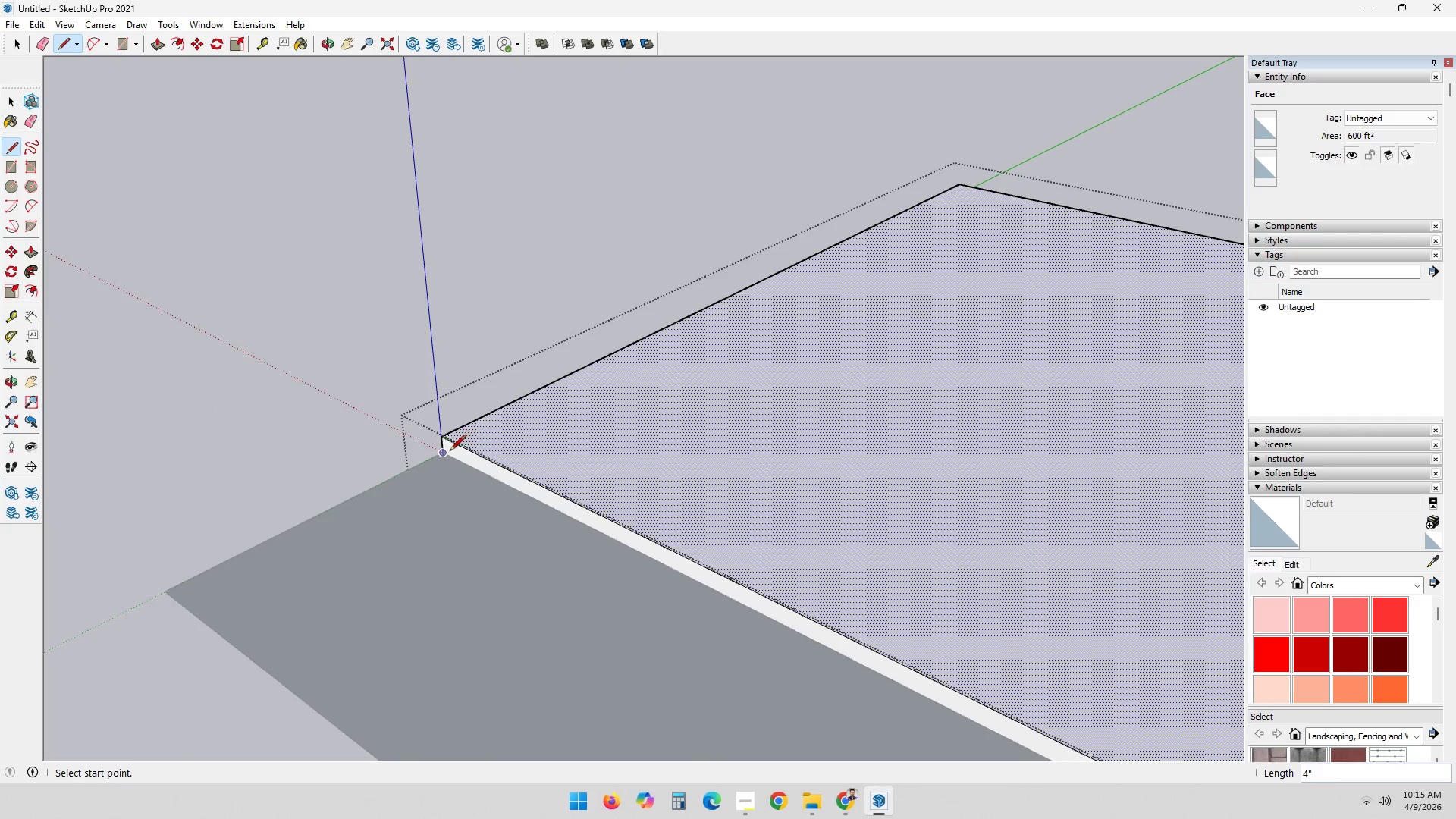 
left_click([451, 442])
 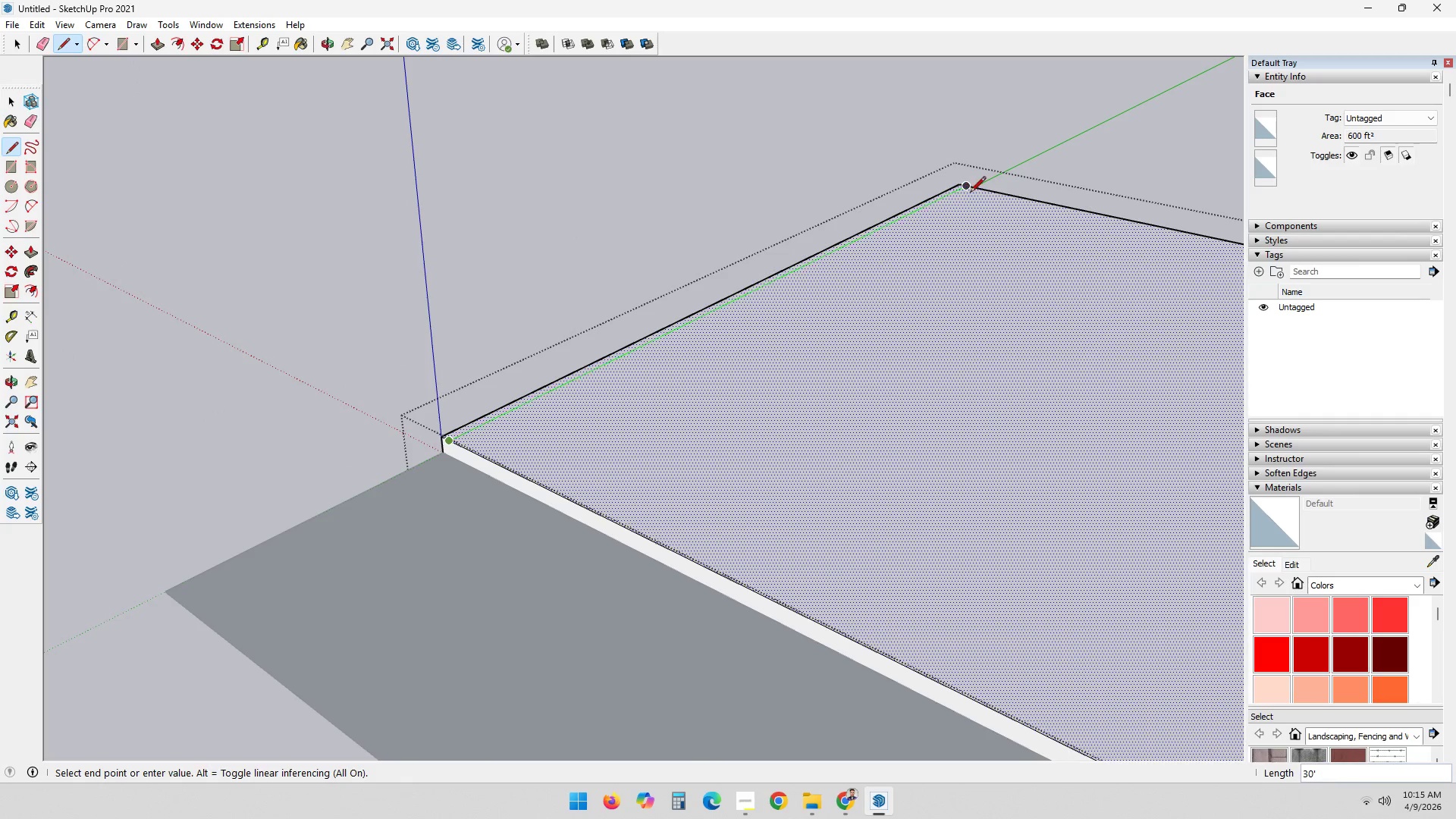 
left_click([970, 186])
 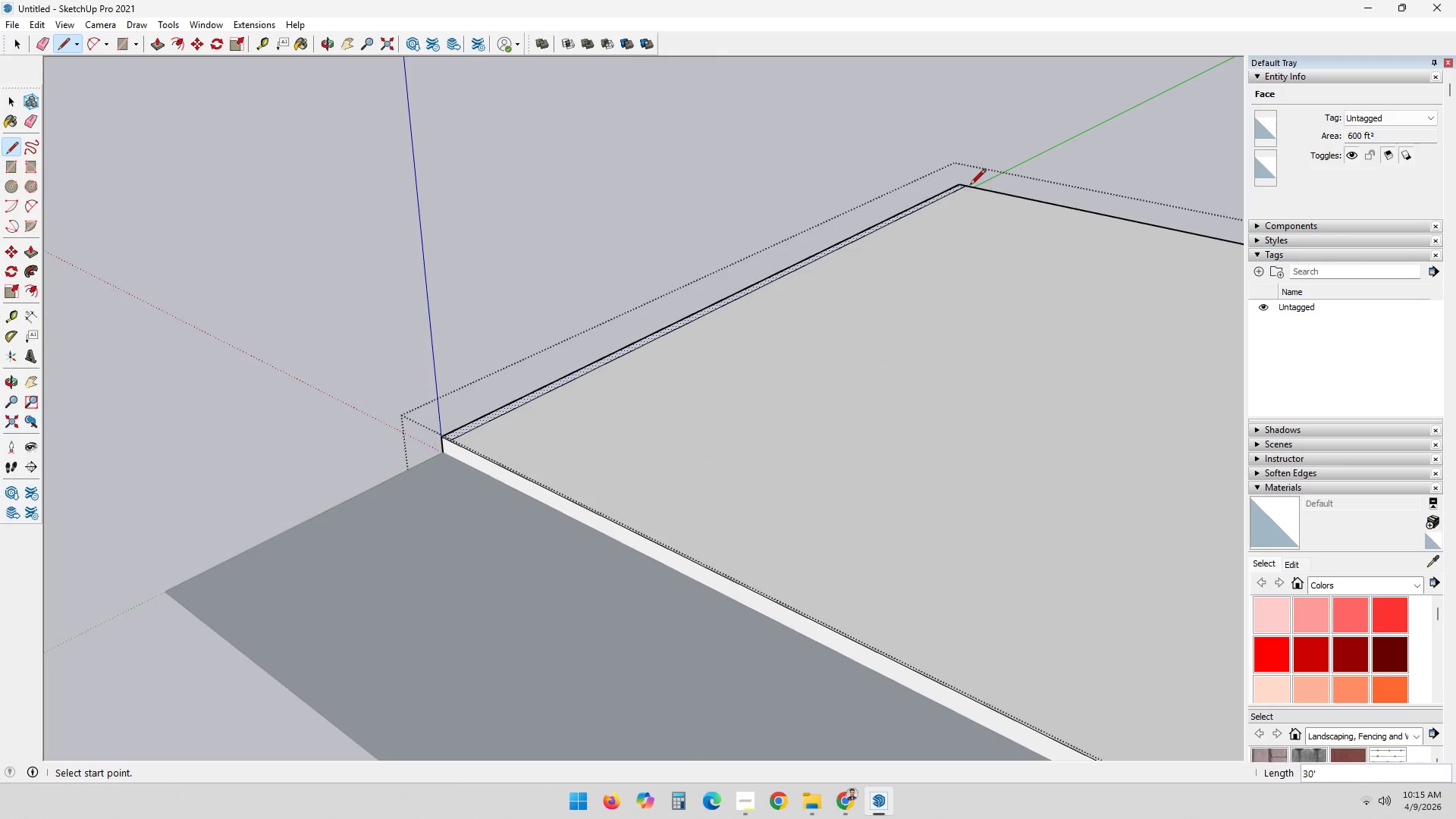 
key(Space)
 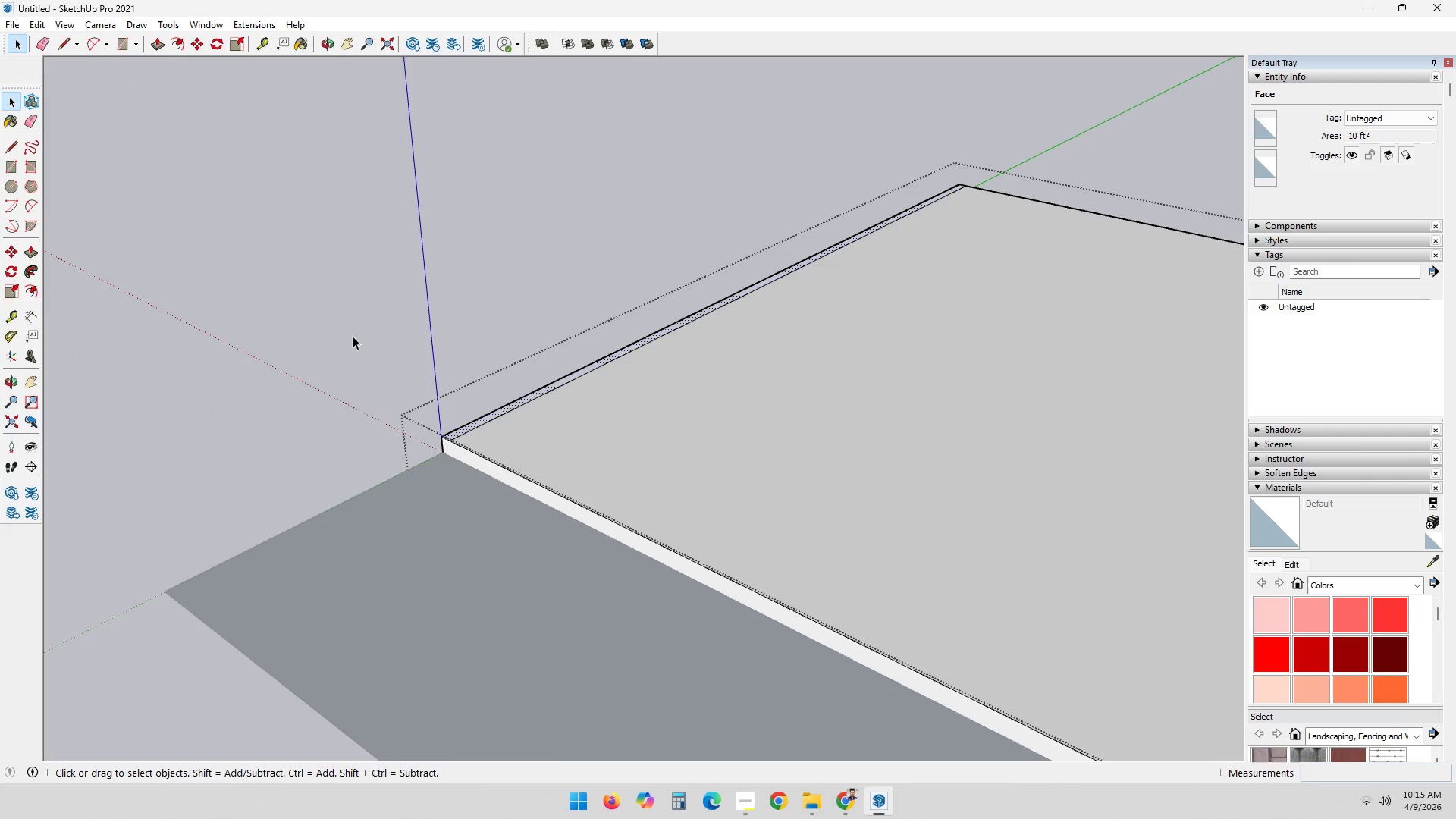 
scroll: coordinate [973, 275], scroll_direction: down, amount: 2.0
 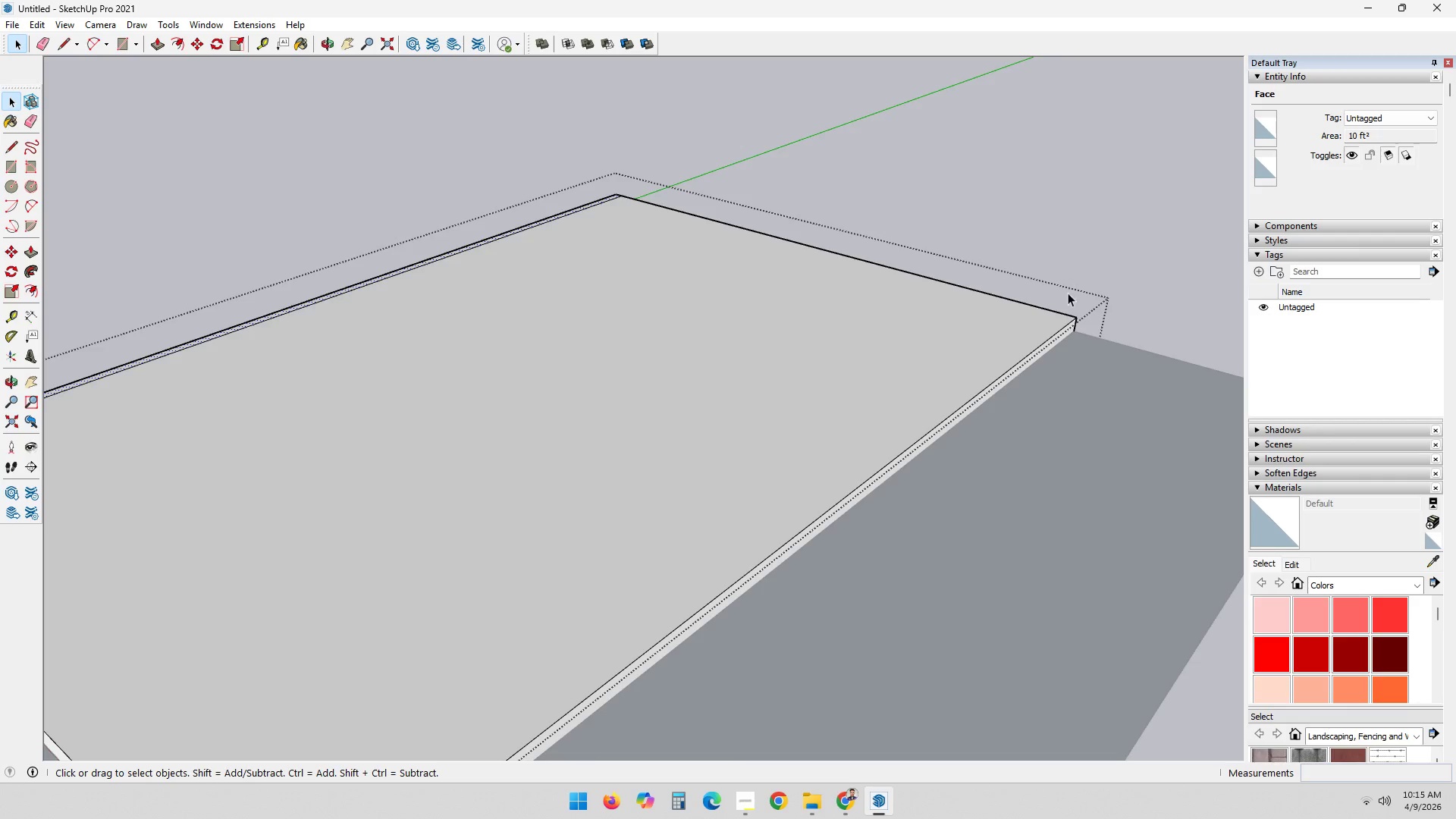 
key(L)
 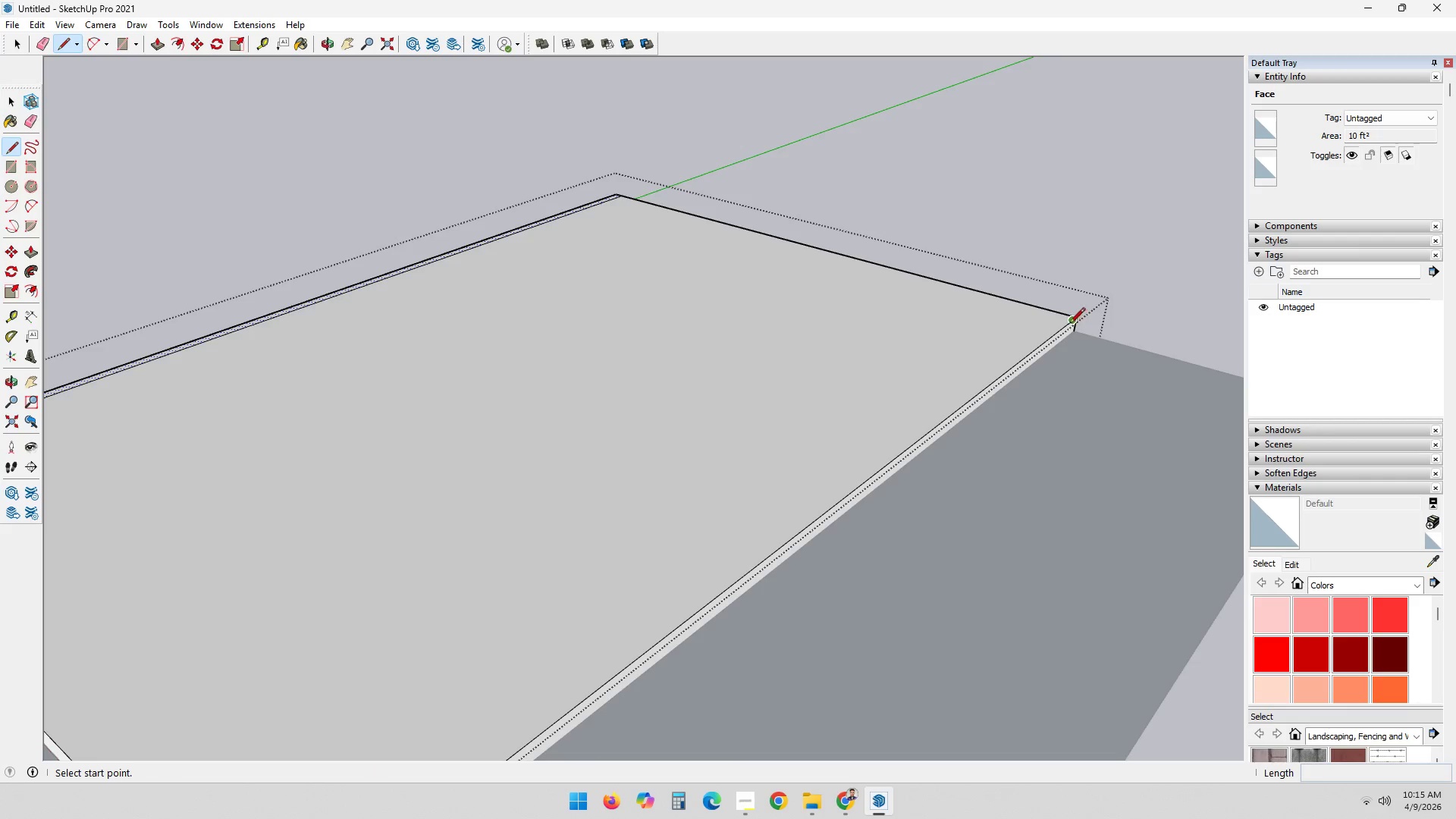 
left_click([1068, 325])
 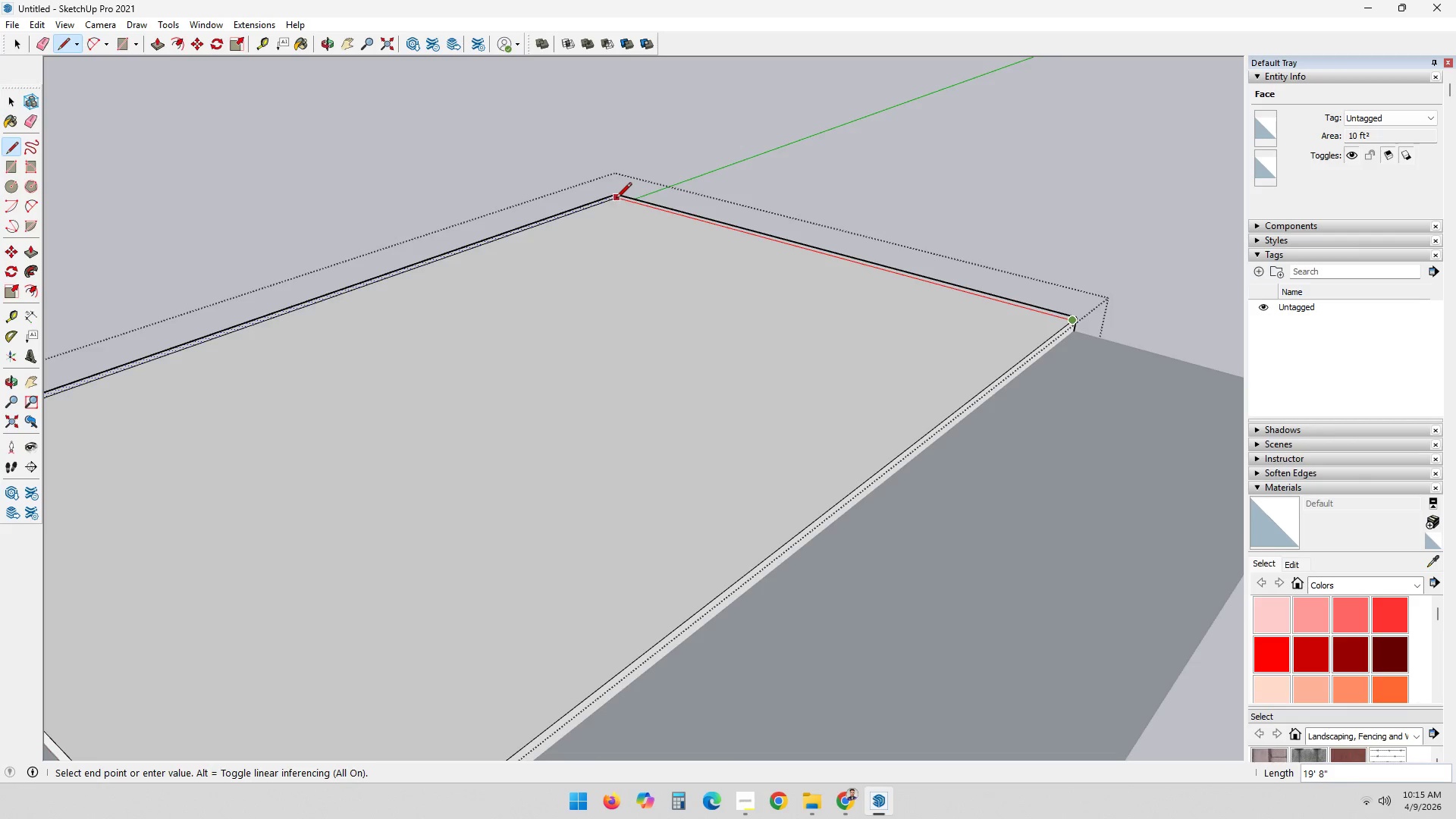 
left_click([616, 199])
 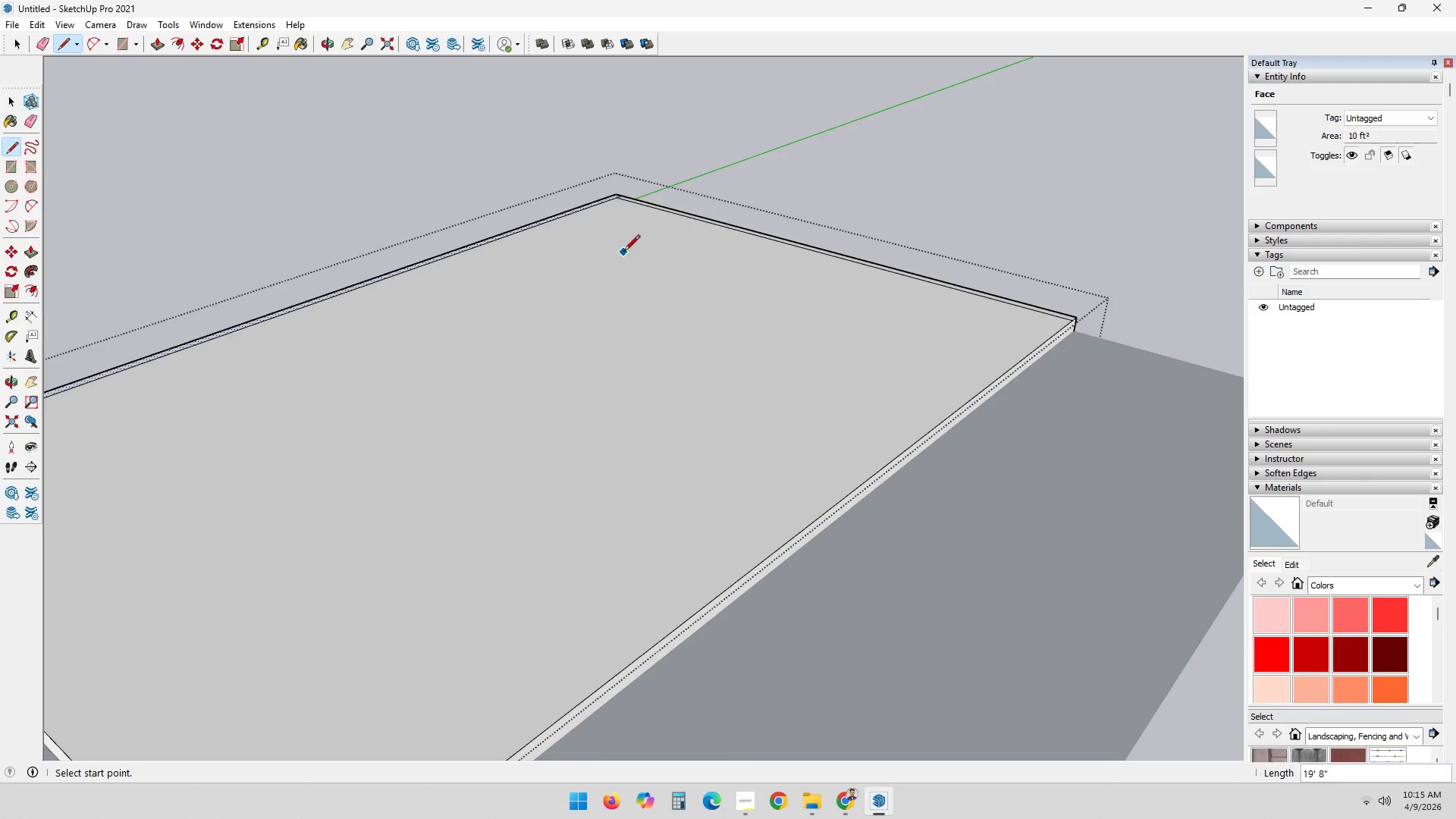 
key(Space)
 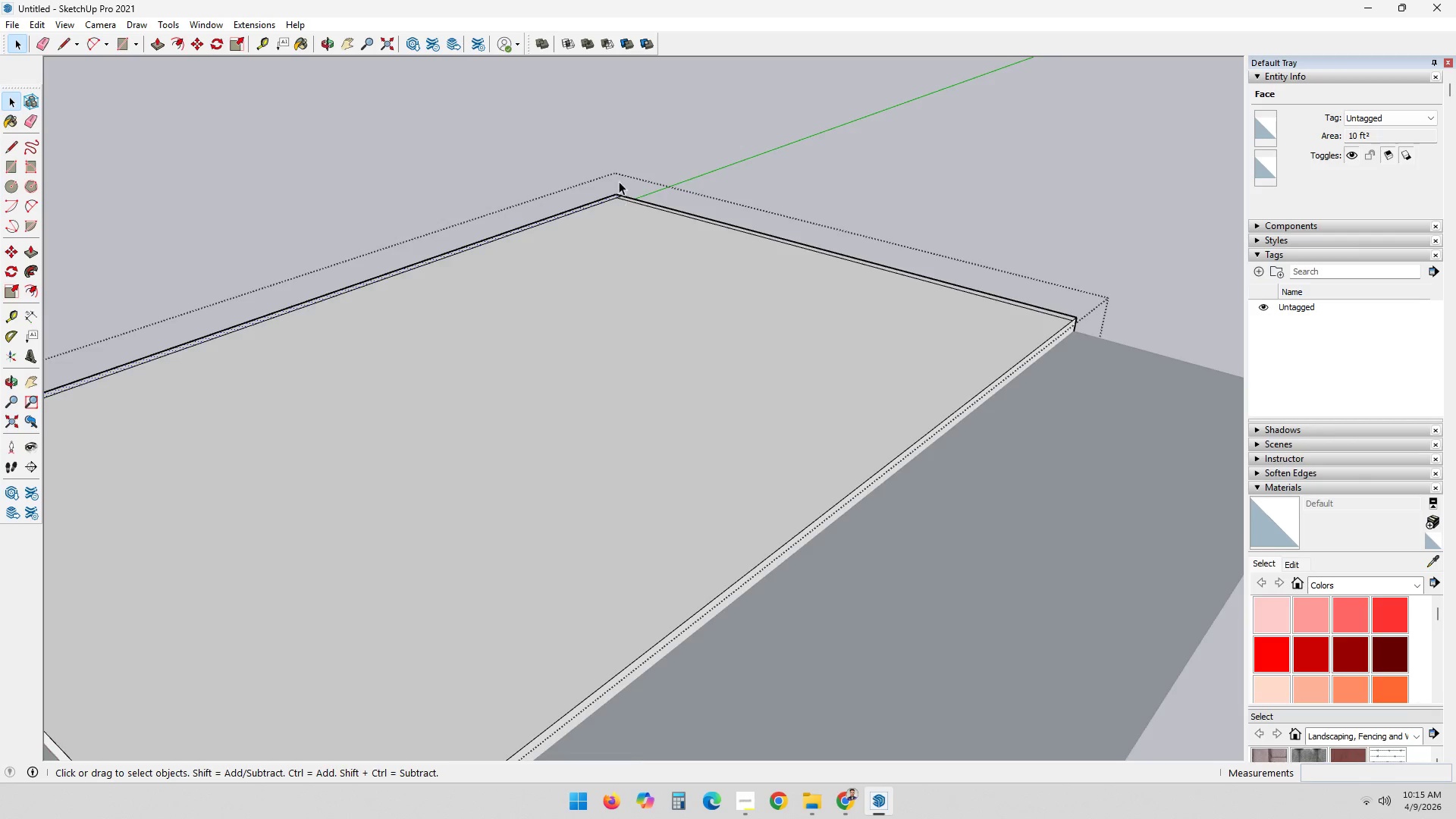 
key(E)
 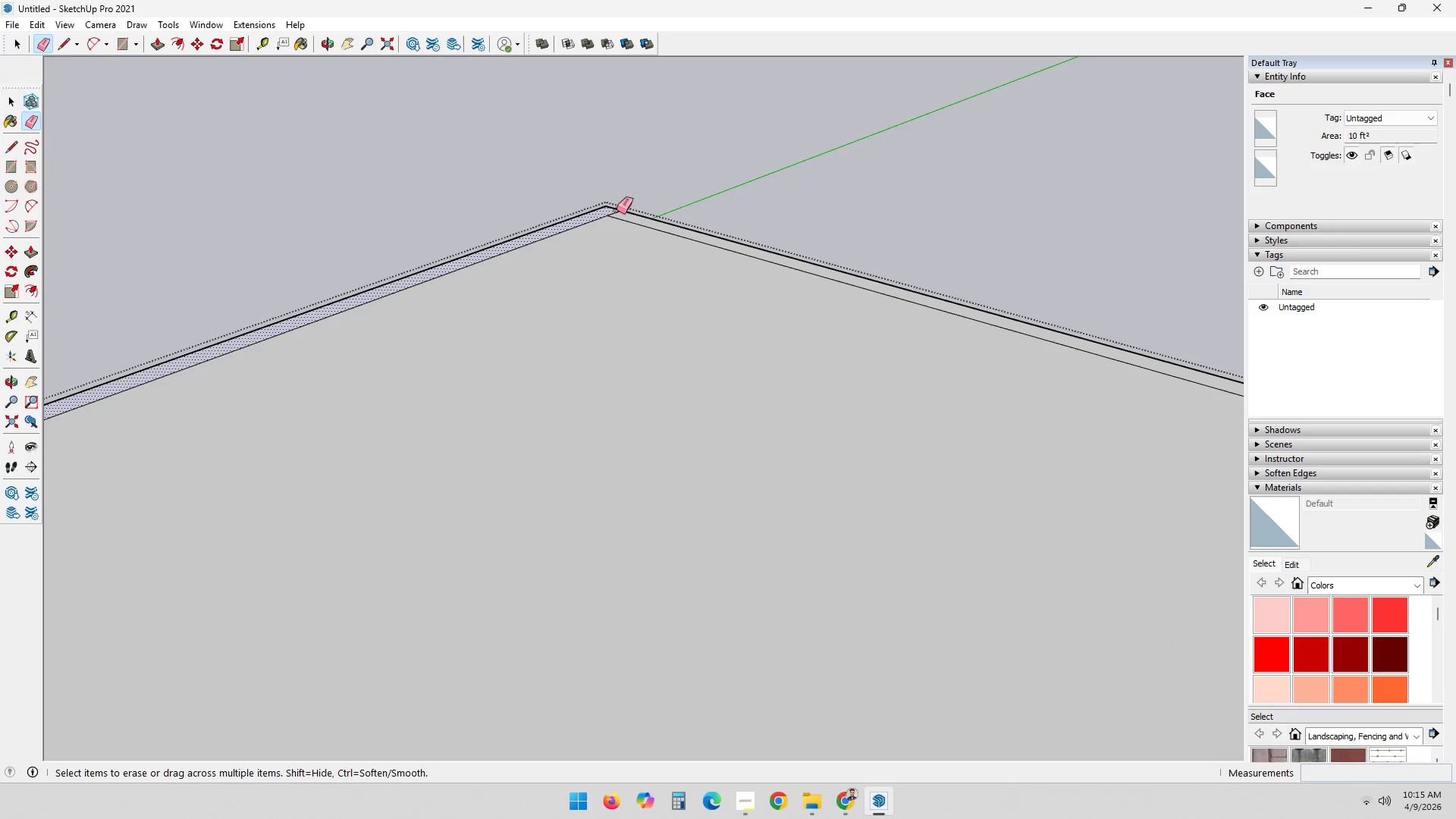 
scroll: coordinate [623, 218], scroll_direction: up, amount: 14.0
 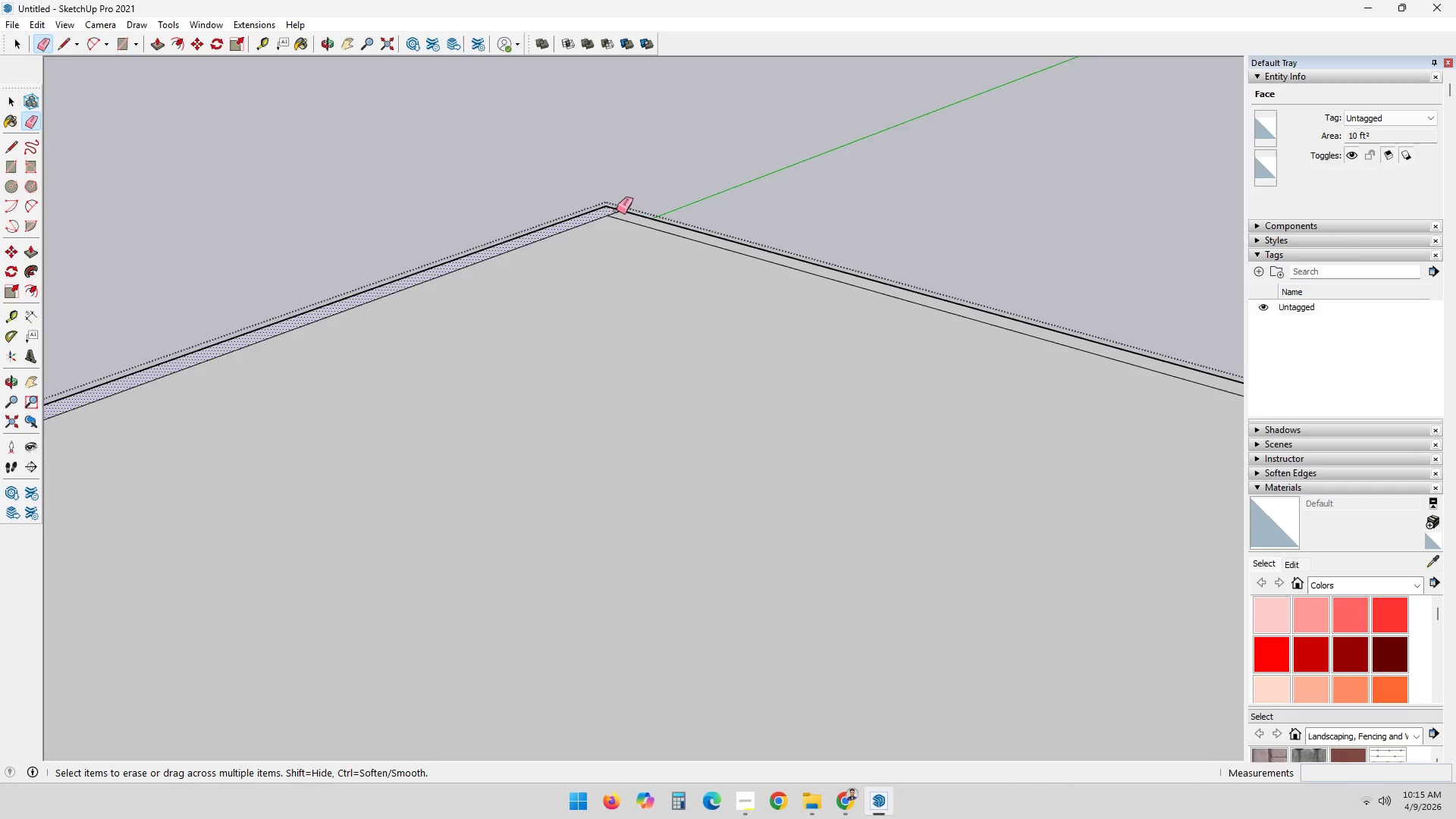 
left_click([615, 213])
 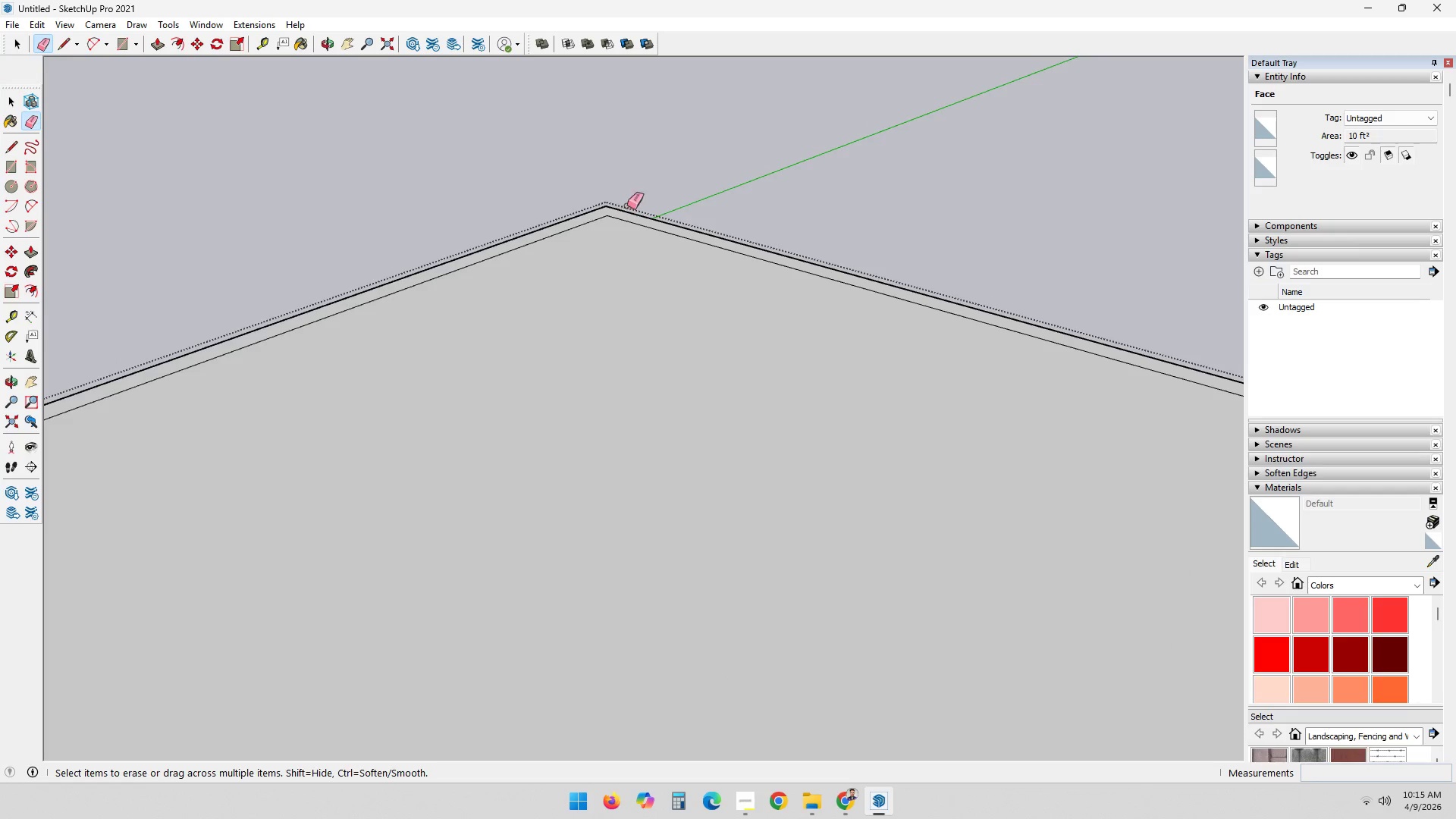 
key(Space)
 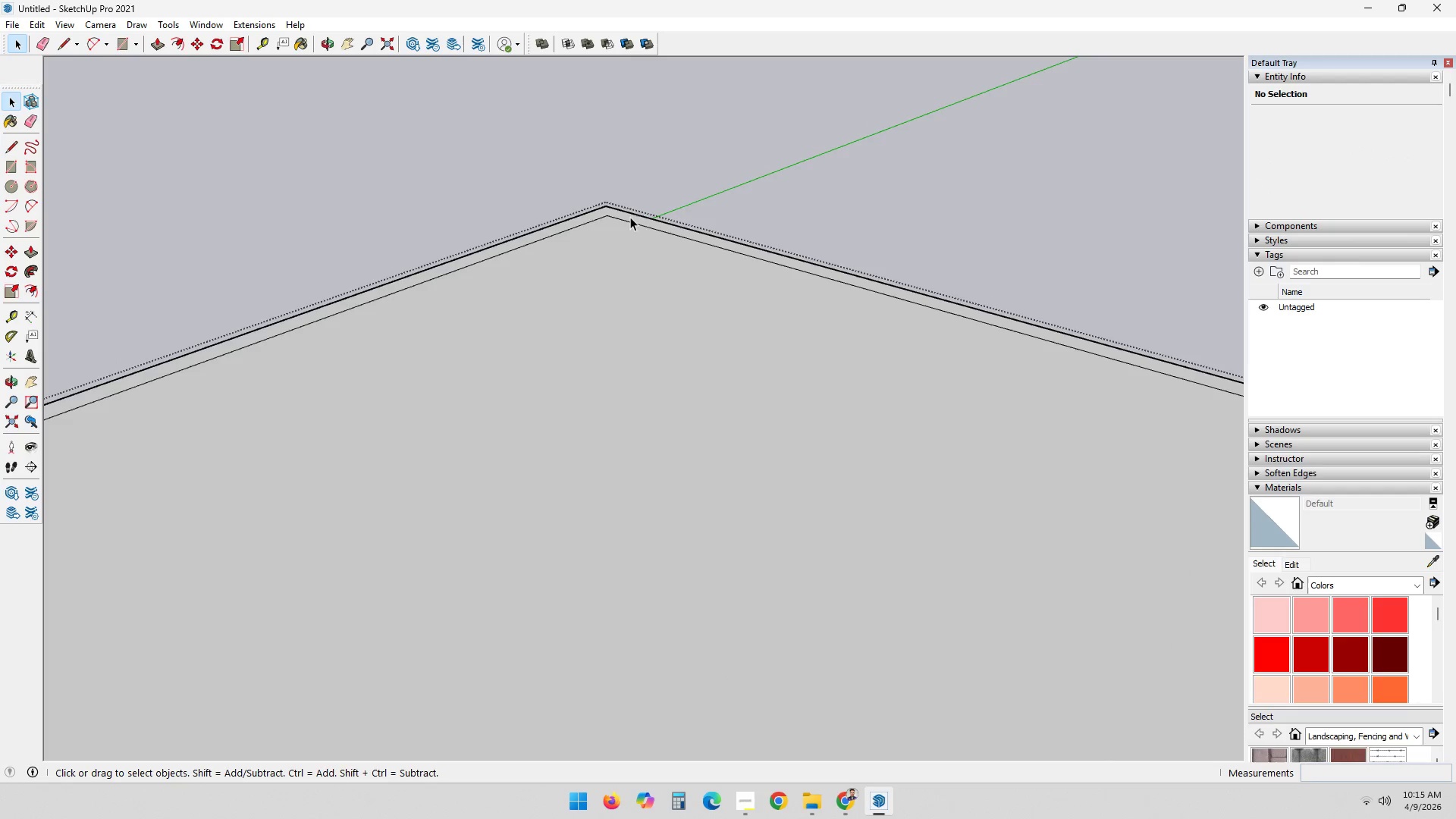 
left_click([630, 217])
 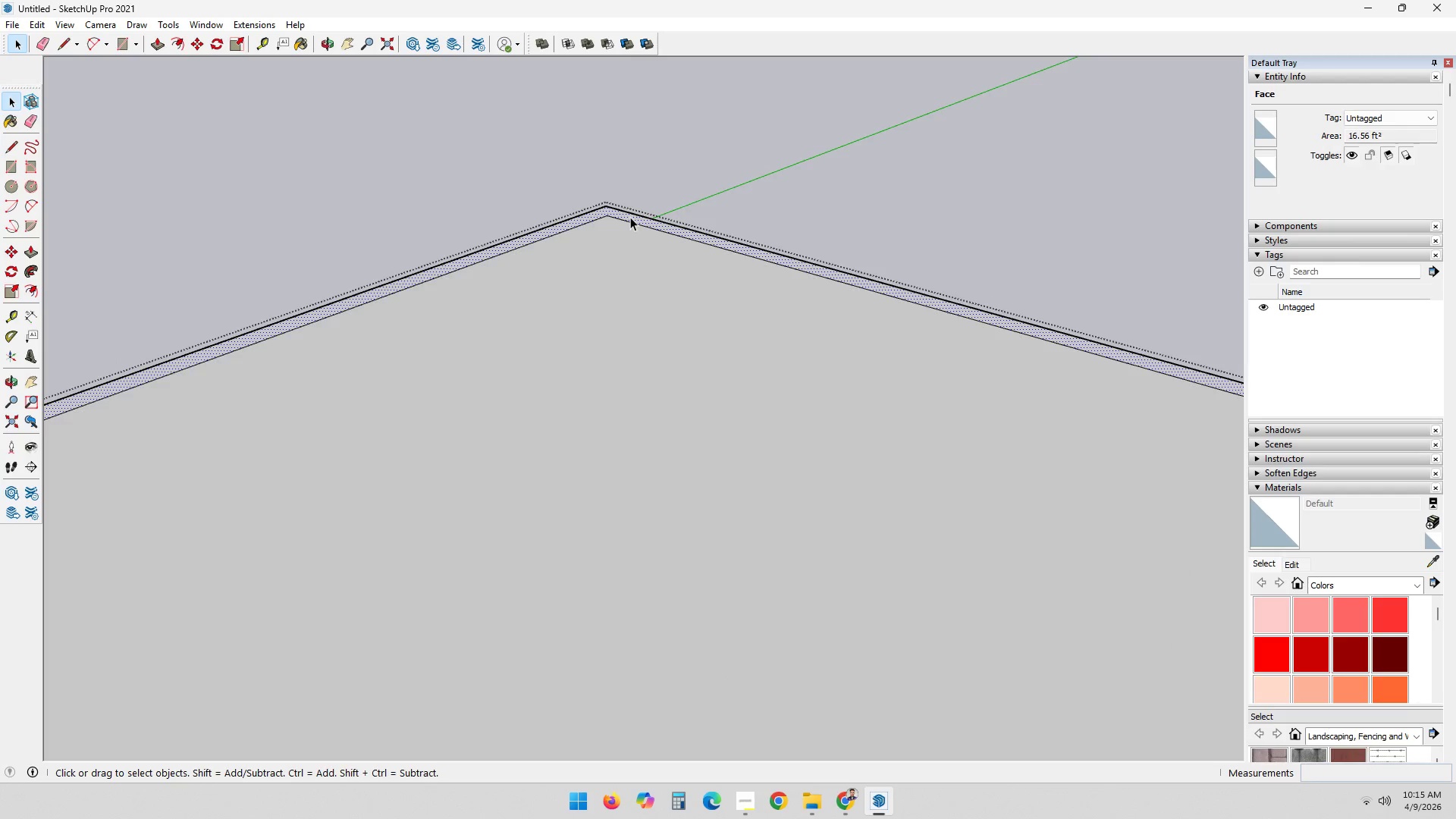 
key(P)
 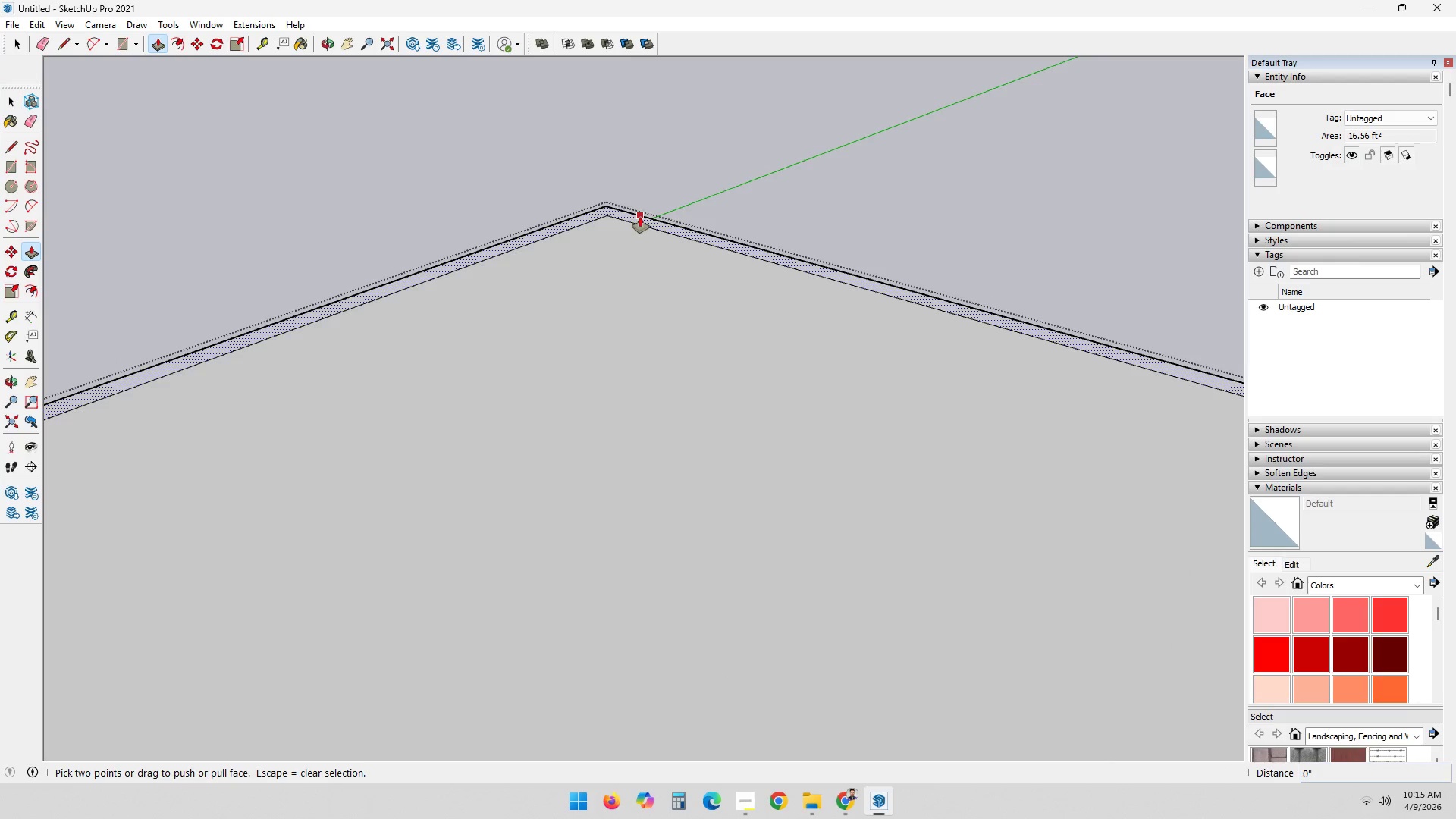 
left_click([640, 217])
 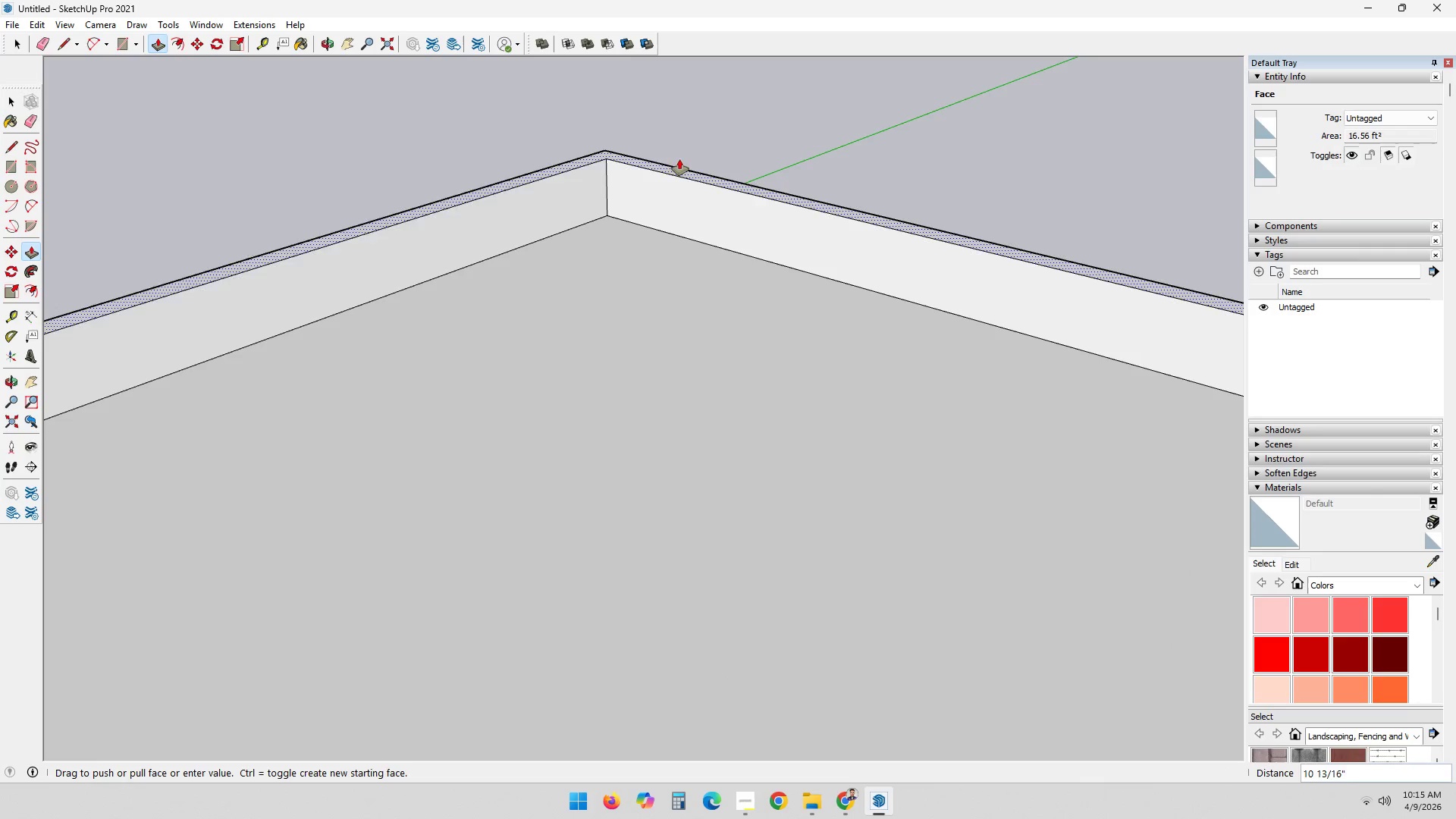 
scroll: coordinate [692, 188], scroll_direction: down, amount: 34.0
 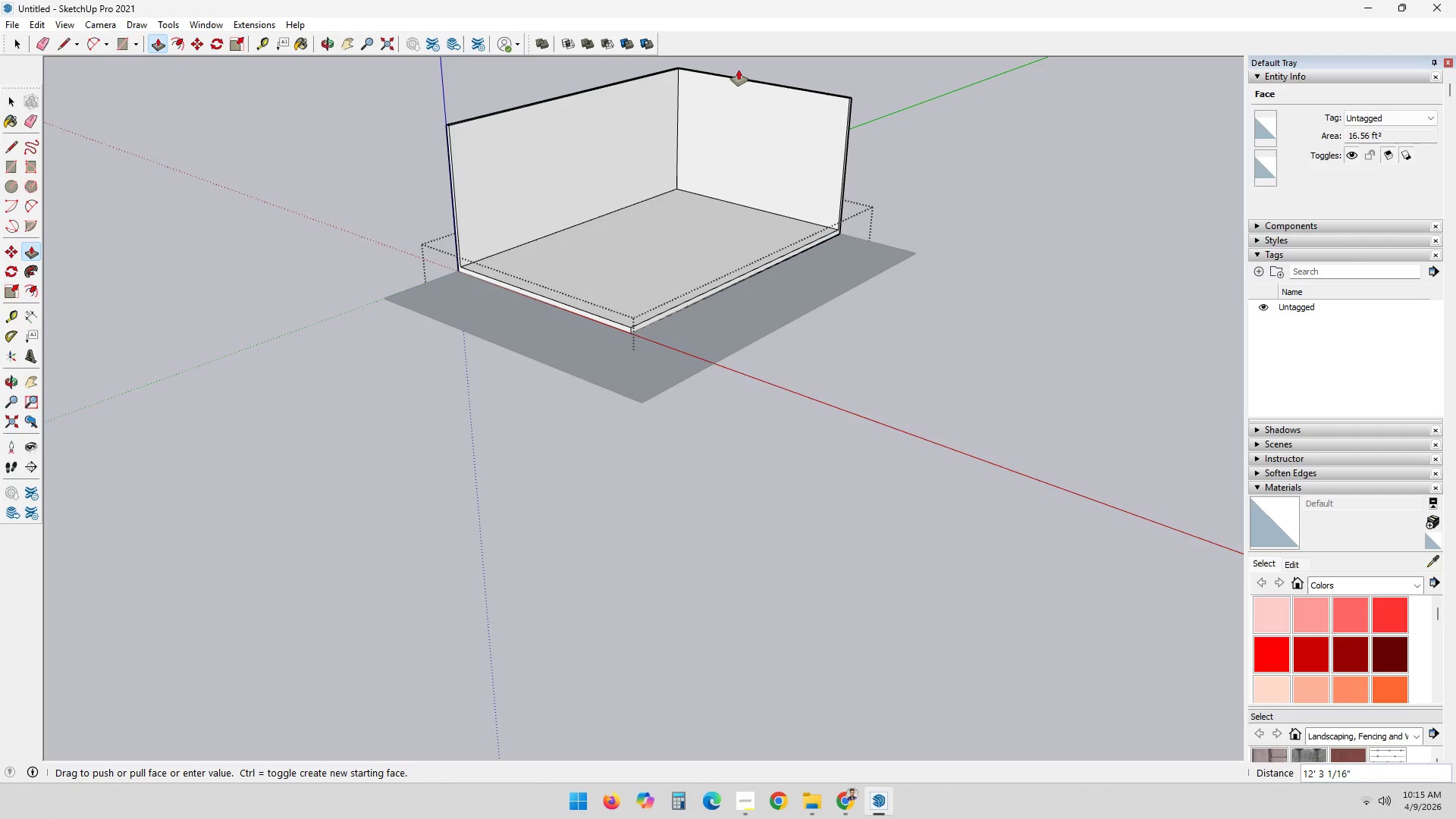 
type(12')
key(Backspace)
 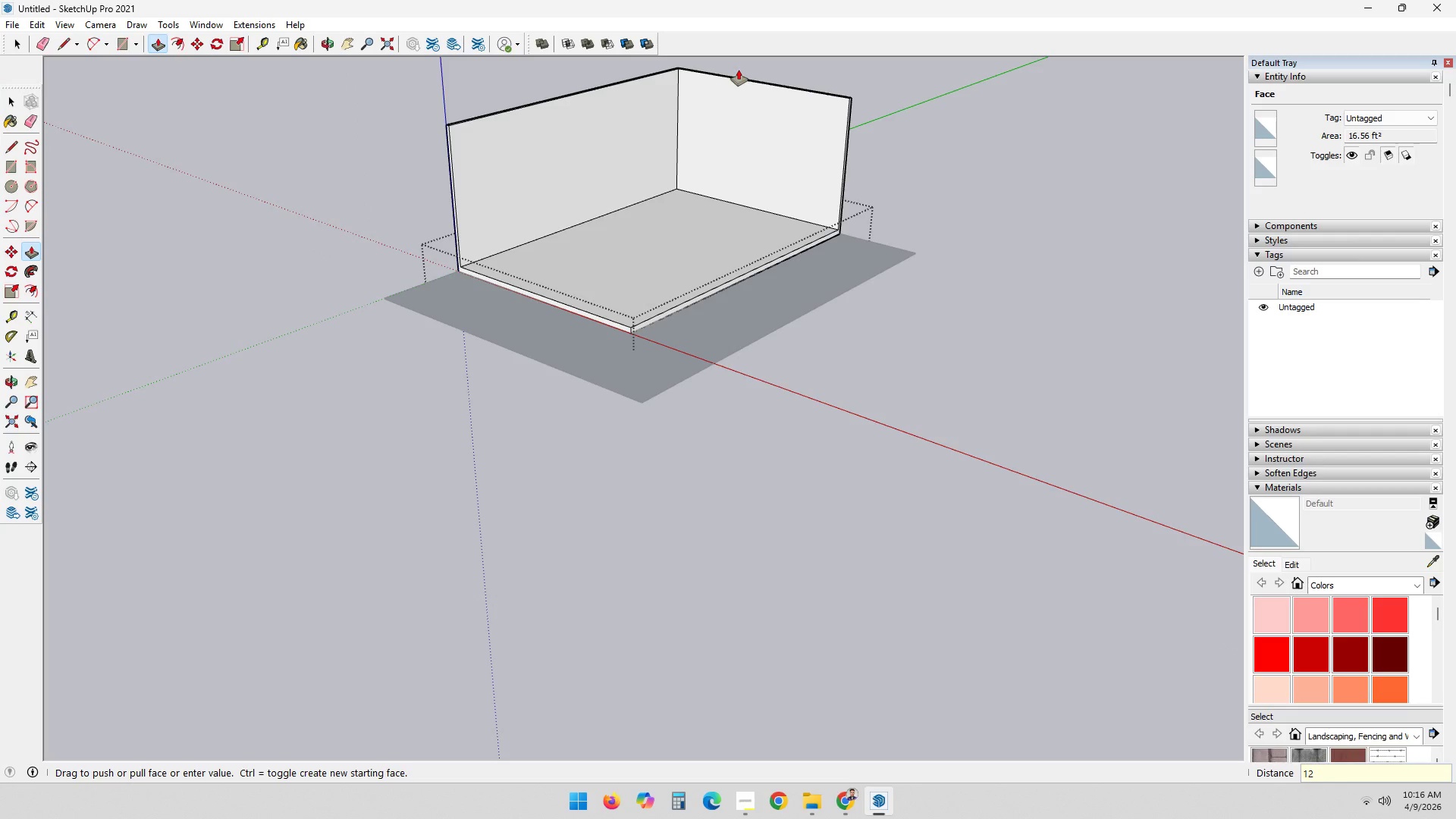 
key(Enter)
 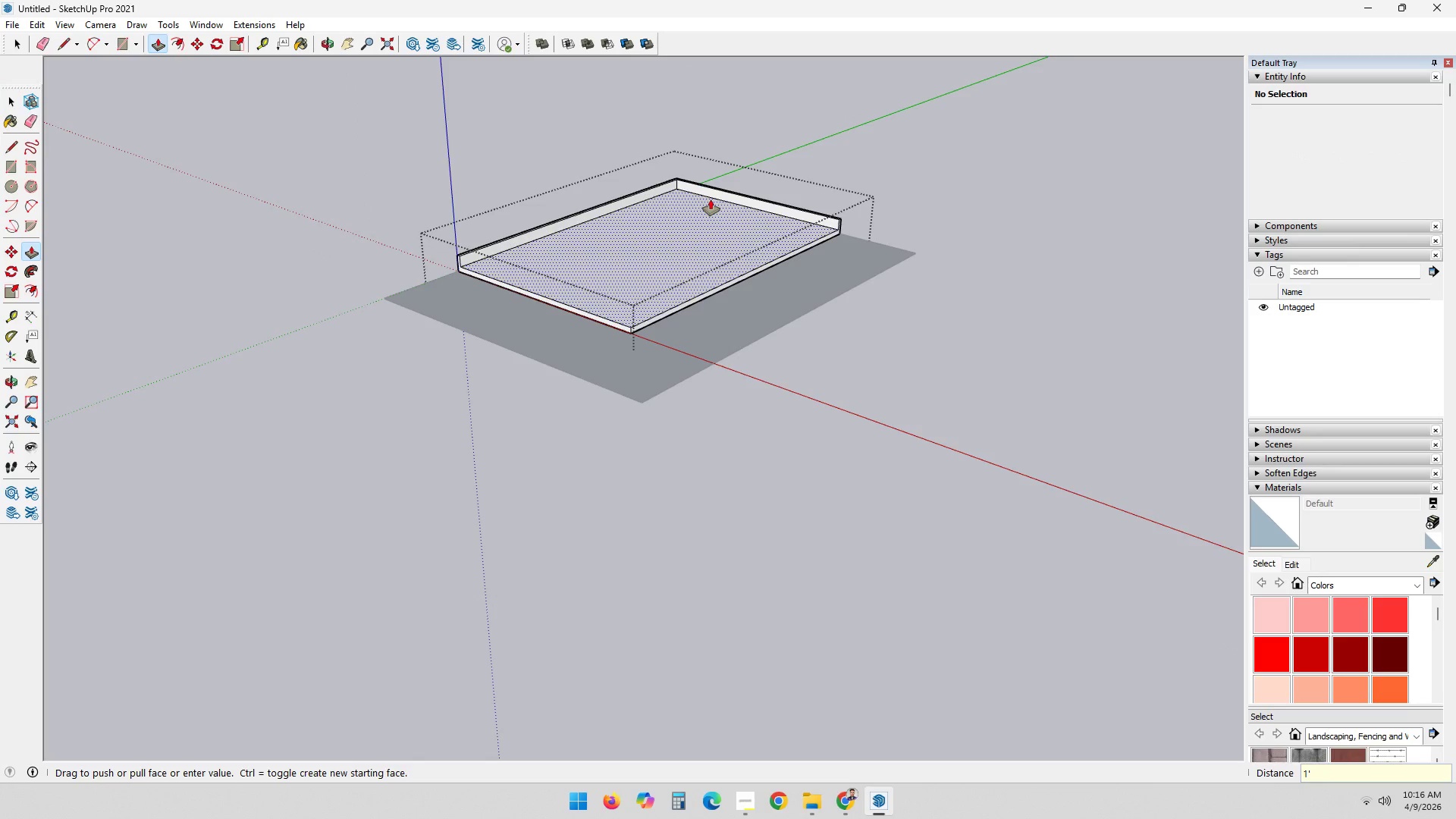 
scroll: coordinate [714, 183], scroll_direction: up, amount: 13.0
 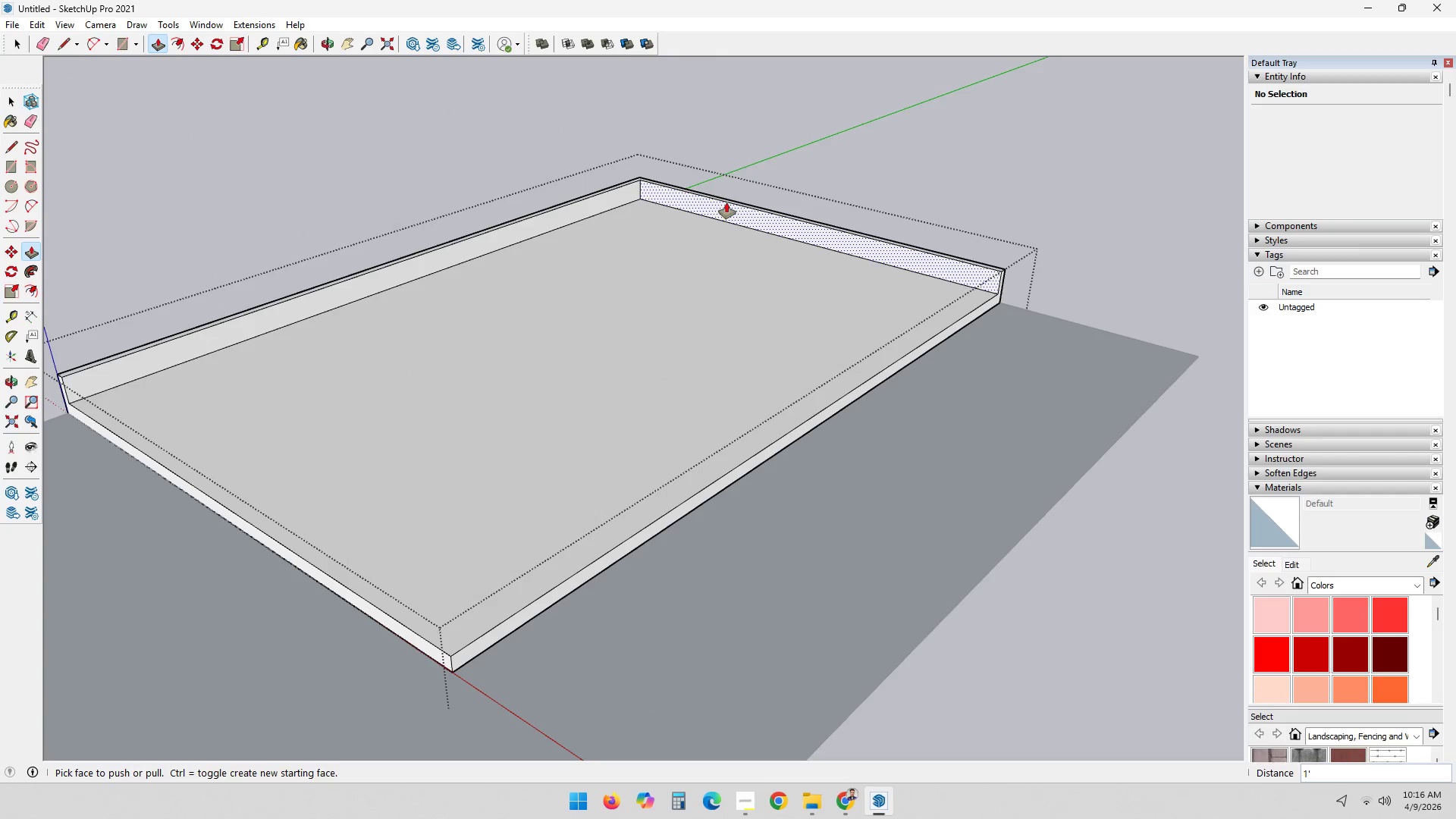 
key(Control+Z)
 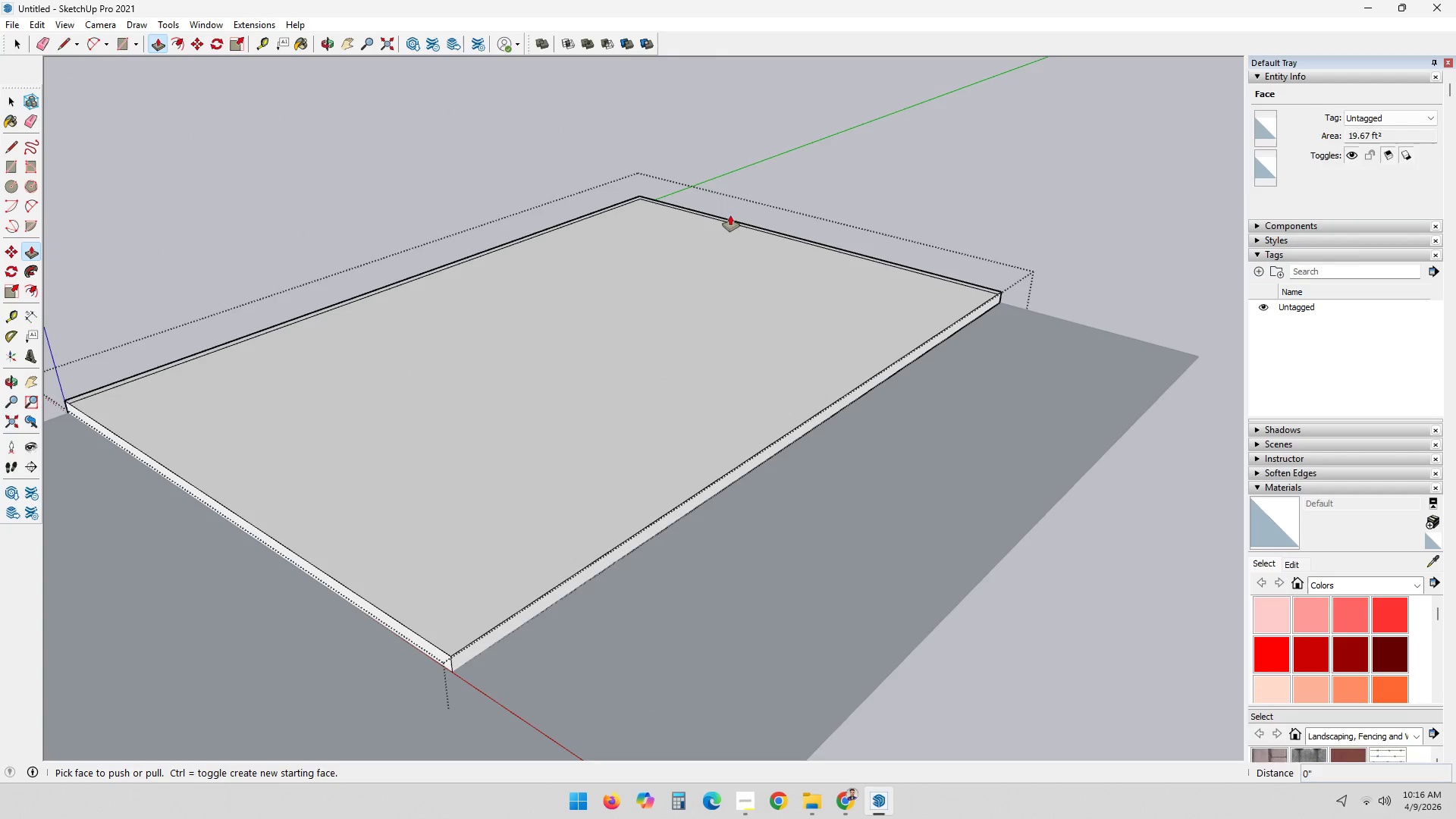 
left_click([730, 216])
 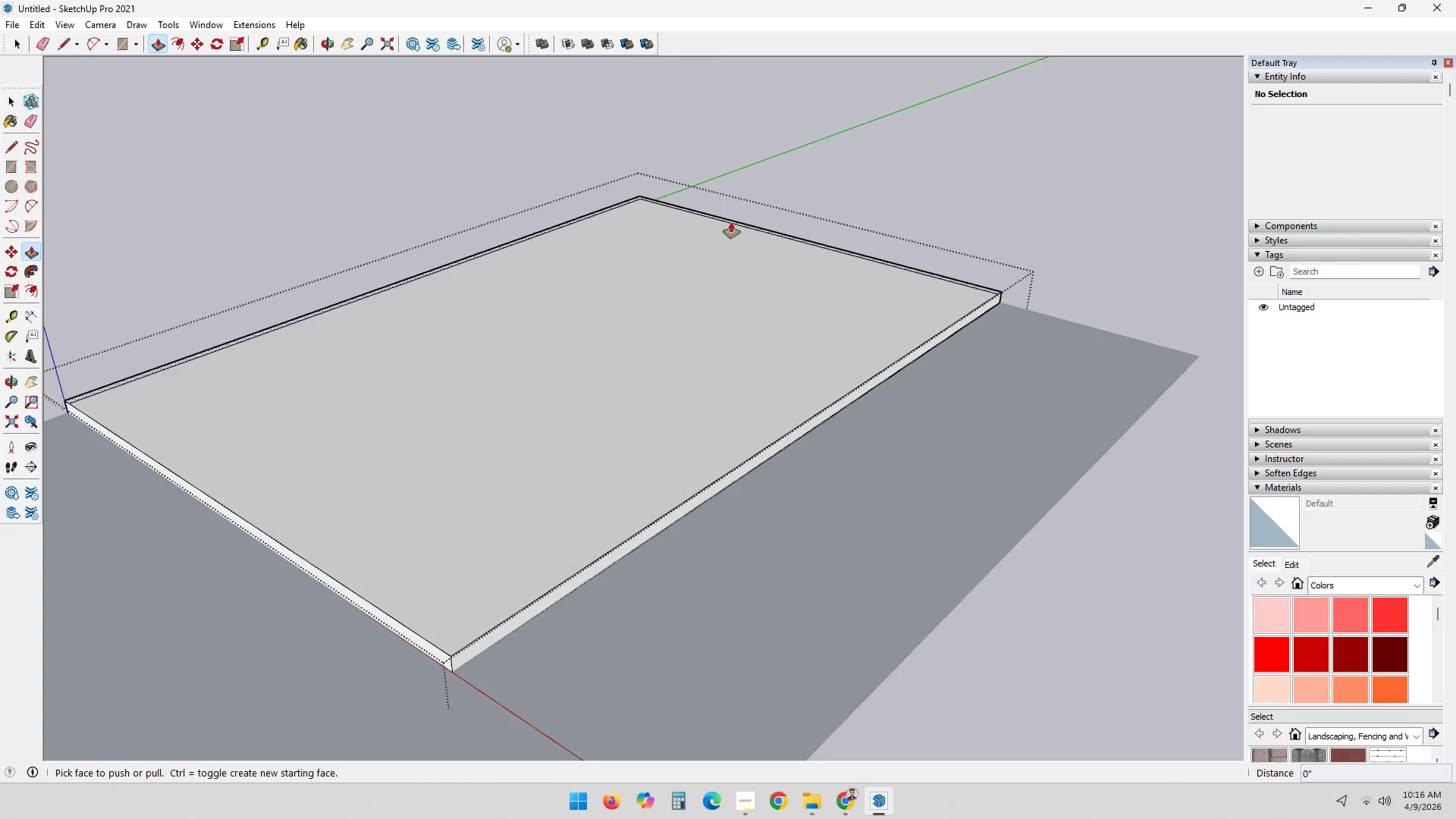 
left_click([730, 221])
 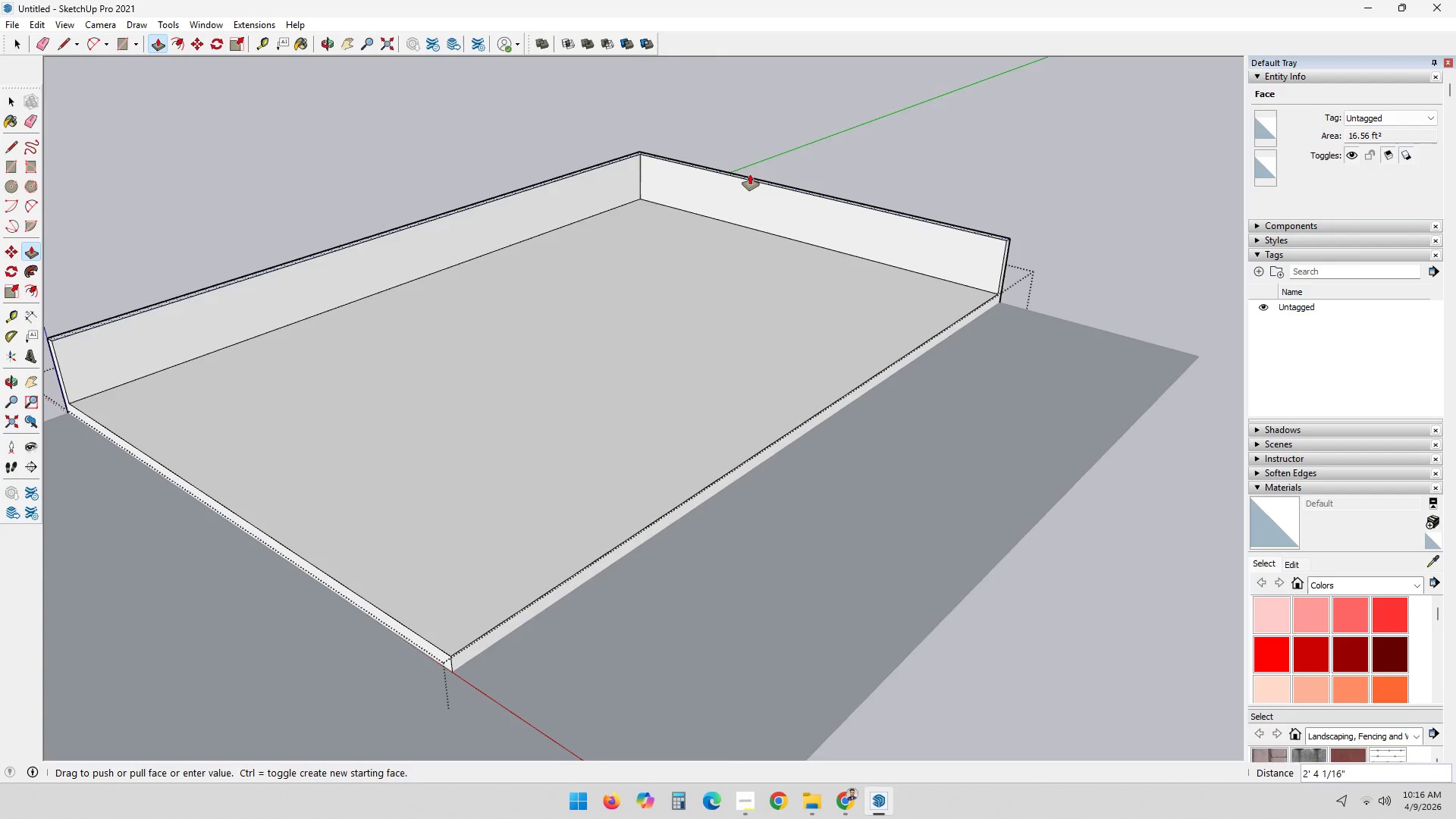 
type(12')
 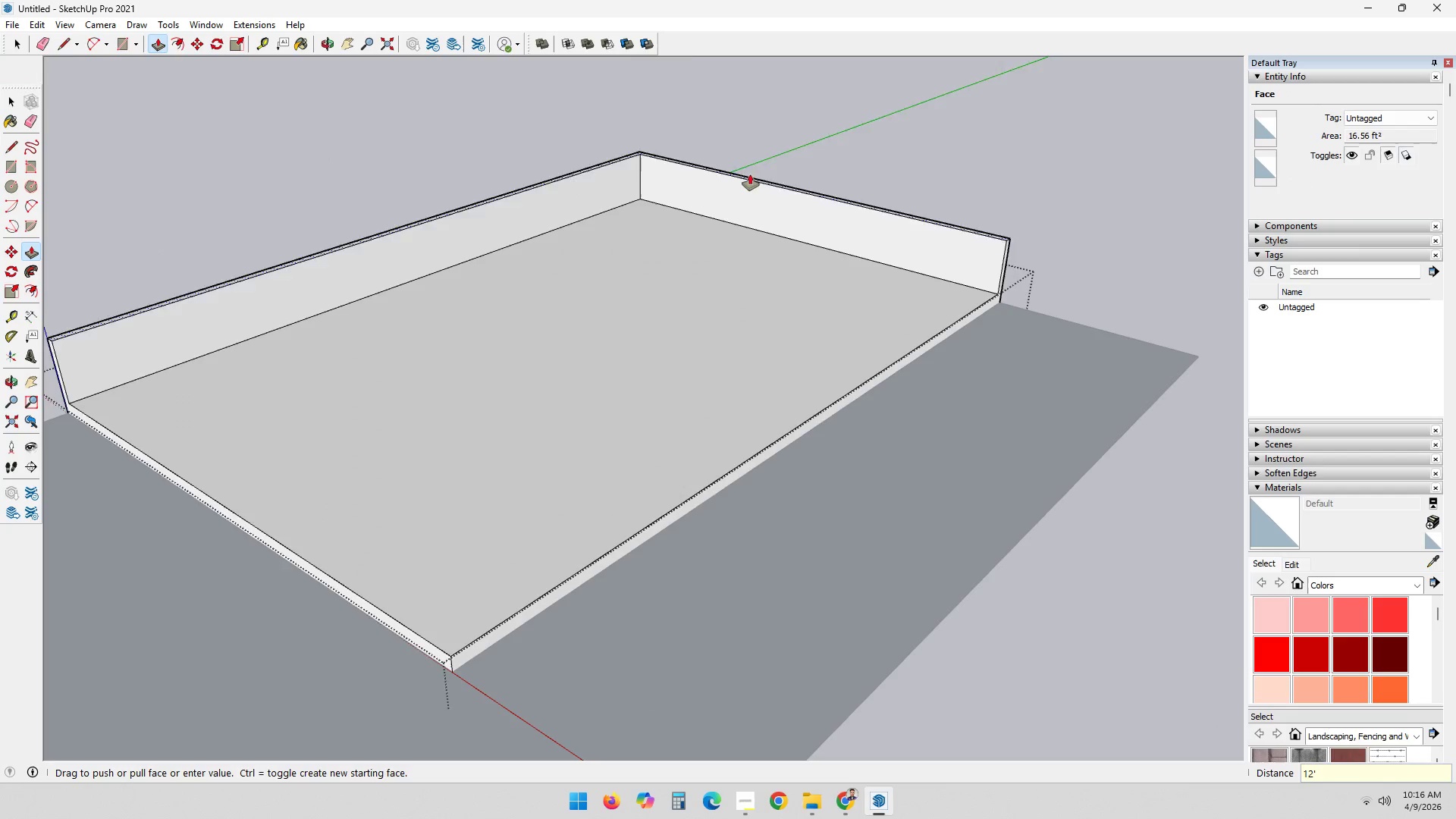 
key(Enter)
 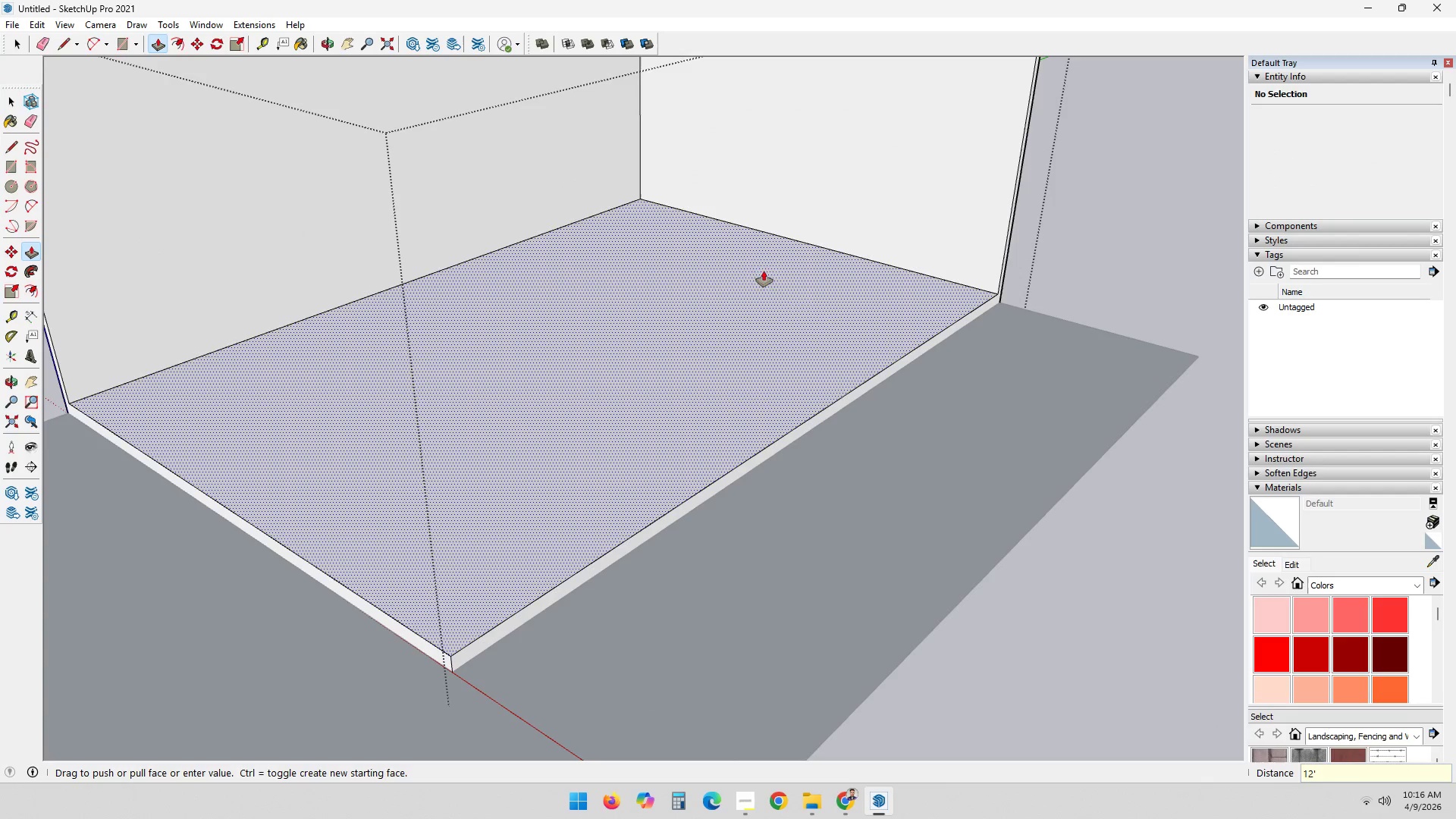 
key(Space)
 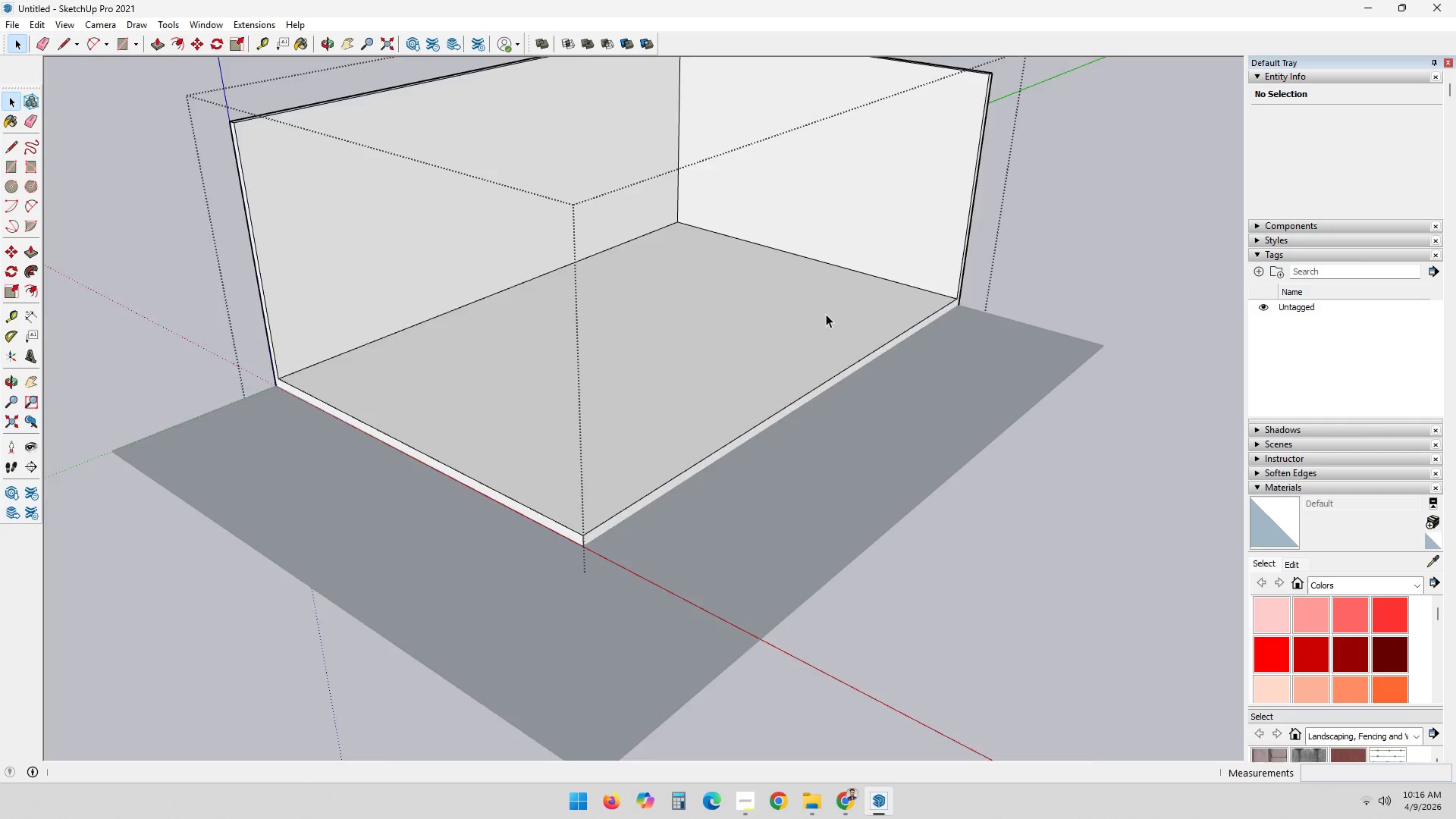 
scroll: coordinate [826, 314], scroll_direction: down, amount: 4.0
 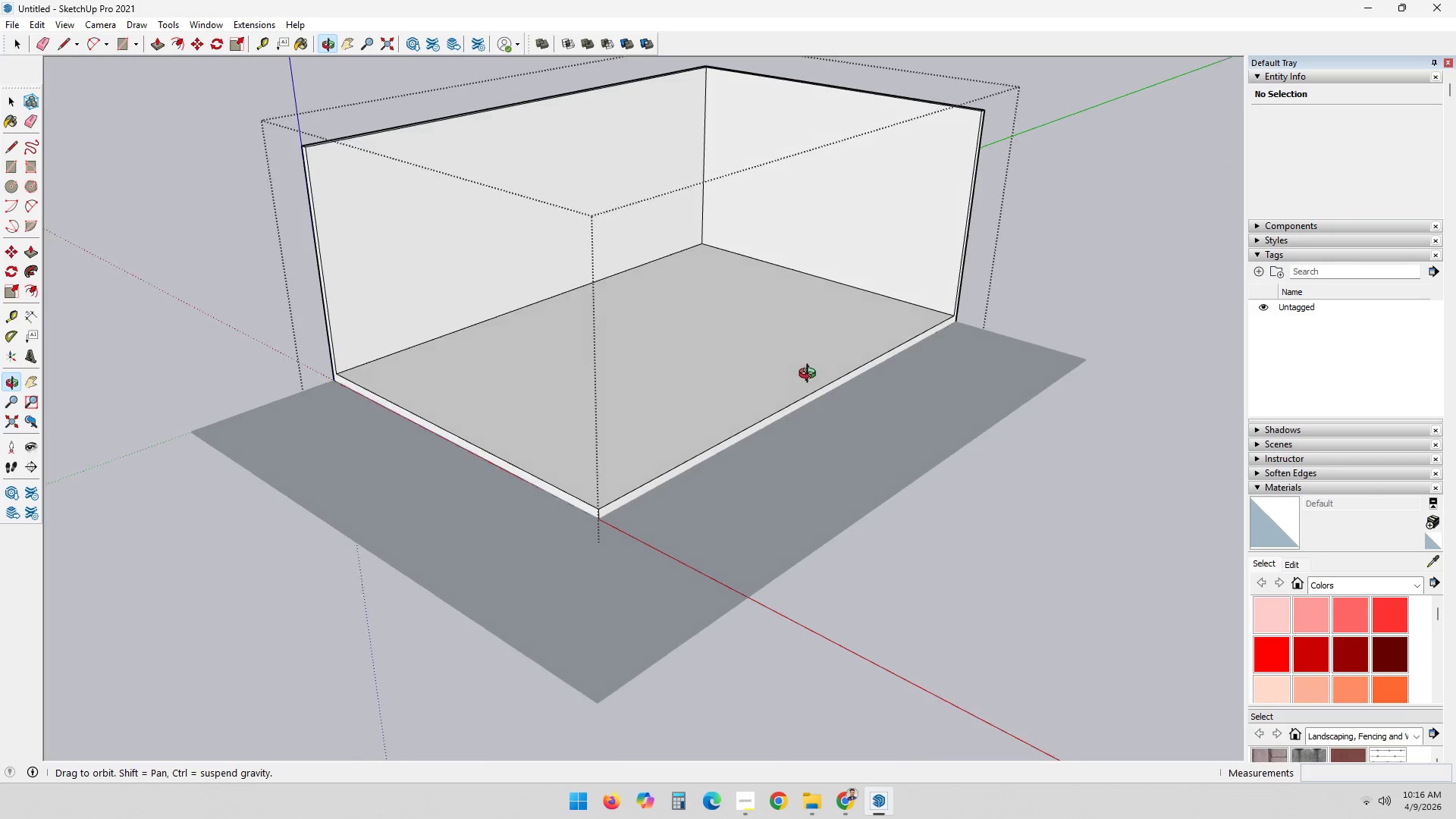 
wait(5.78)
 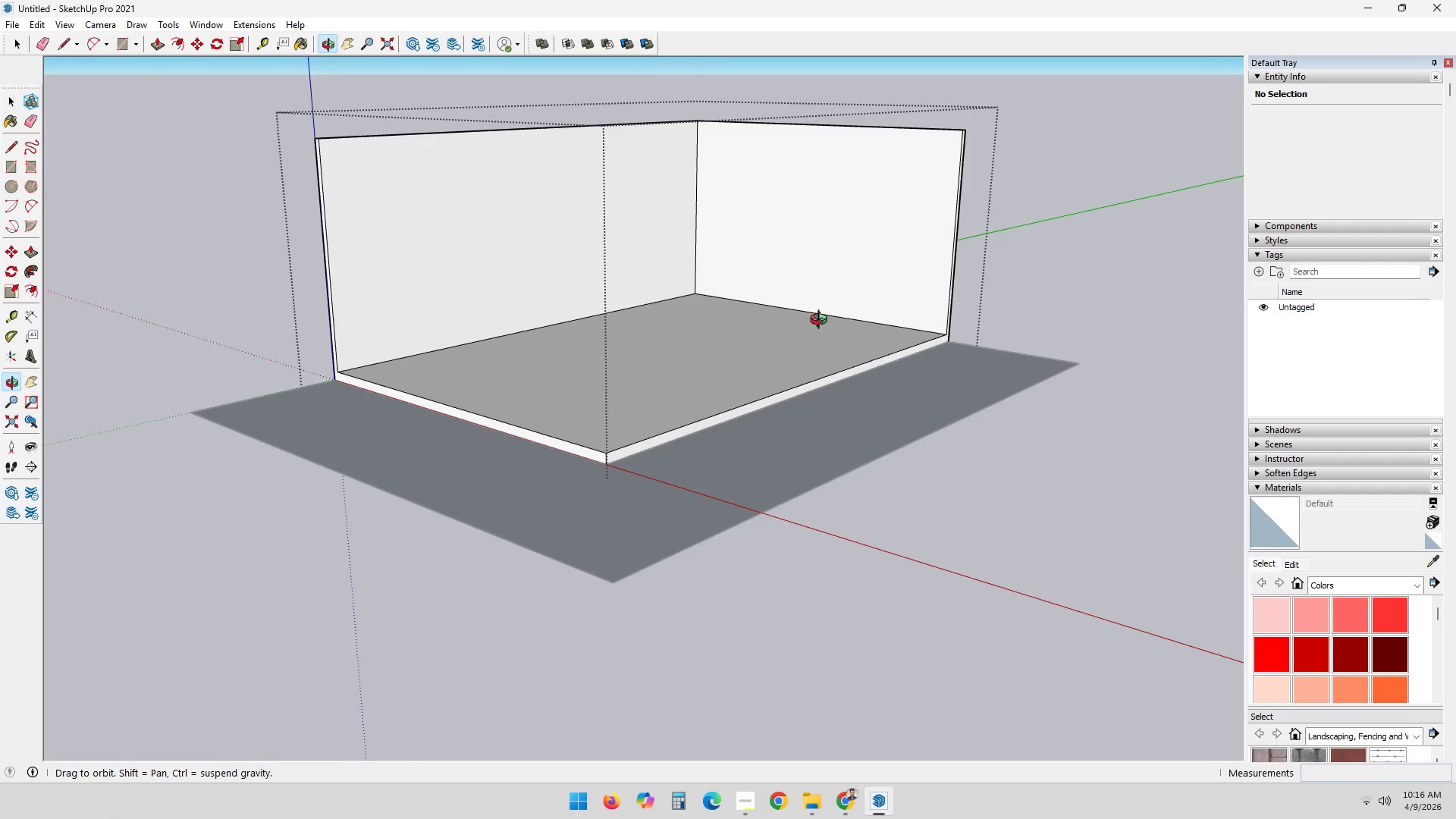 
key(Control+Z)
 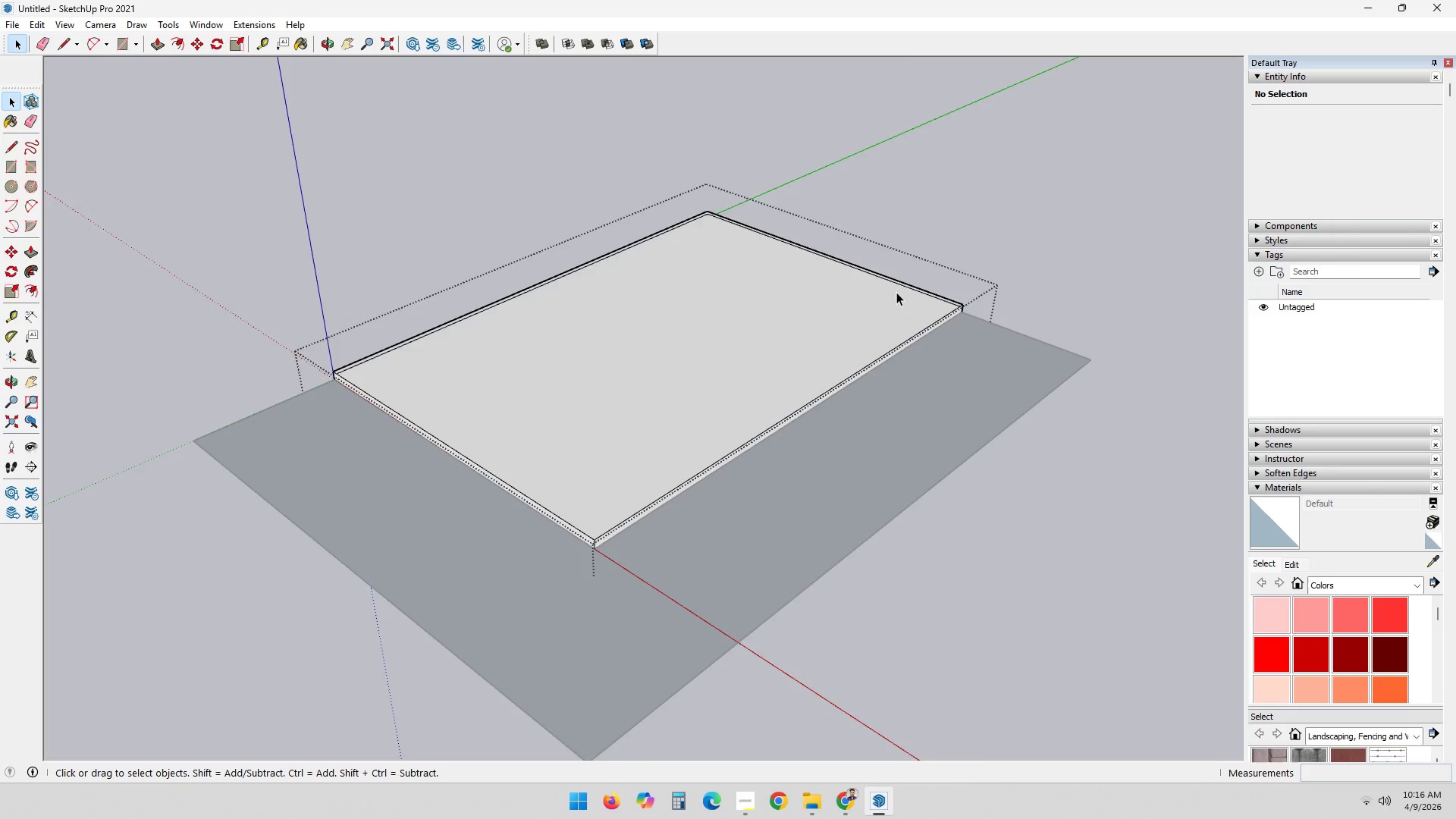 
key(P)
 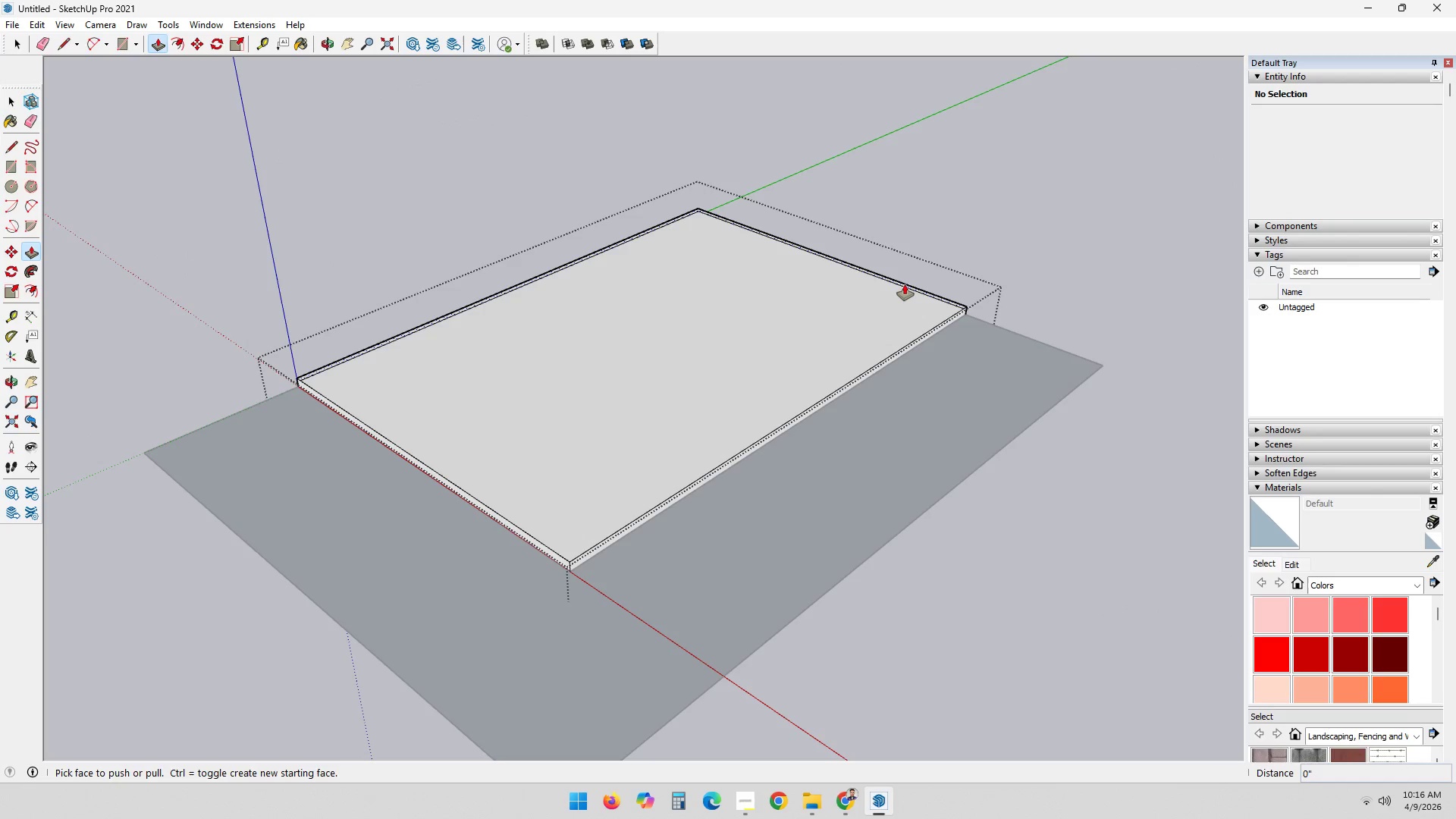 
scroll: coordinate [902, 271], scroll_direction: up, amount: 1.0
 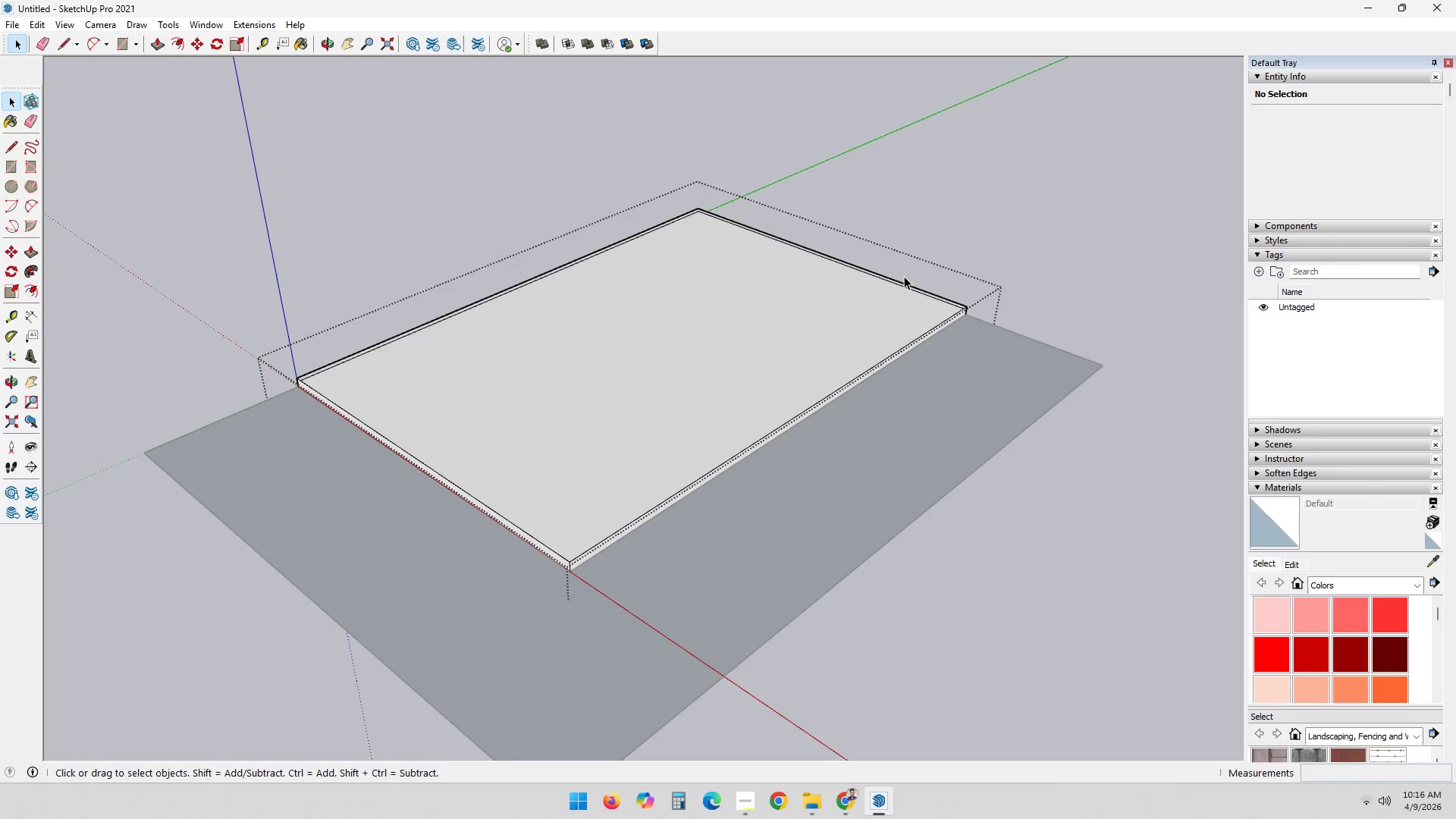 
left_click([905, 284])
 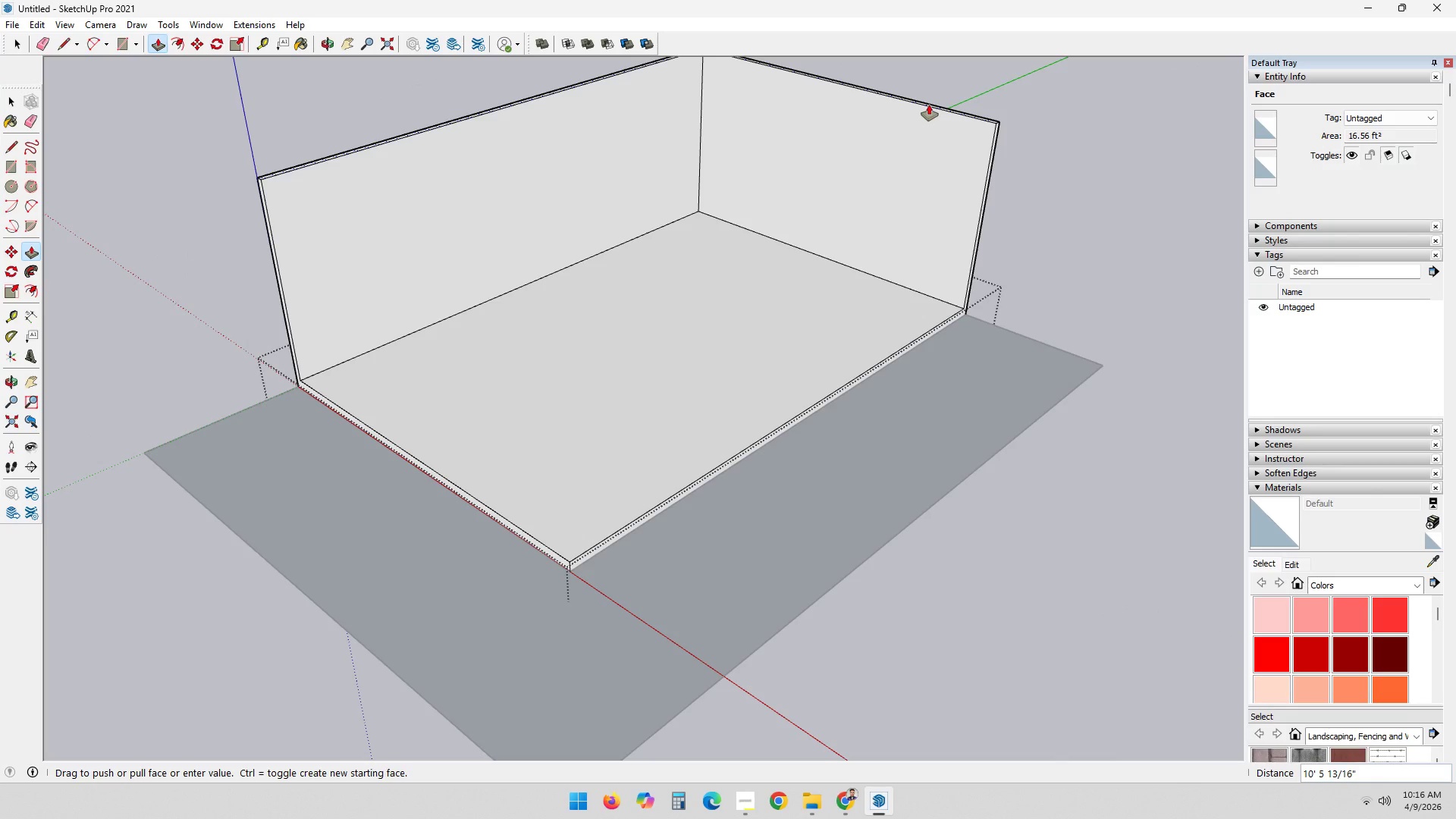 
key(8)
 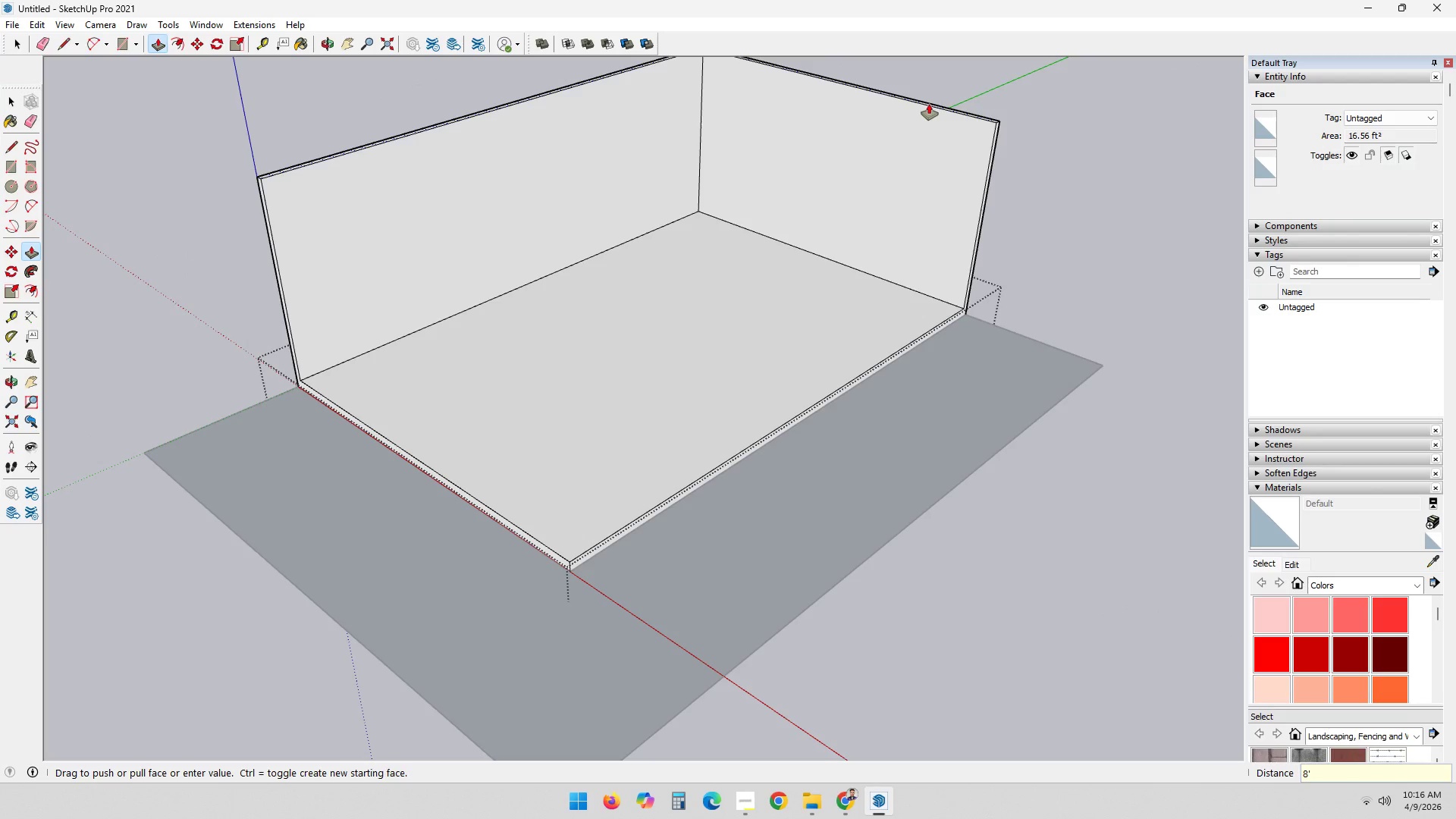 
key(Quote)
 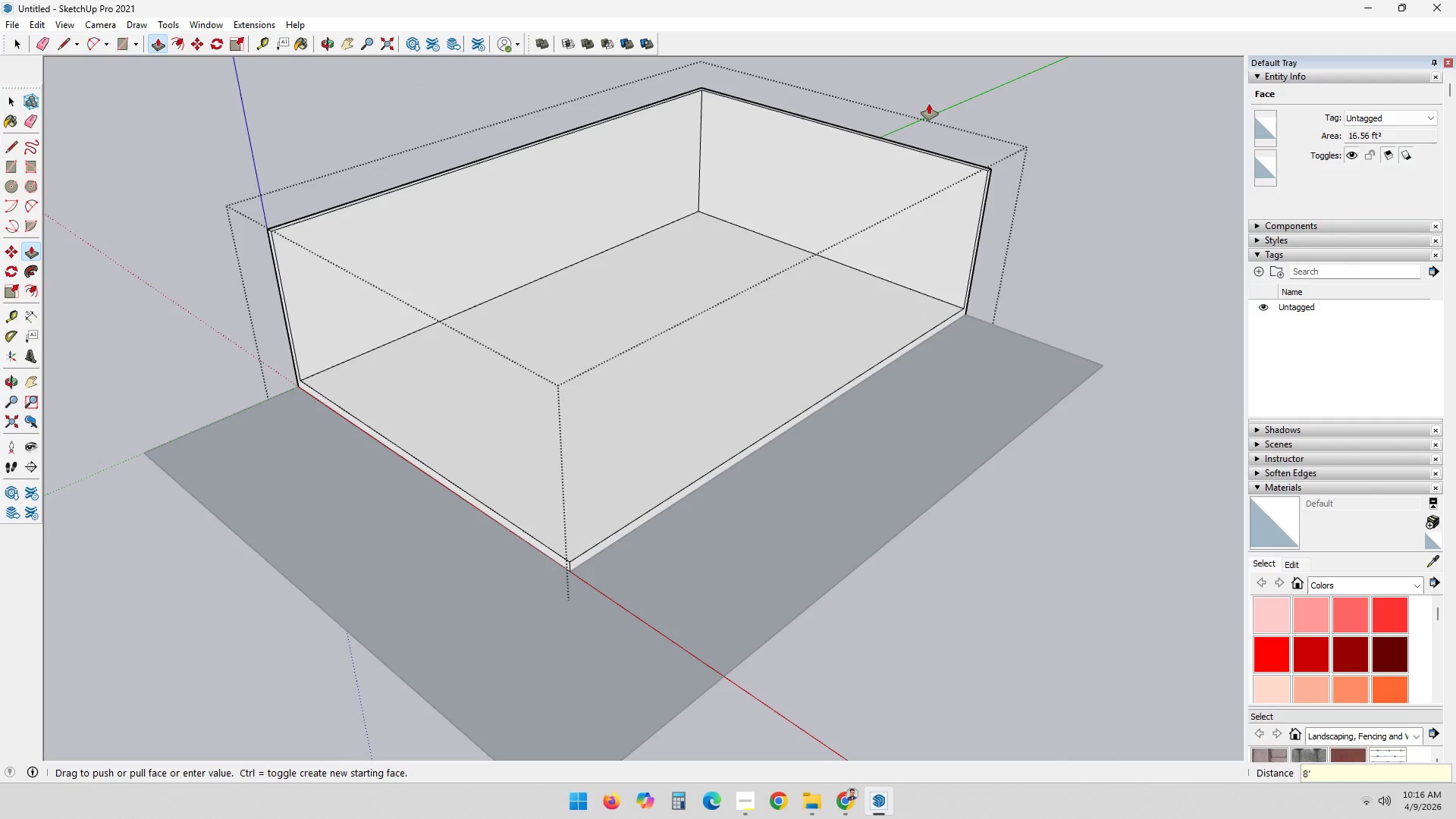 
key(Enter)
 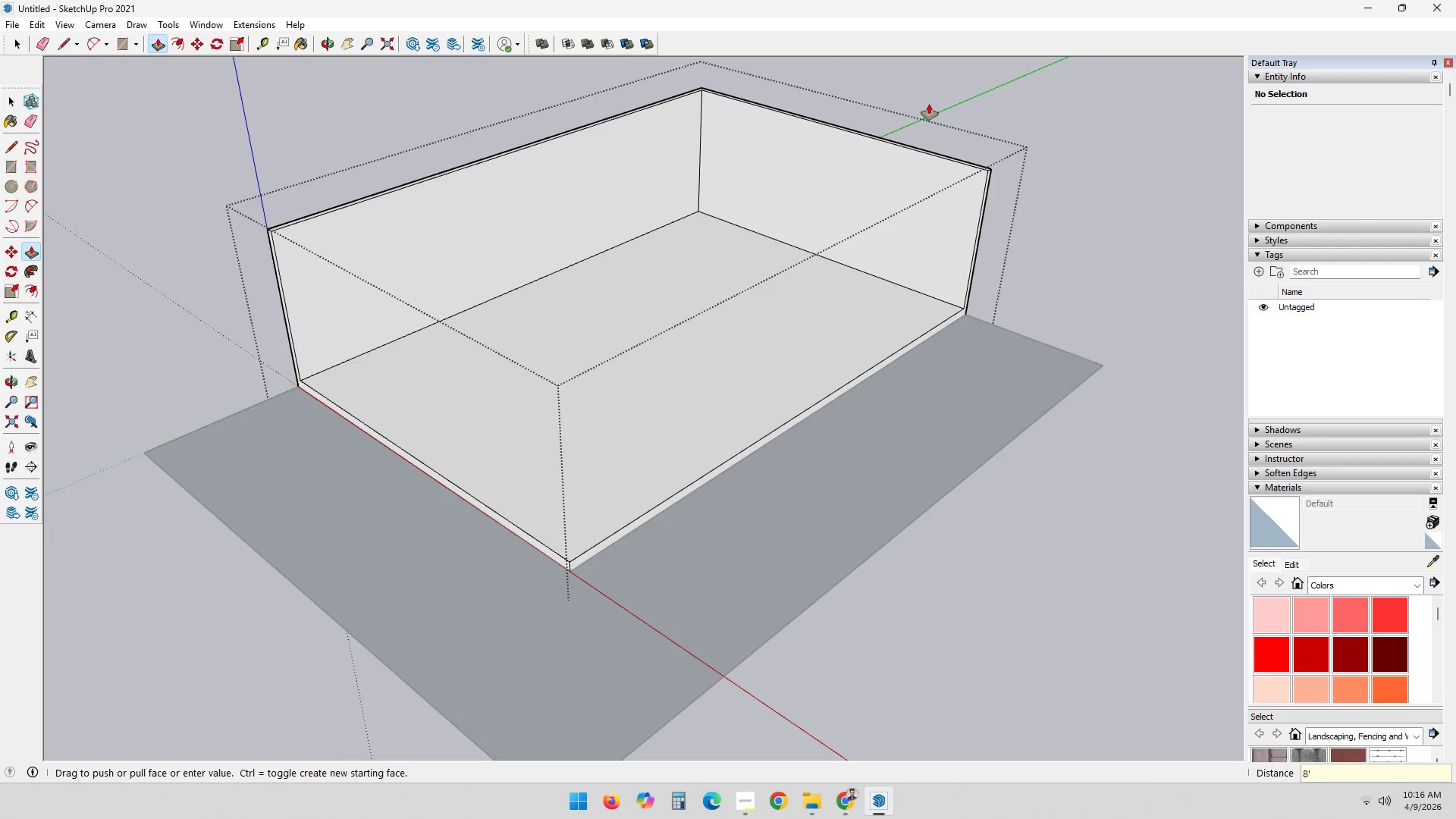 
key(Space)
 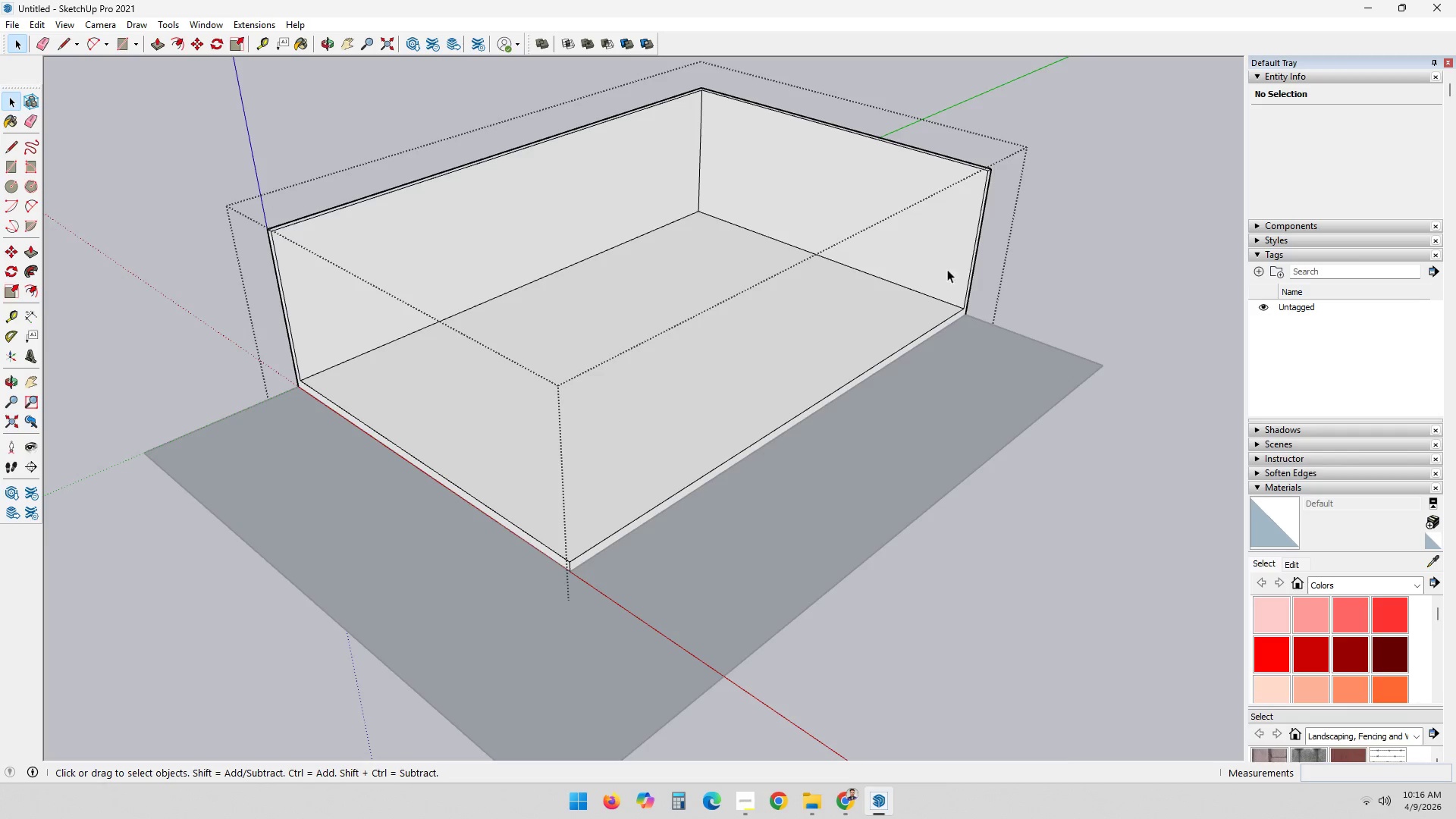 
left_click([799, 498])
 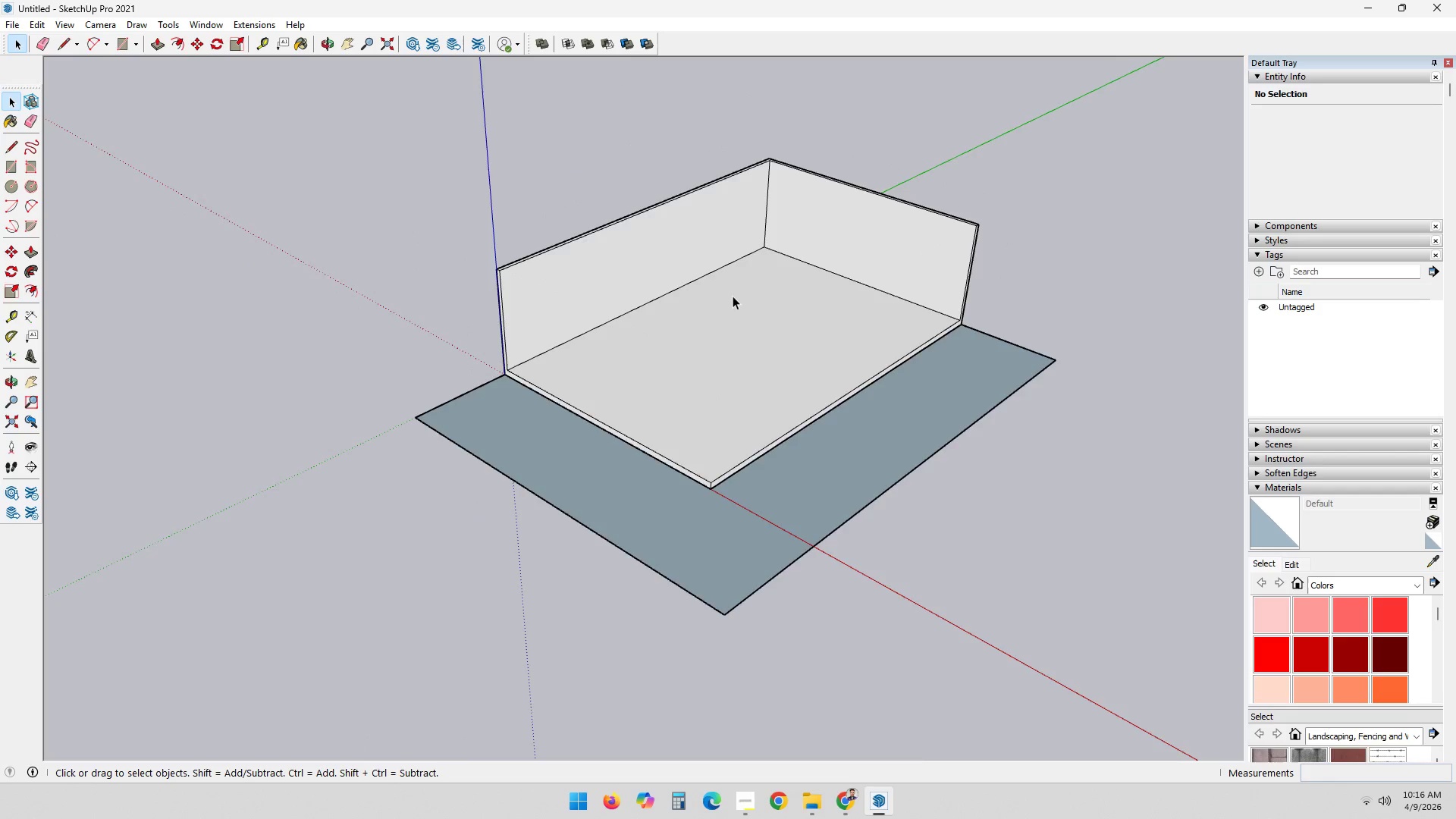 
scroll: coordinate [951, 393], scroll_direction: down, amount: 4.0
 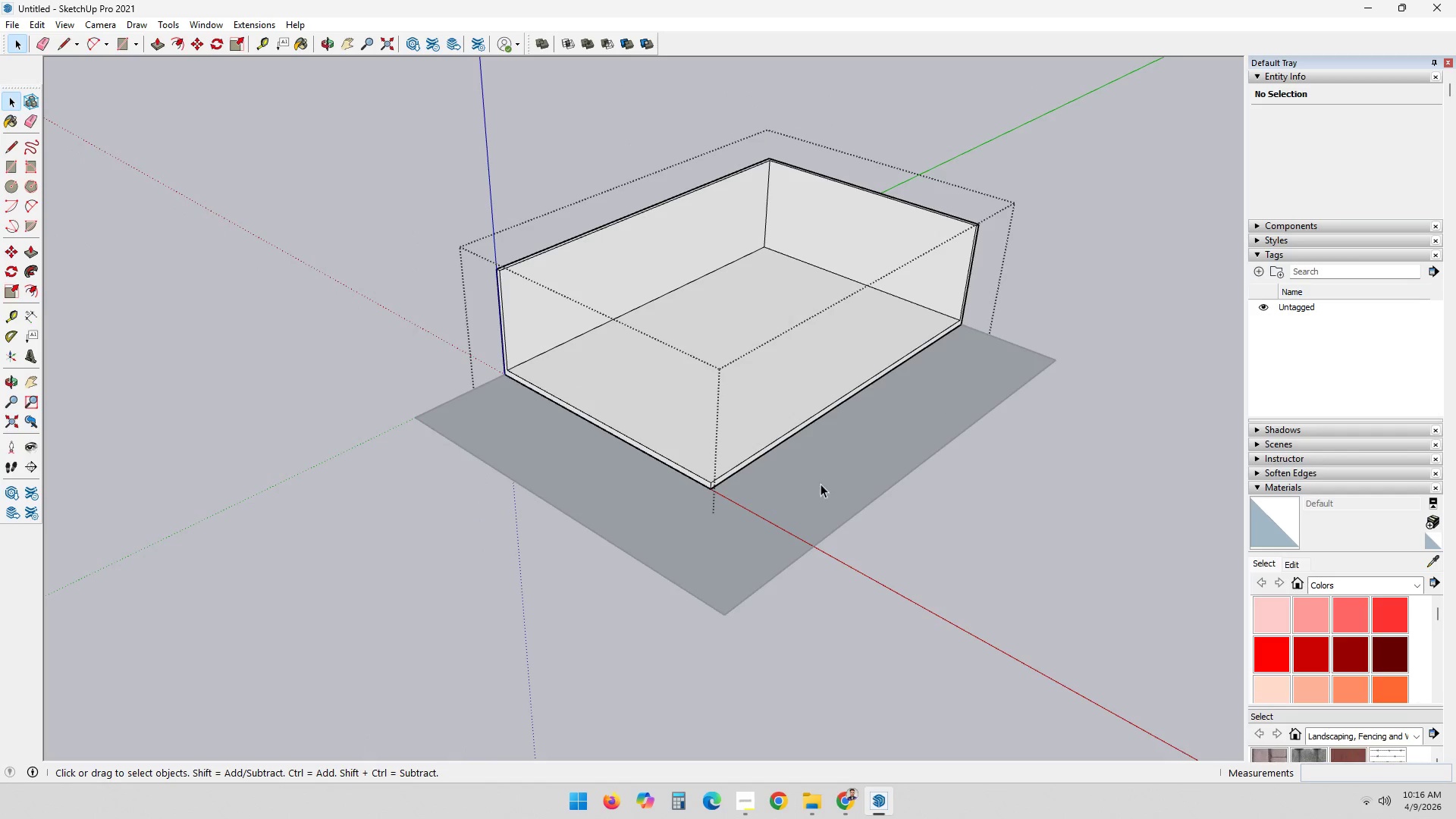 
scroll: coordinate [893, 248], scroll_direction: up, amount: 4.0
 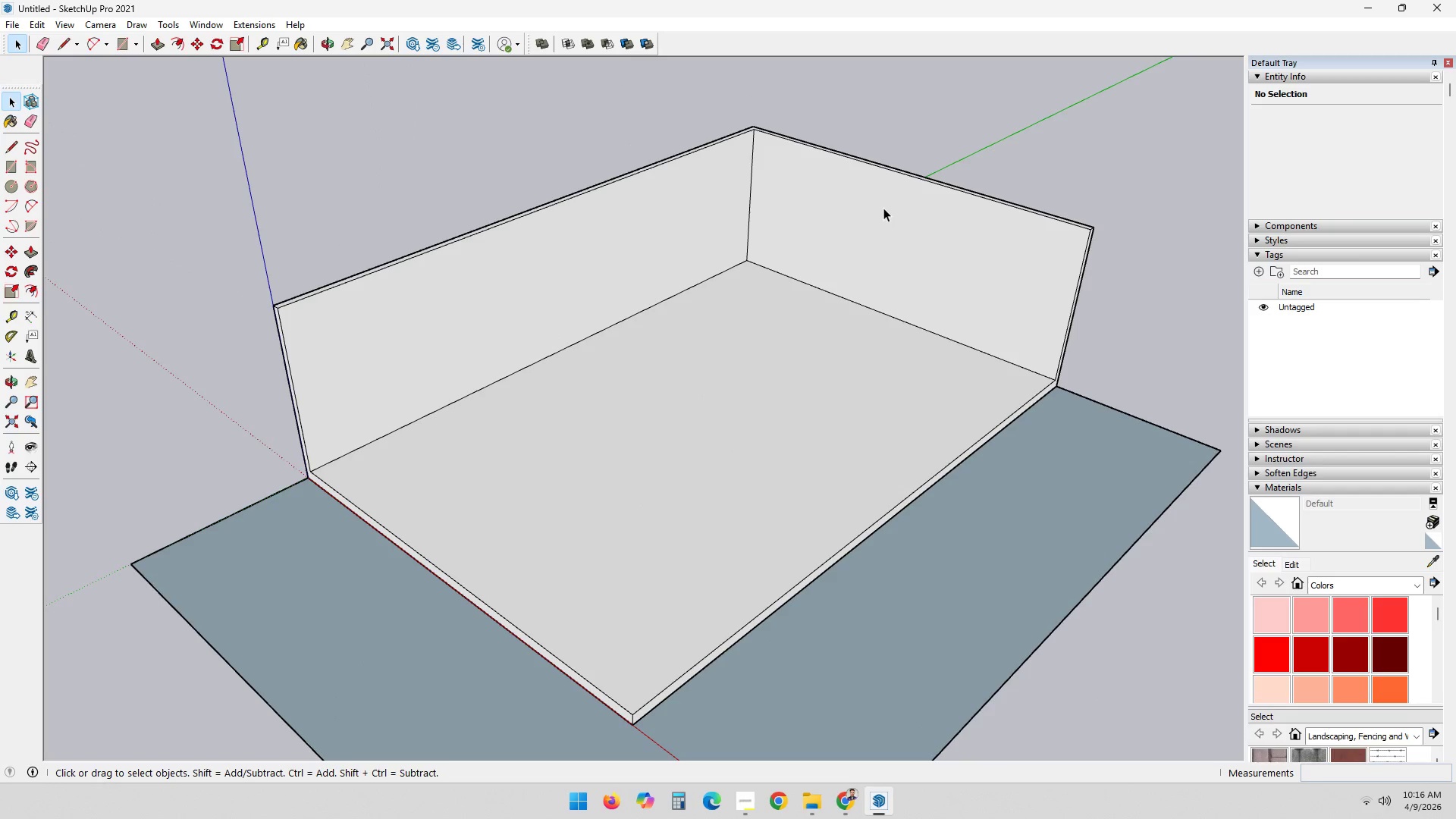 
wait(7.84)
 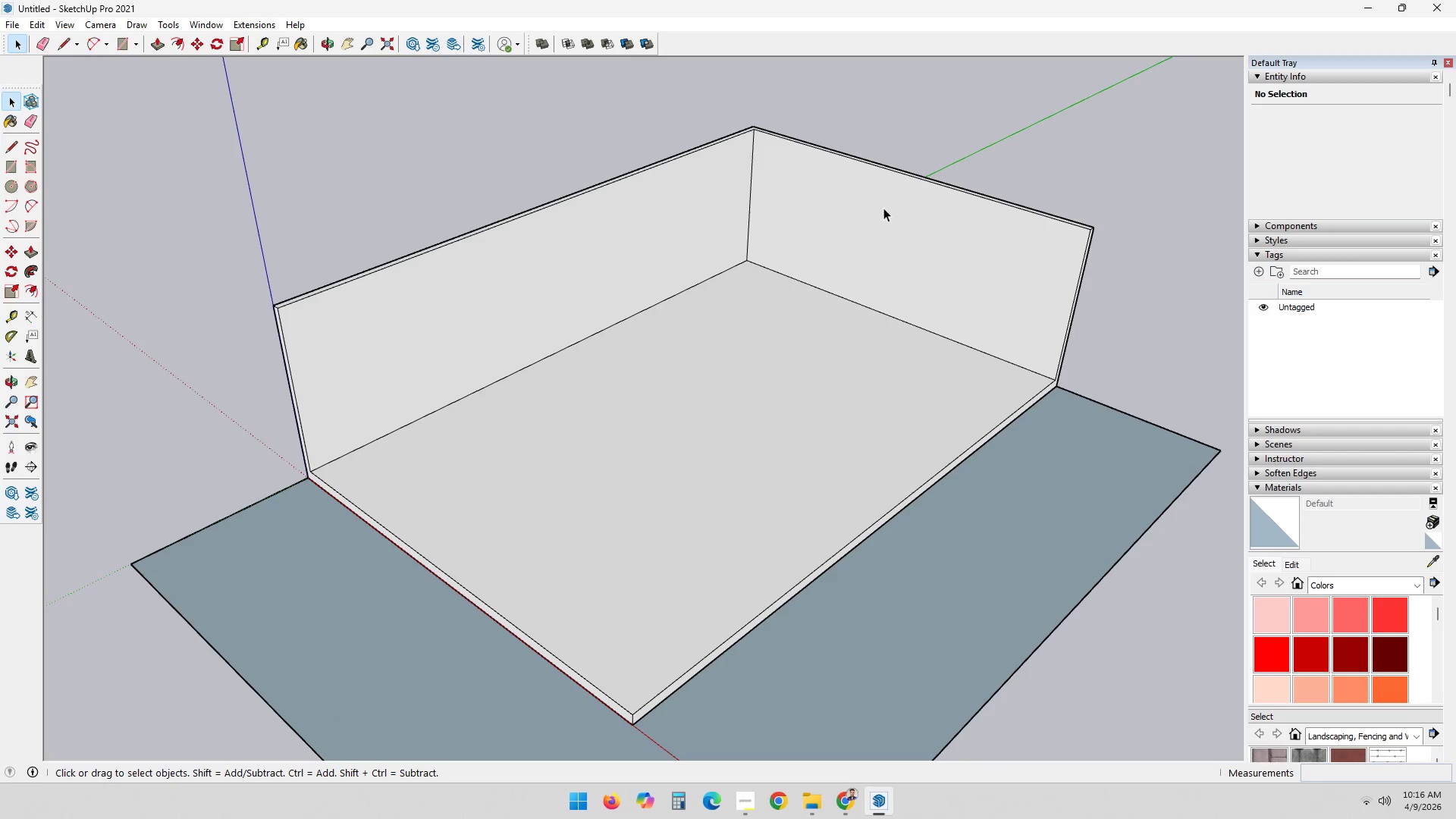 
key(P)
 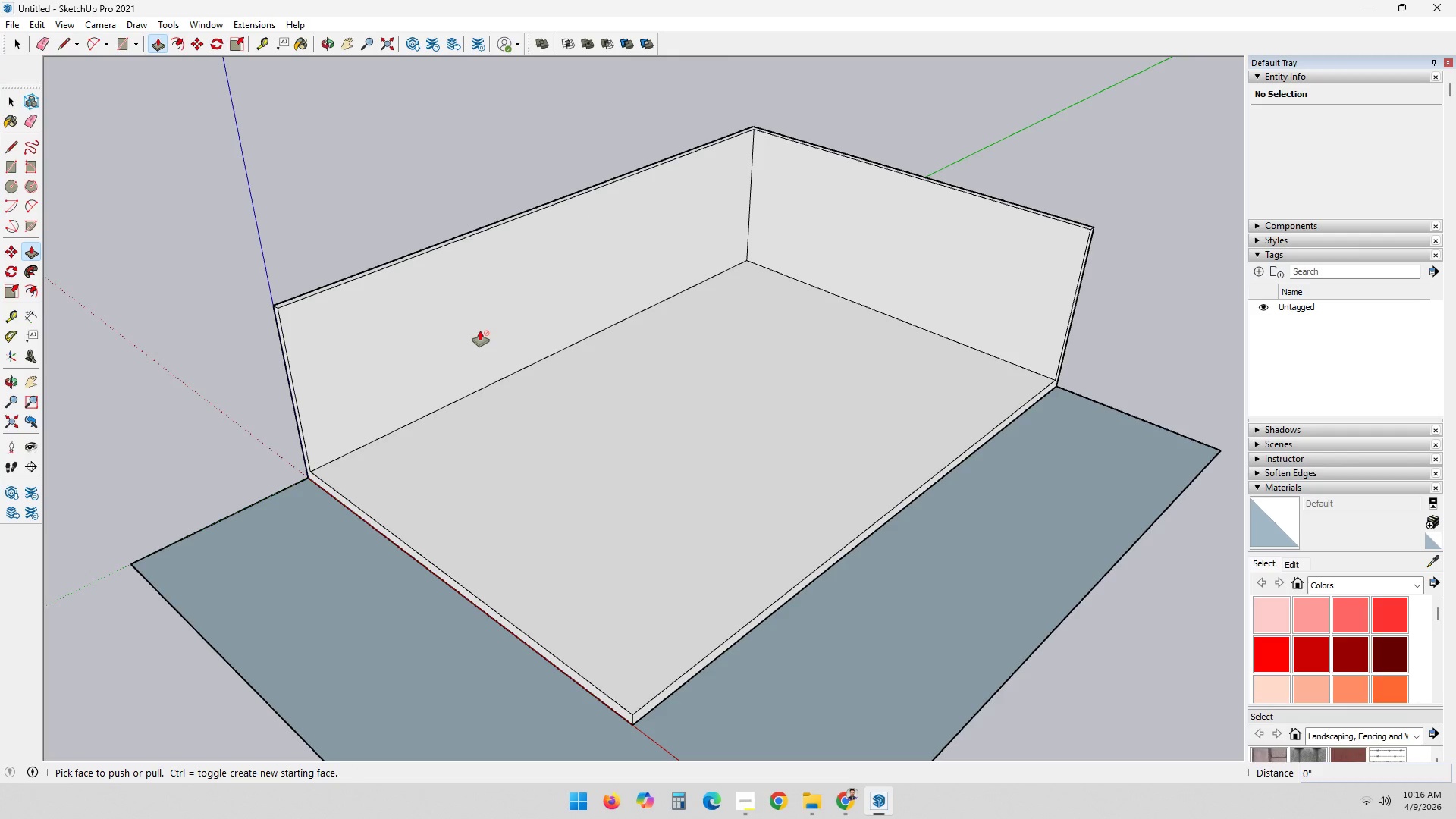 
key(Space)
 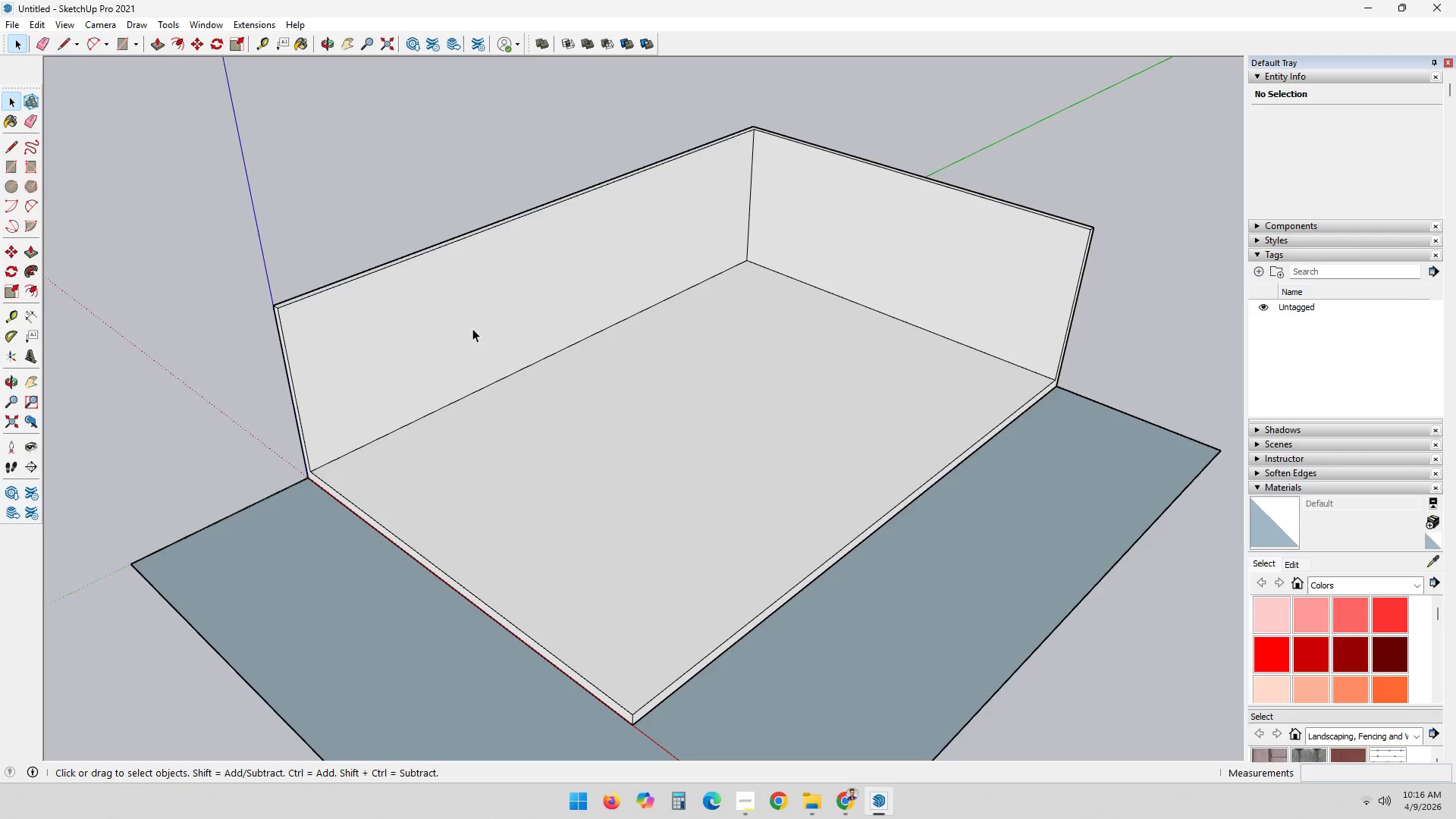 
double_click([472, 328])
 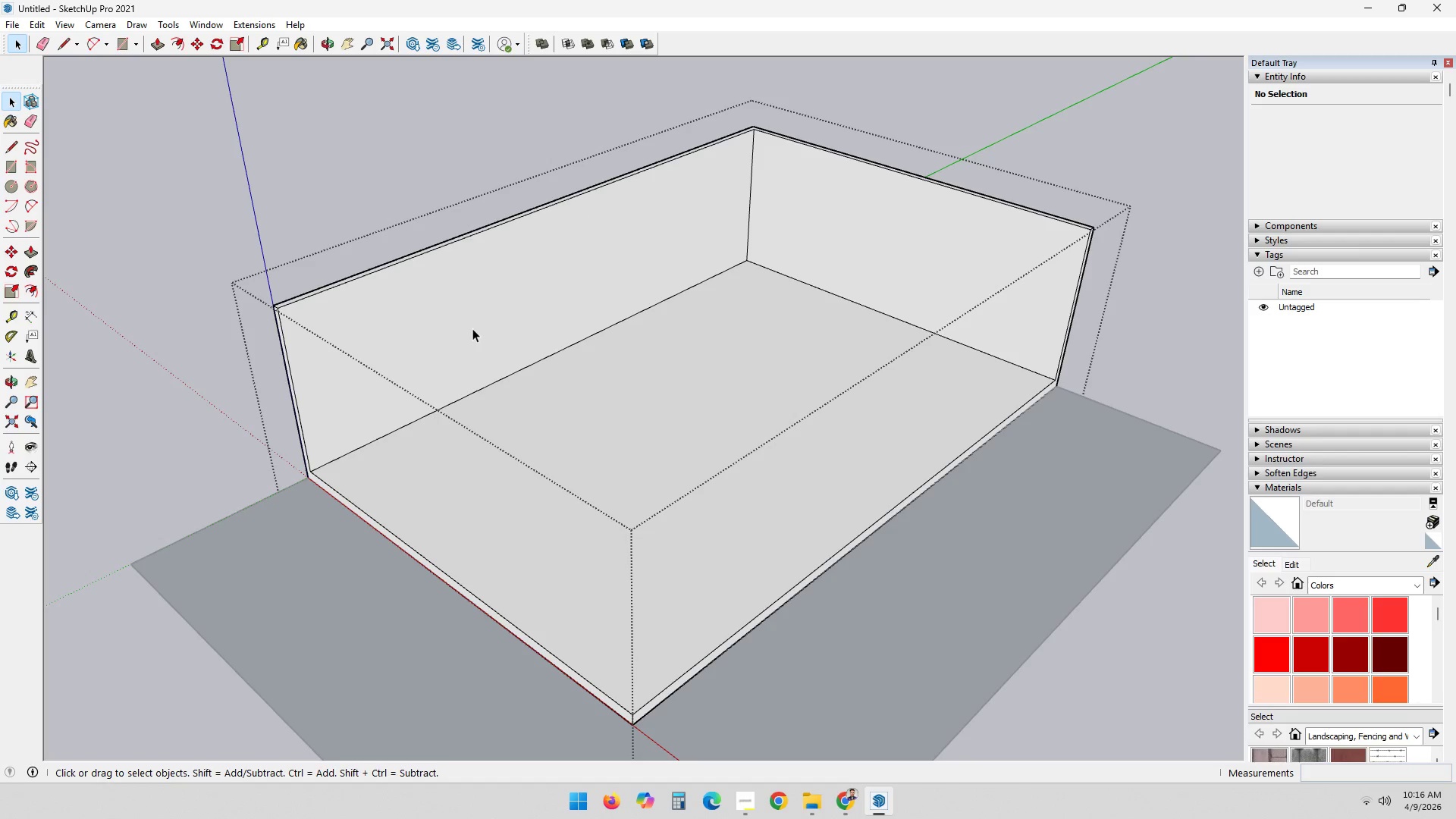 
key(P)
 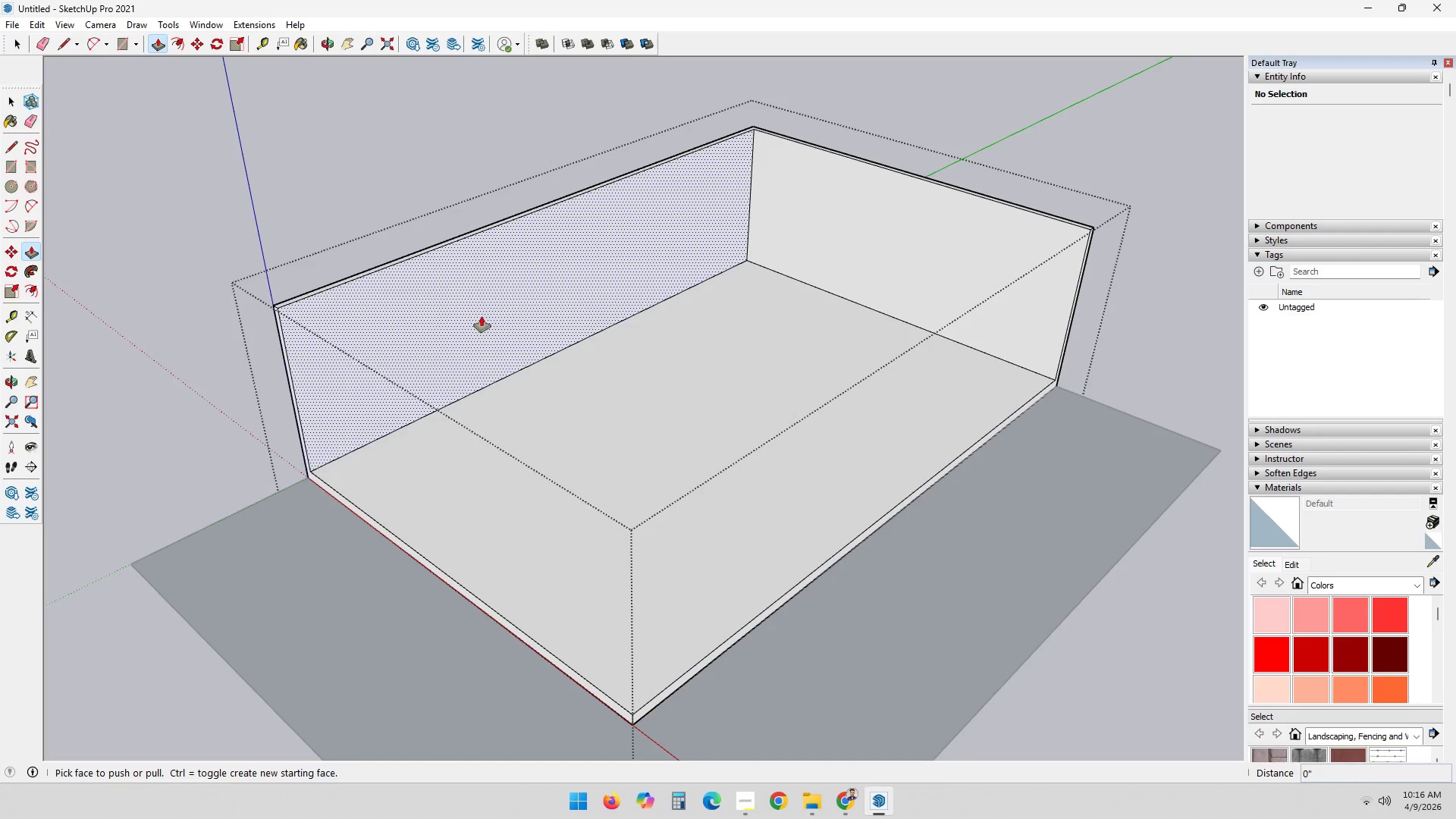 
left_click([482, 316])
 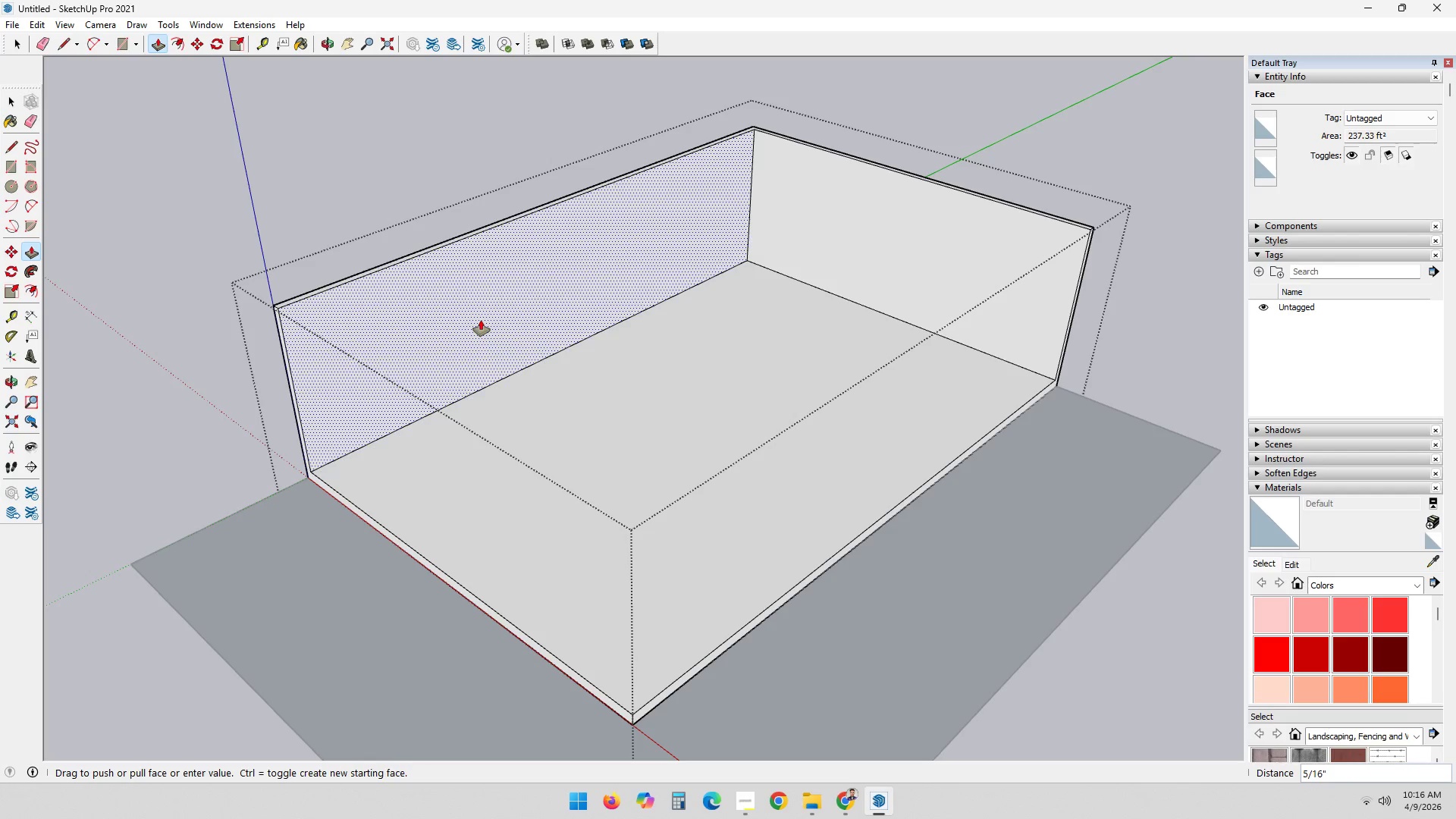 
wait(9.7)
 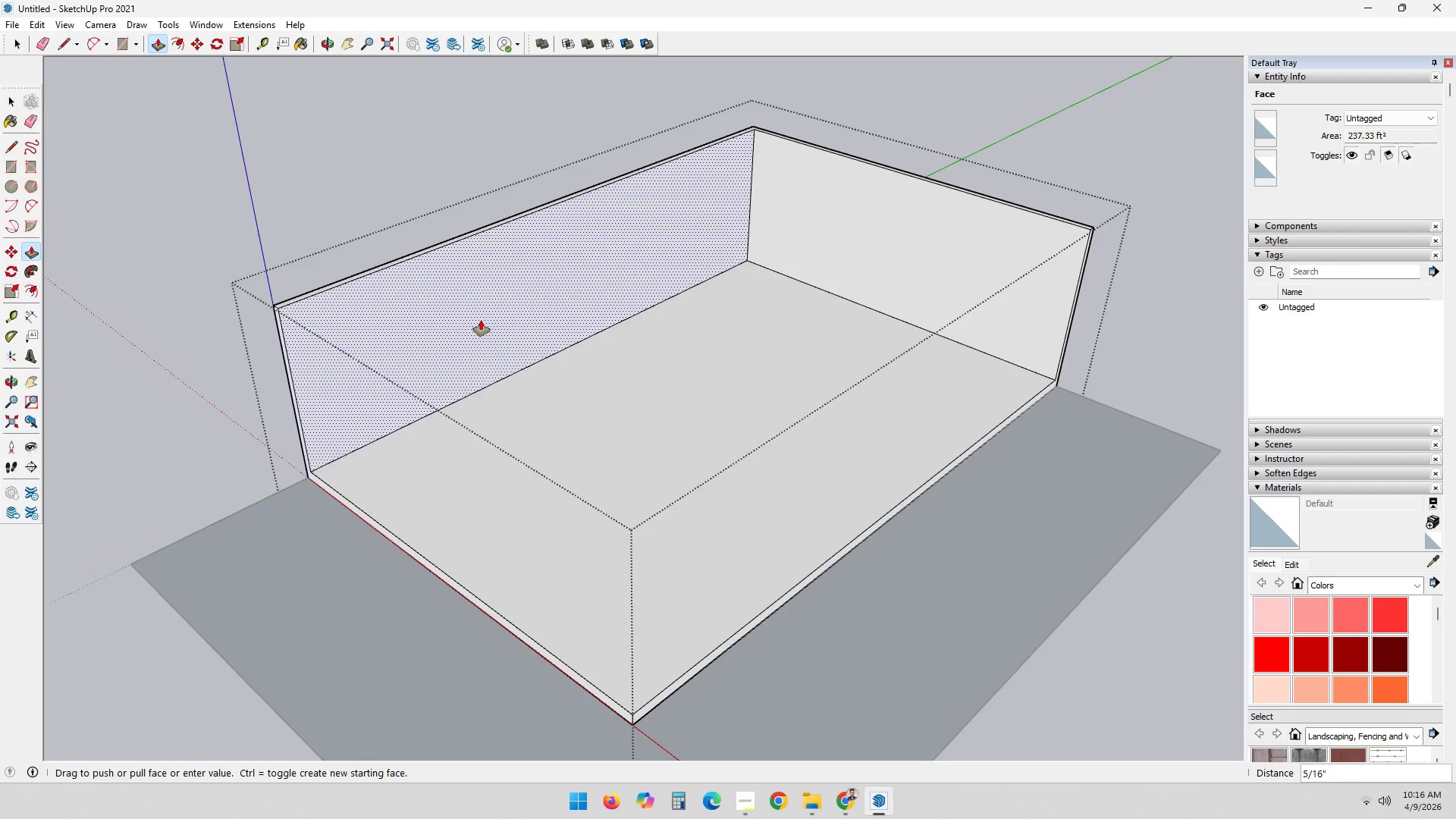 
key(4)
 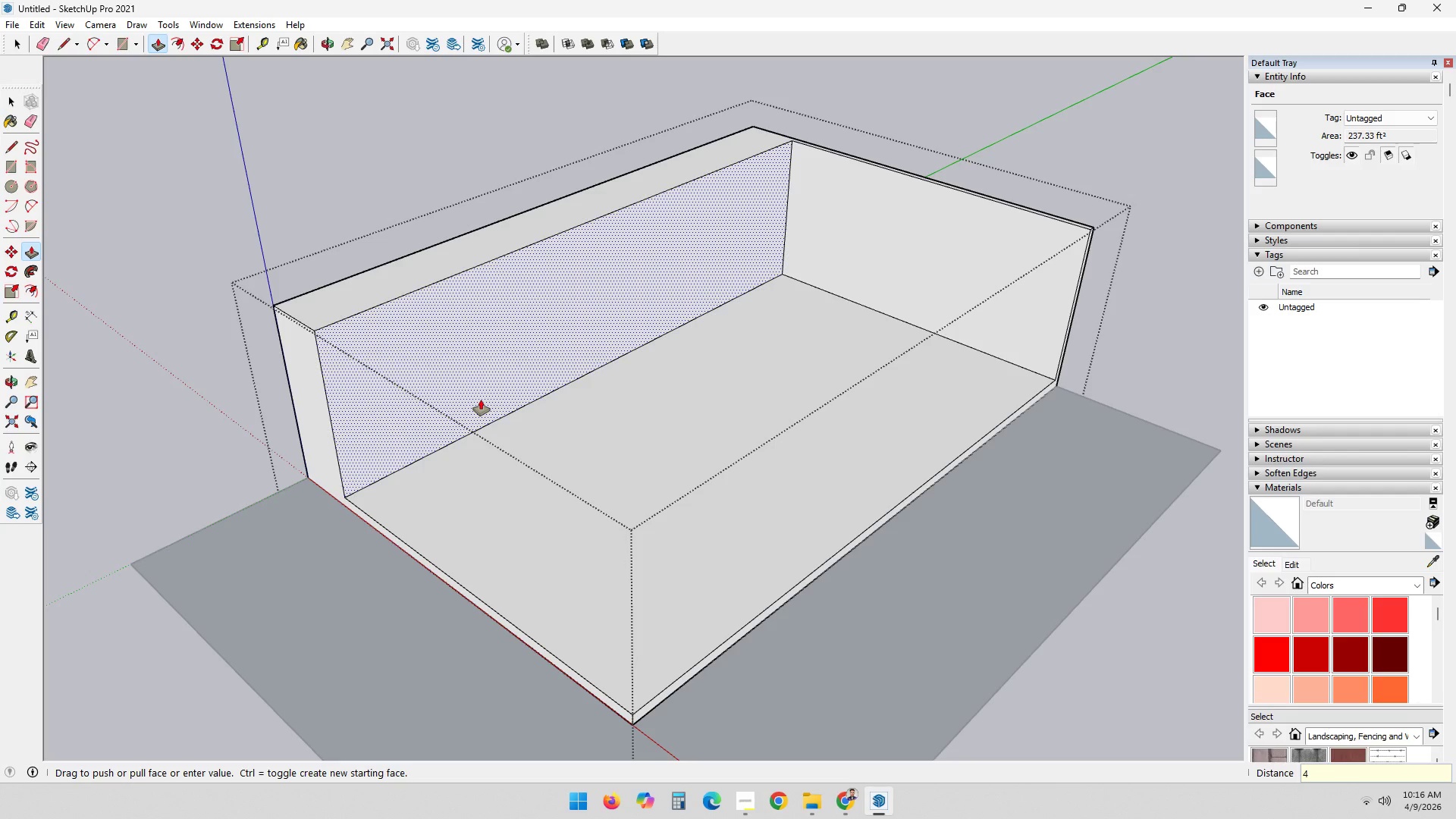 
key(Enter)
 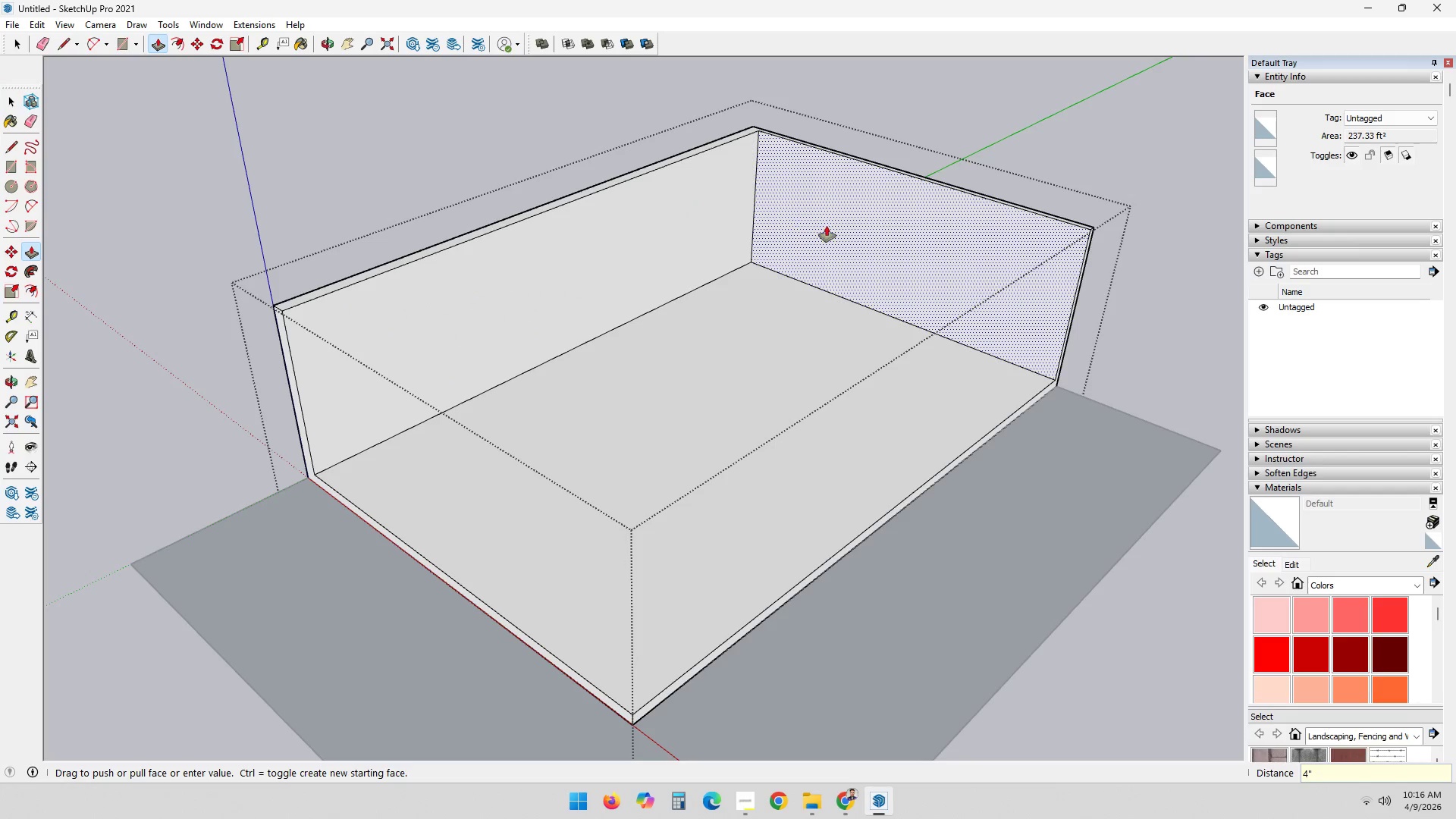 
left_click([828, 229])
 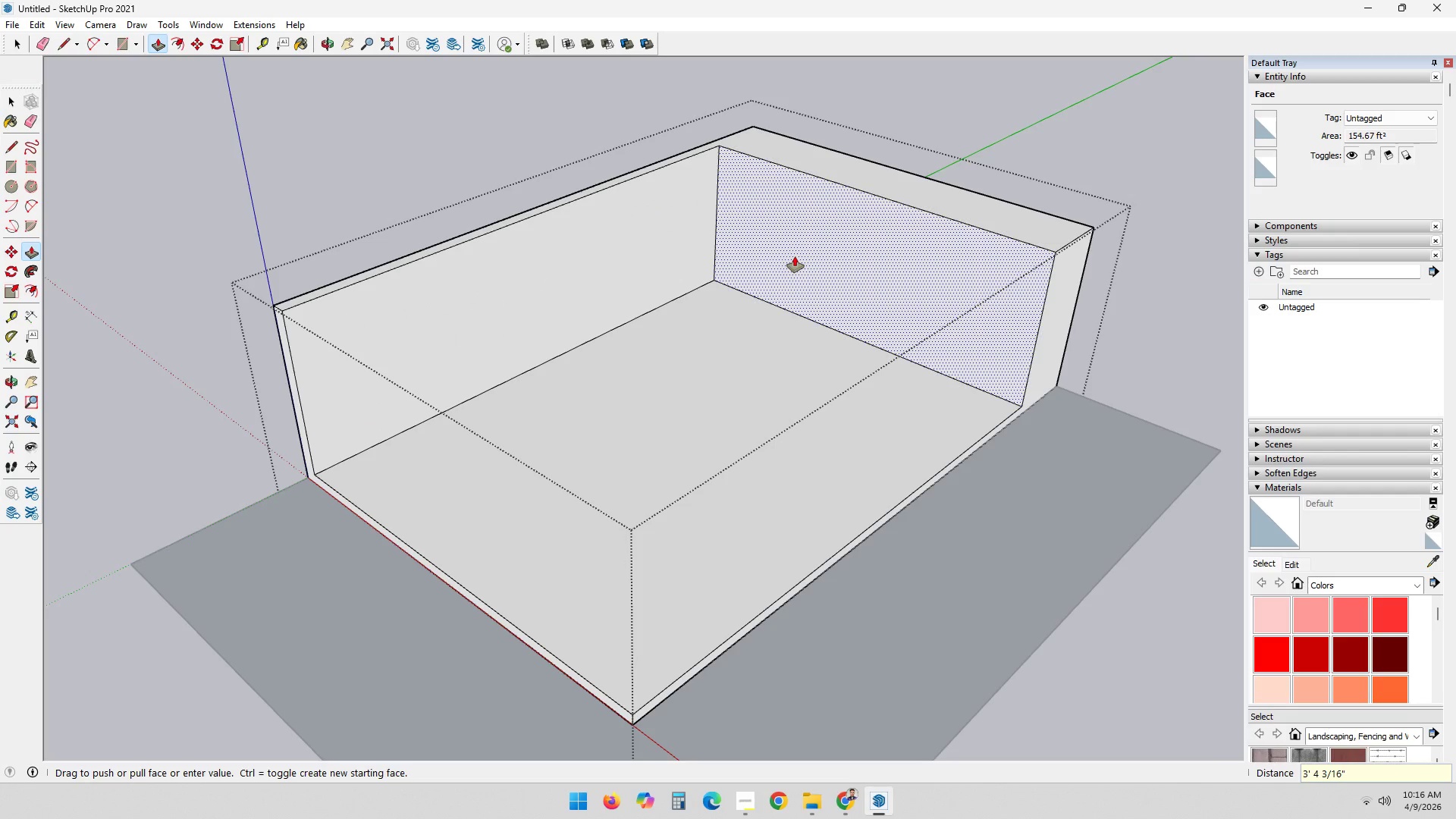 
key(Escape)
 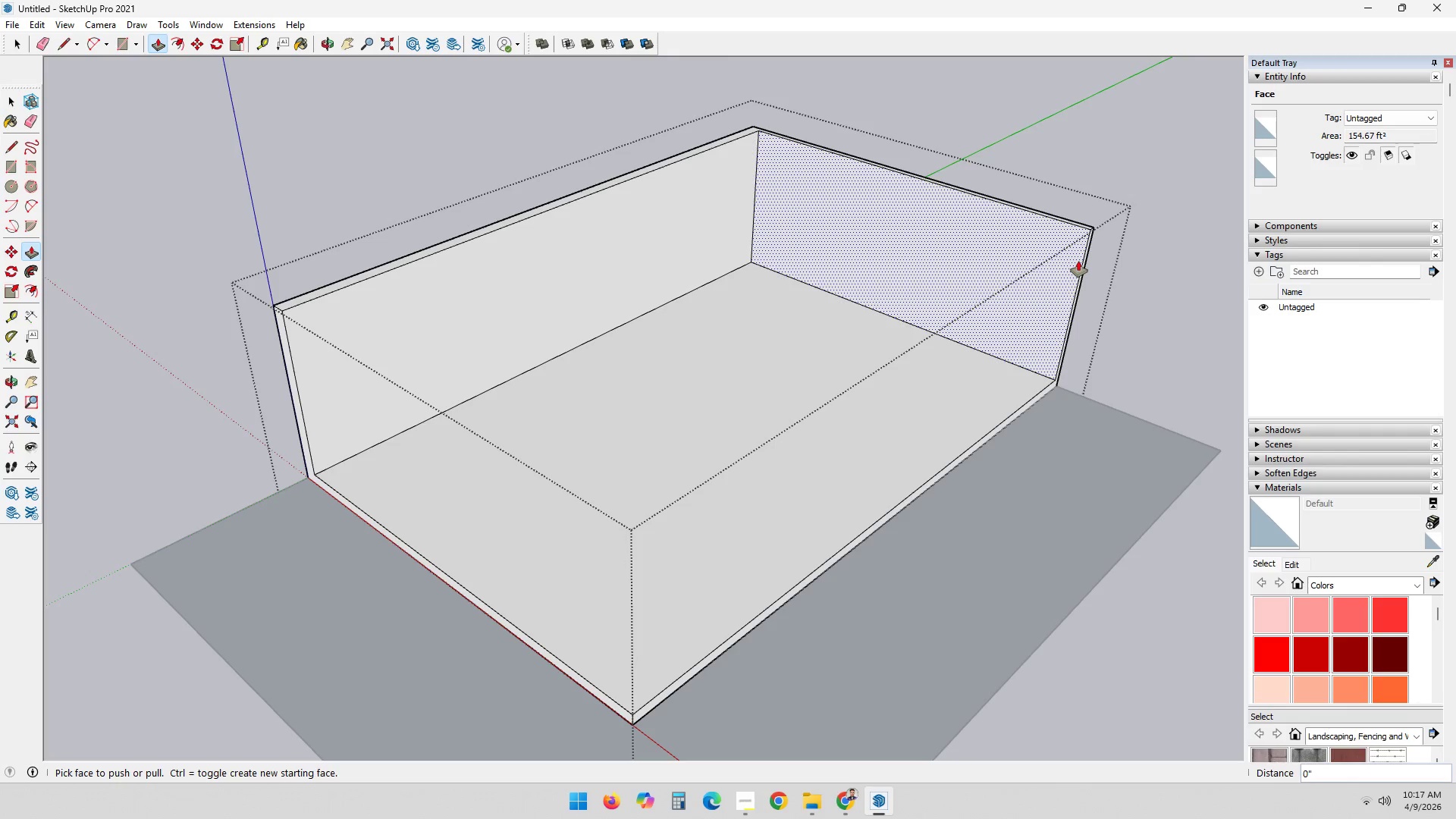 
key(Space)
 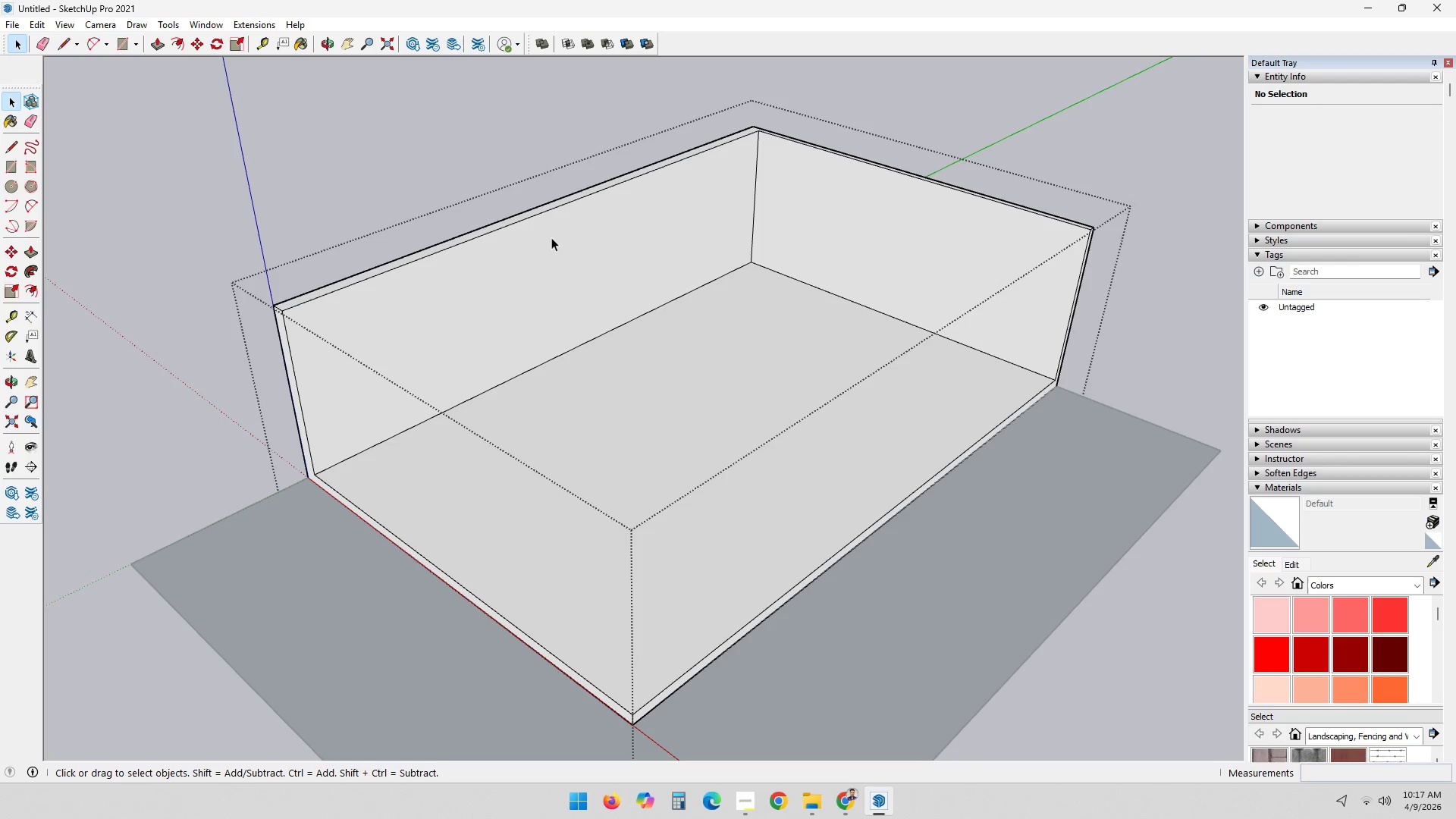 
wait(8.17)
 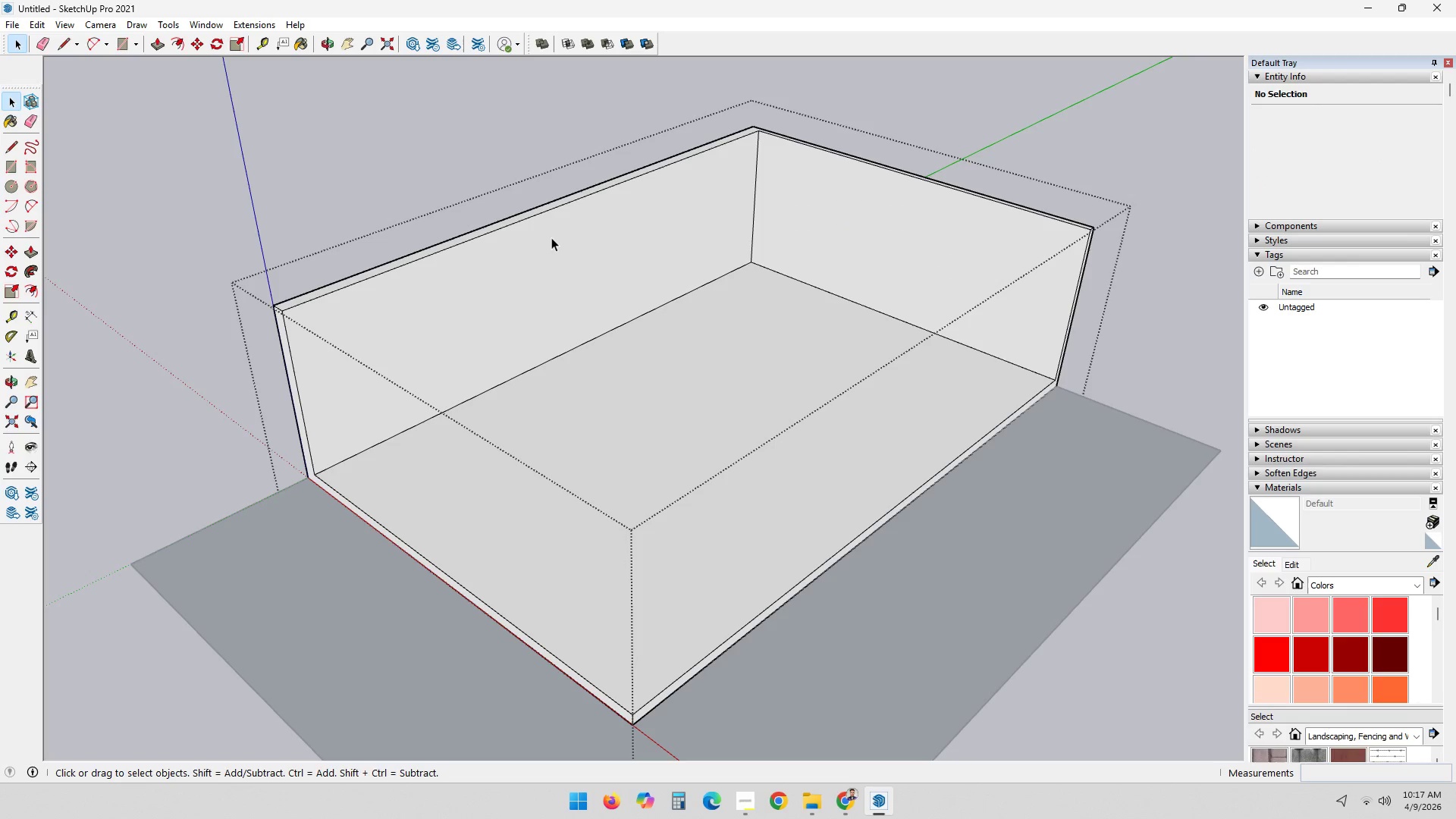 
left_click_drag(start_coordinate=[541, 275], to_coordinate=[492, 231])
 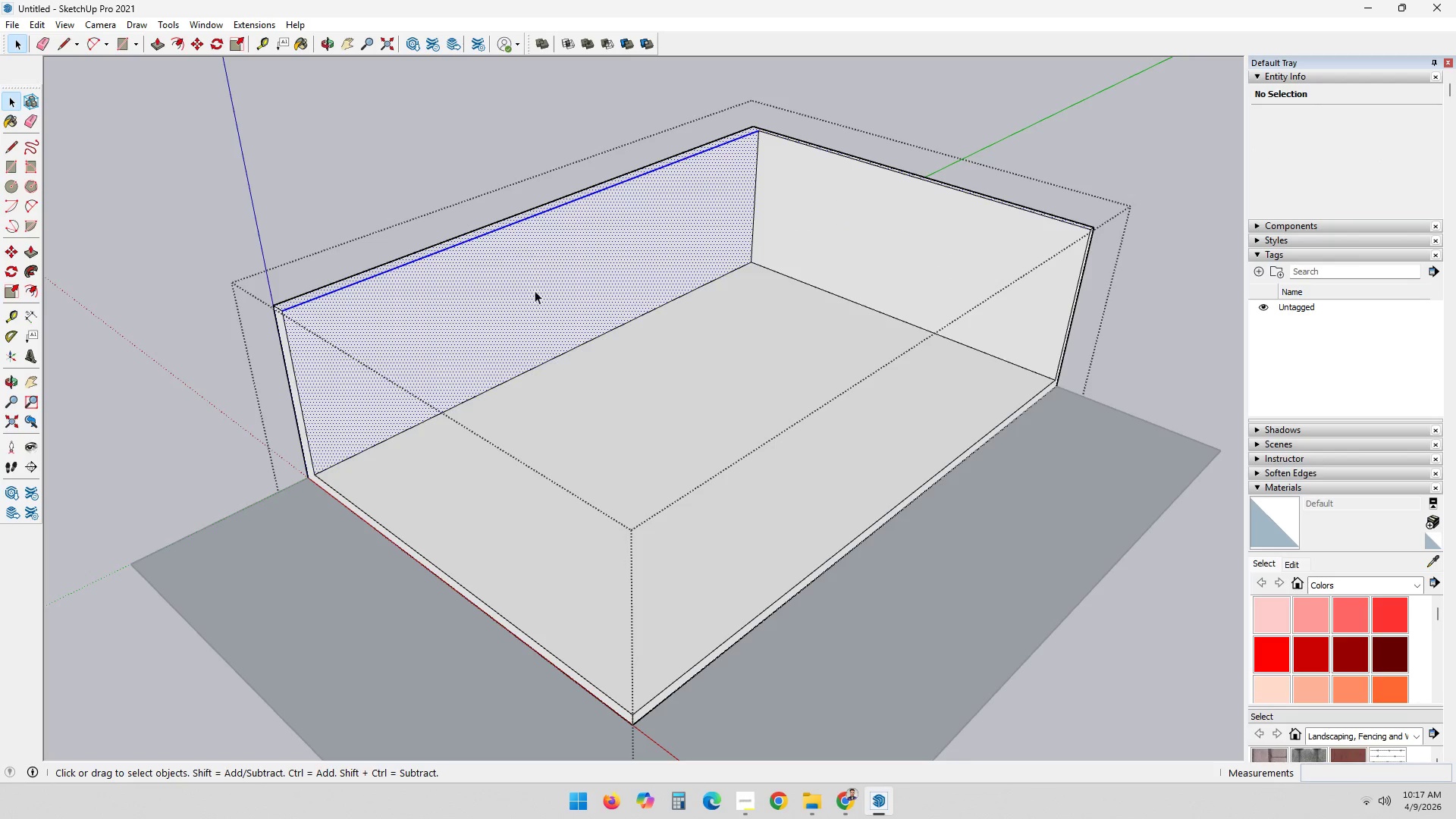 
left_click([534, 292])
 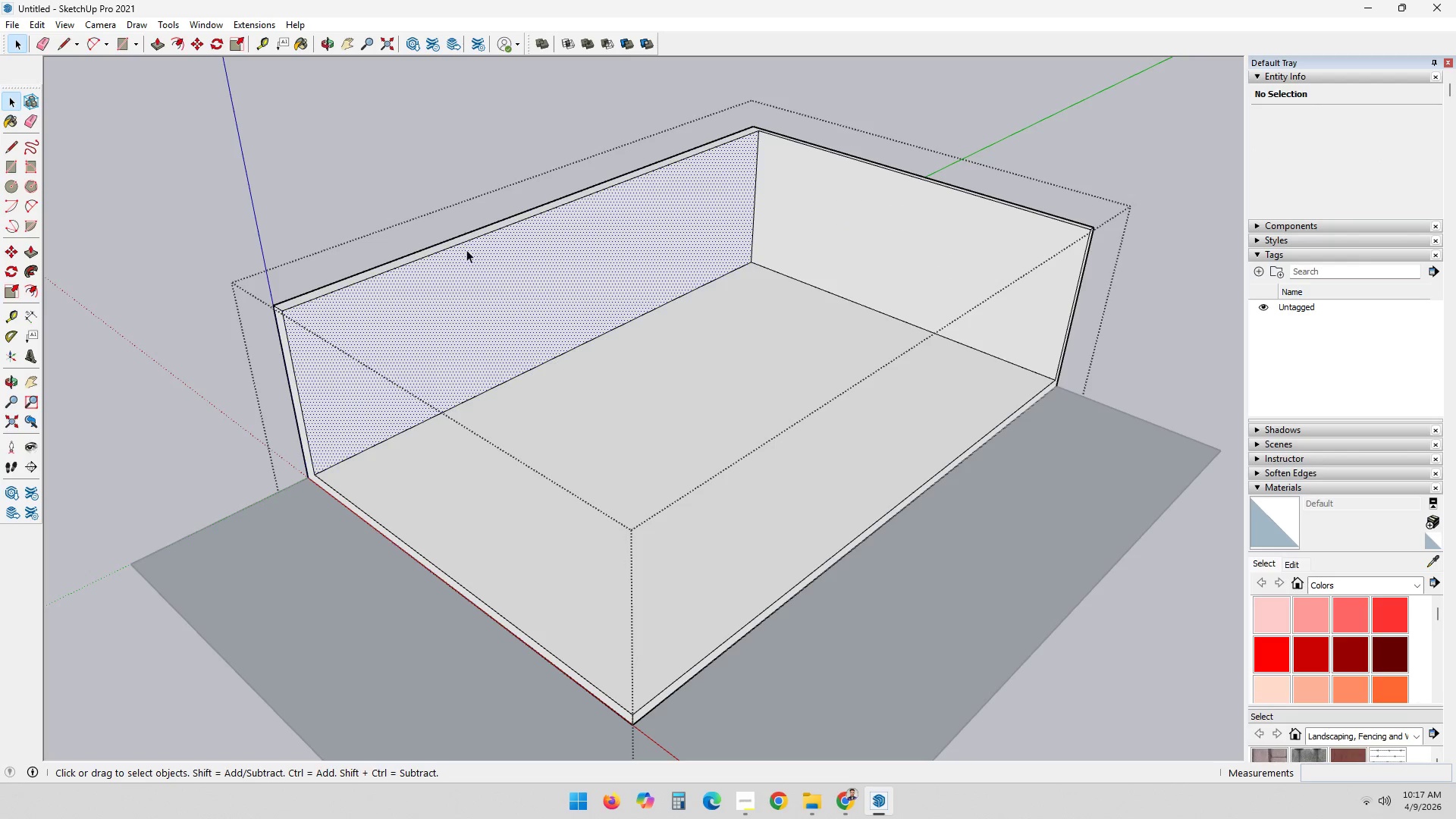 
scroll: coordinate [541, 287], scroll_direction: up, amount: 1.0
 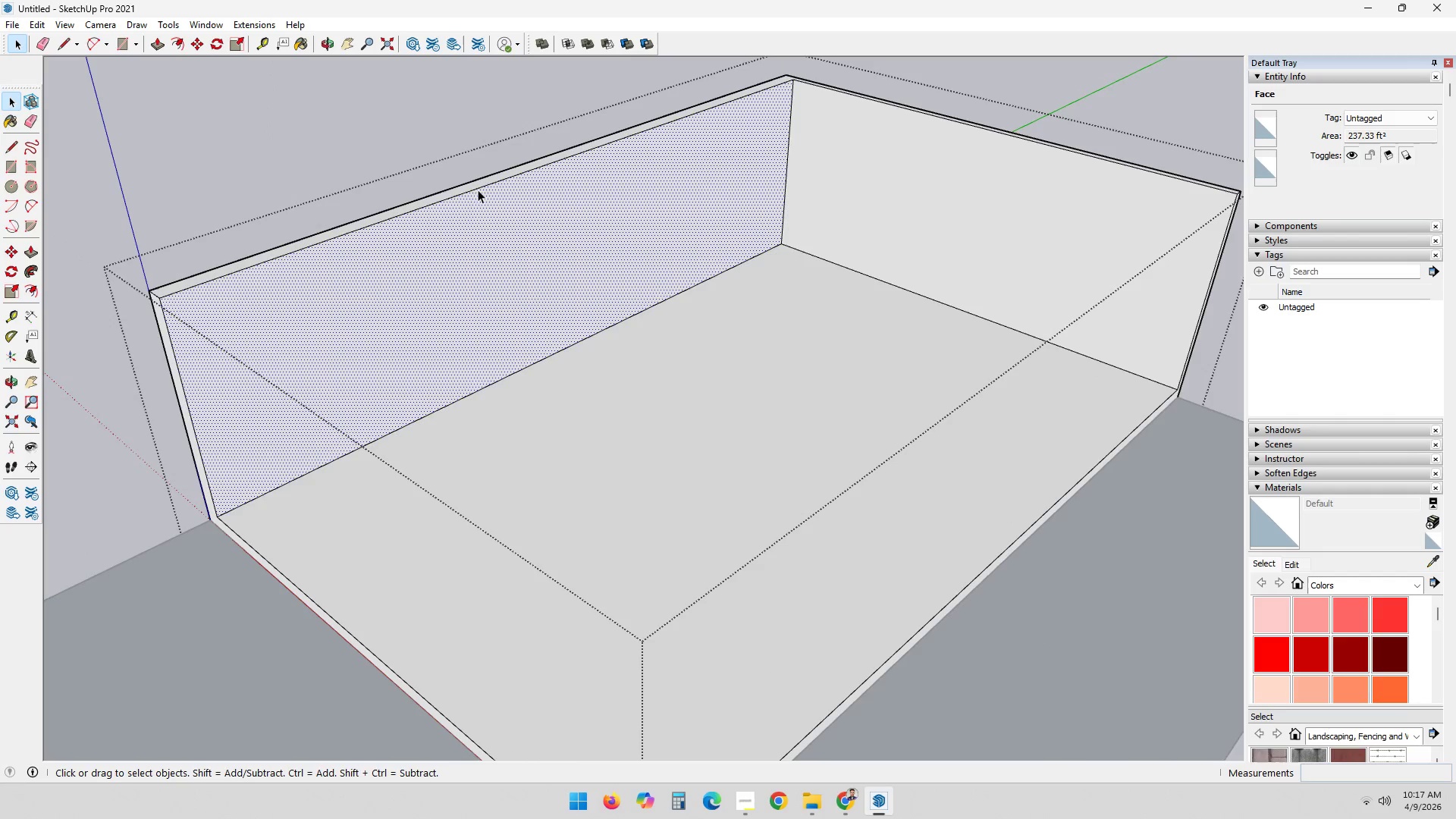 
left_click([468, 178])
 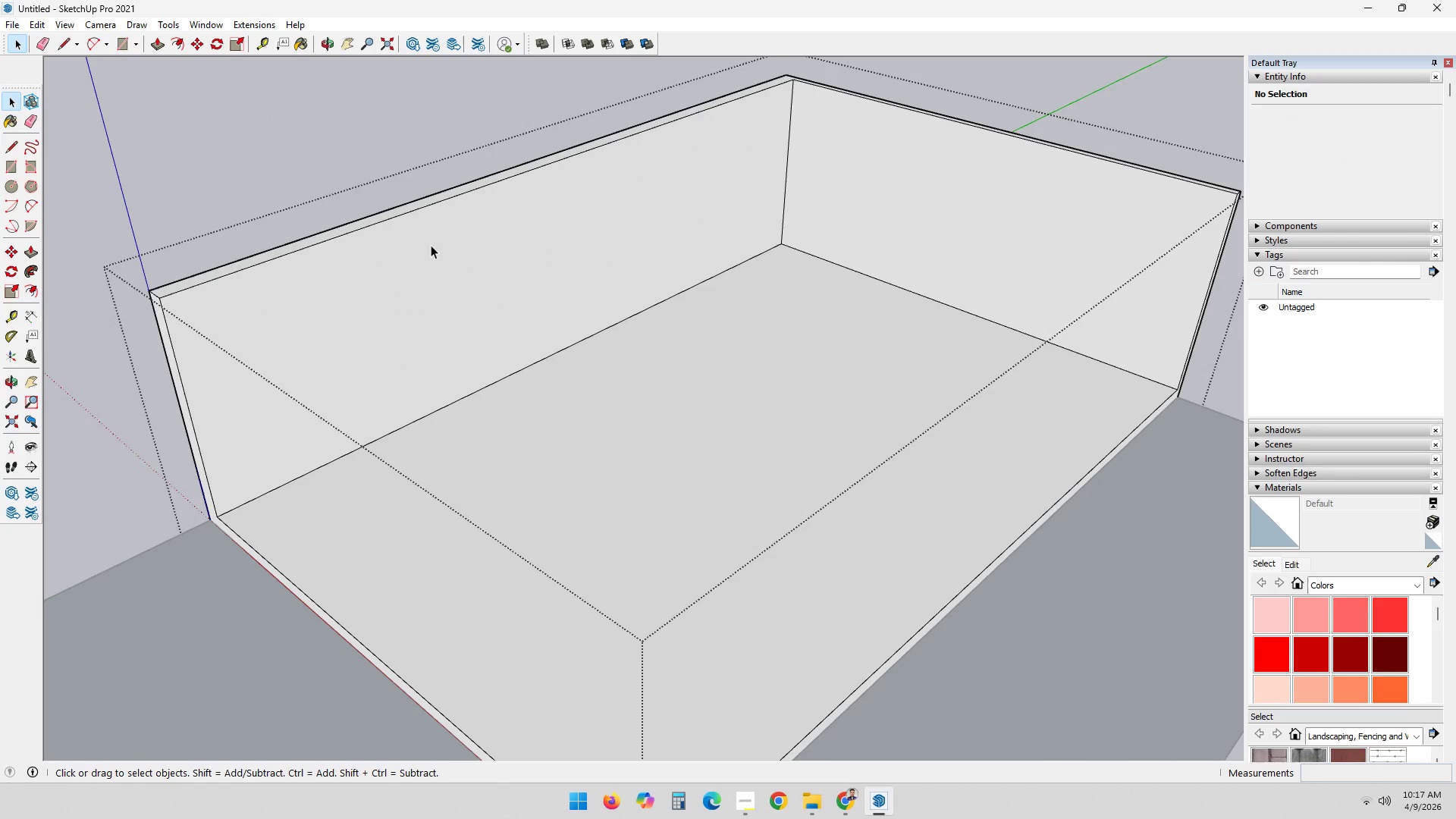 
key(L)
 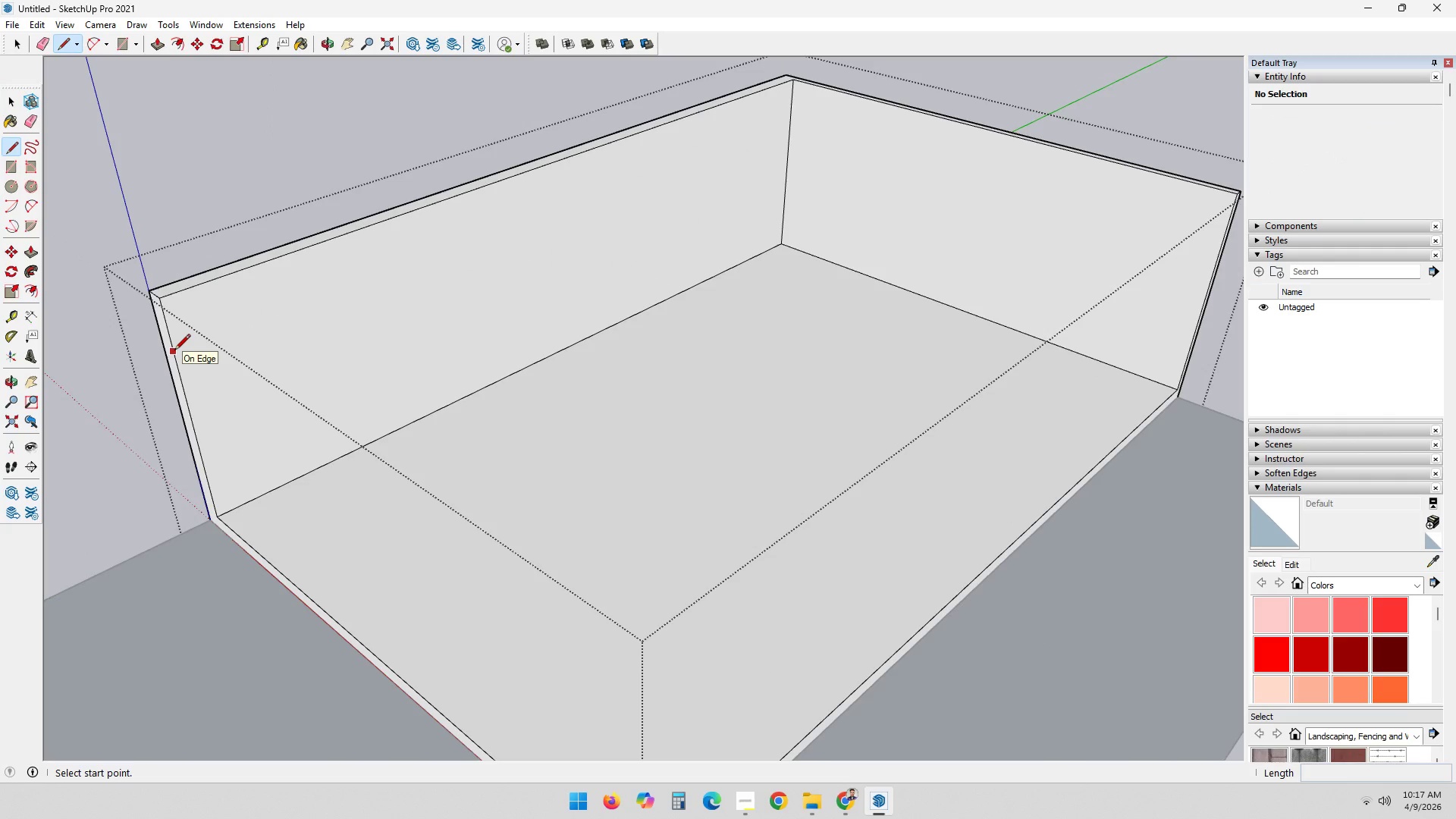 
wait(5.3)
 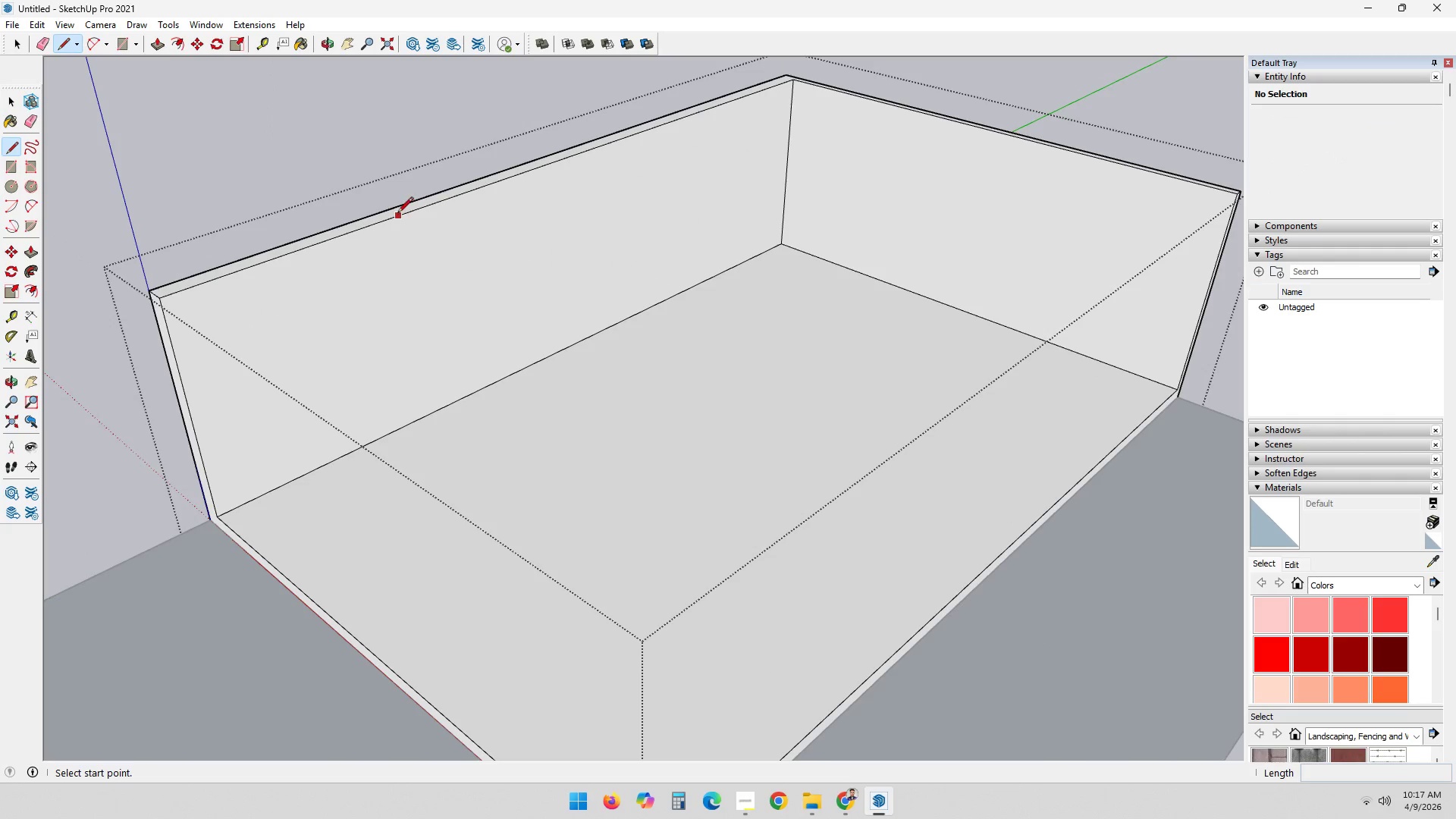 
left_click([174, 351])
 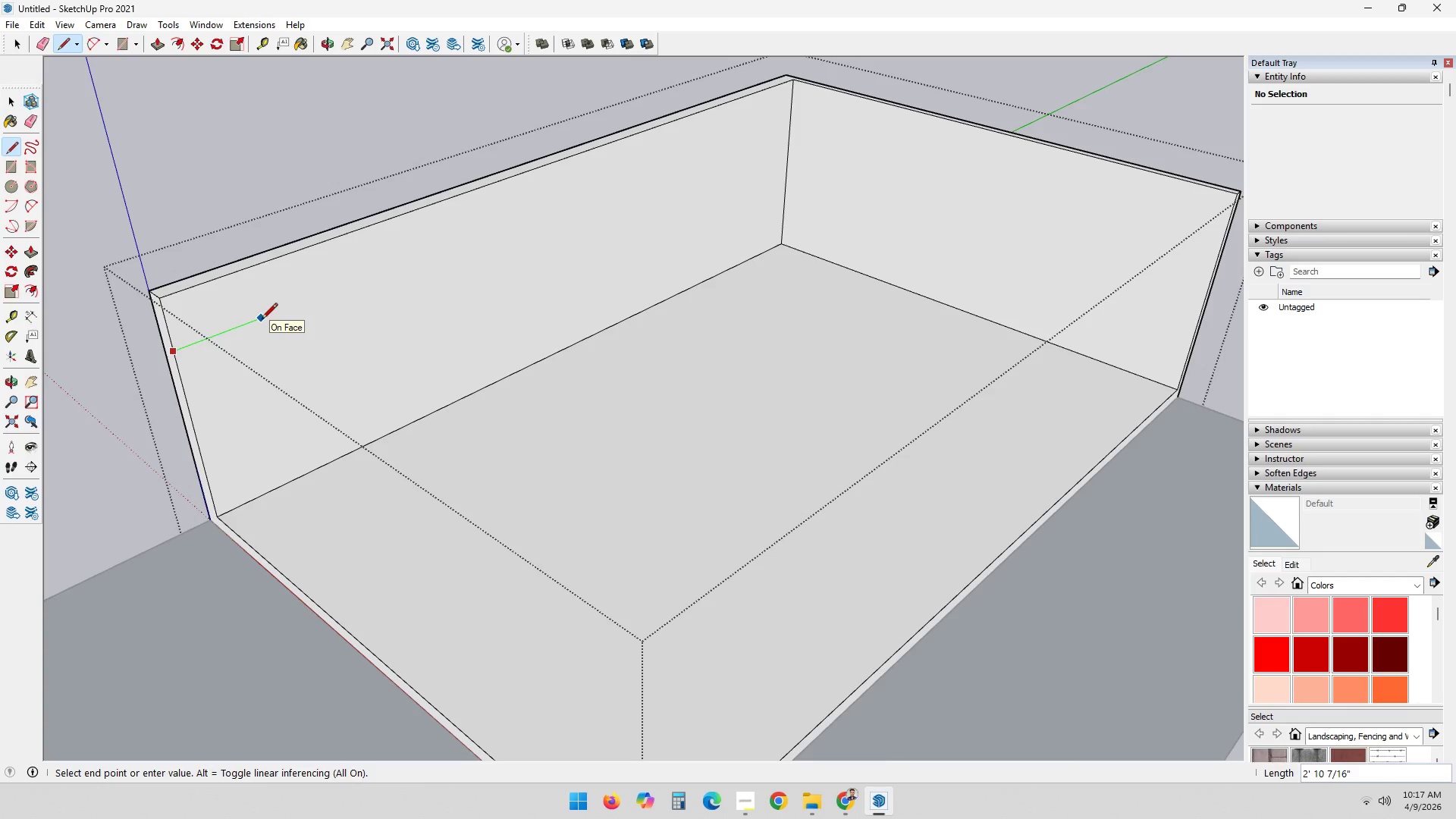 
key(3)
 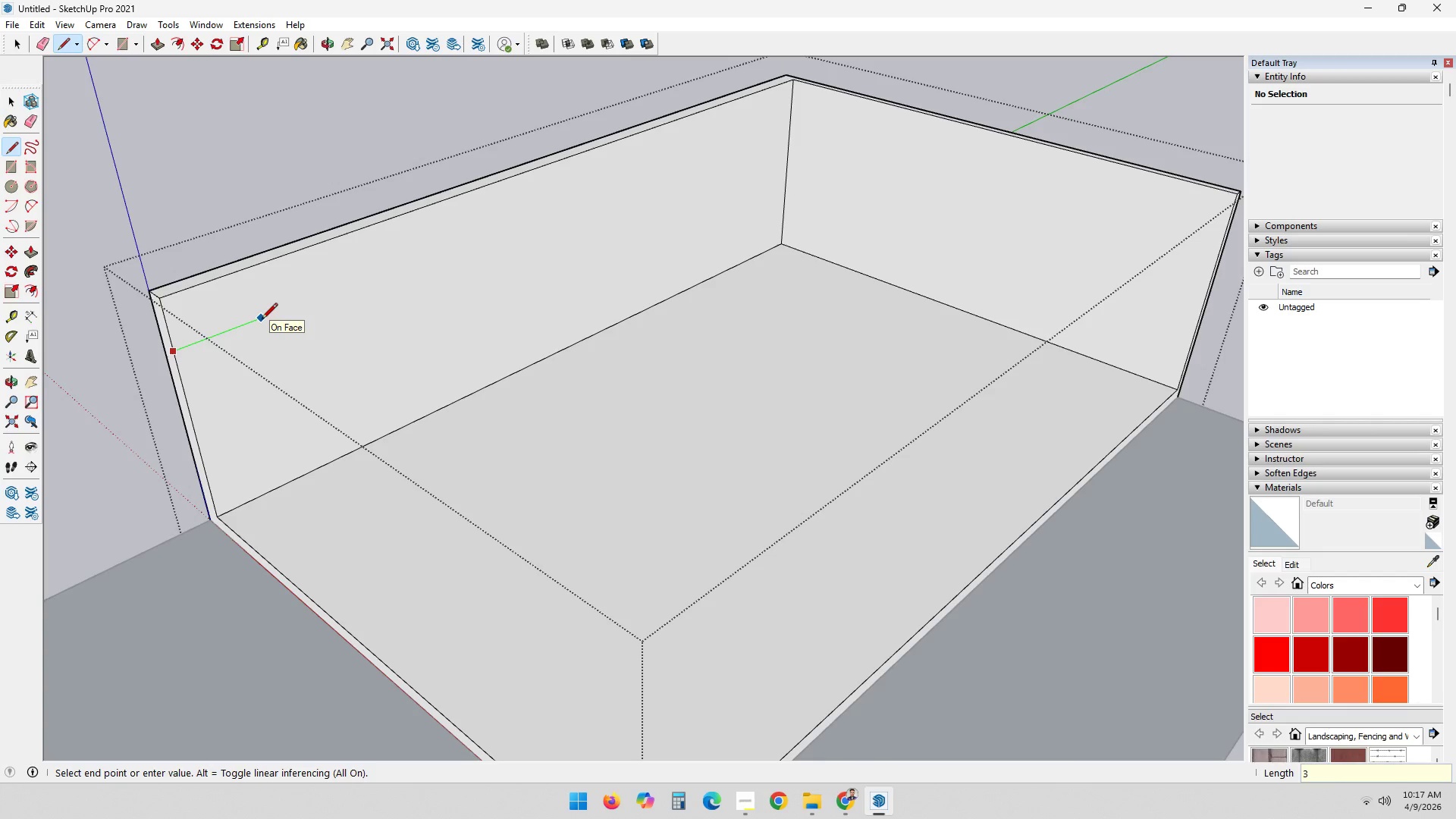 
key(Quote)
 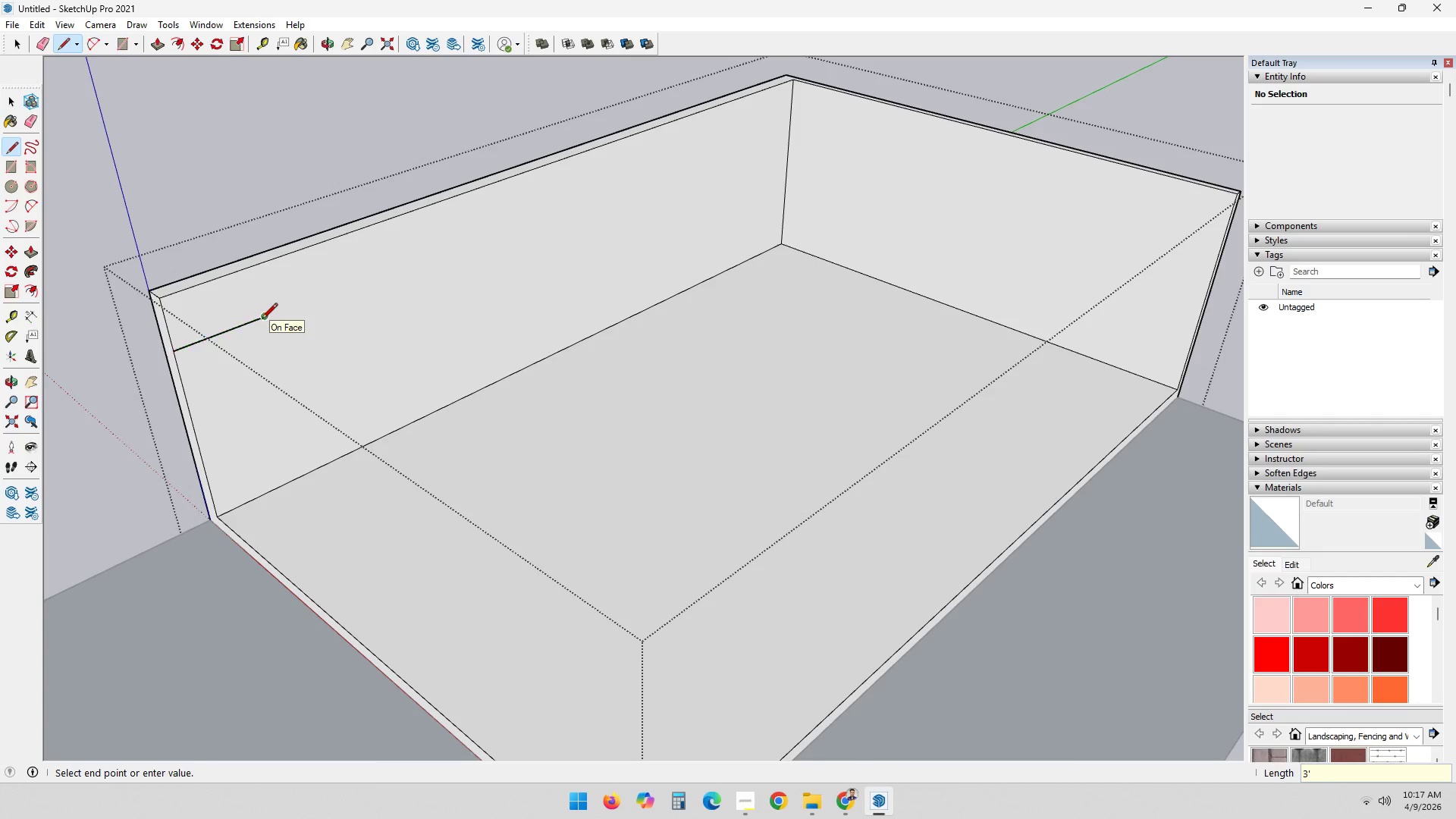 
key(Enter)
 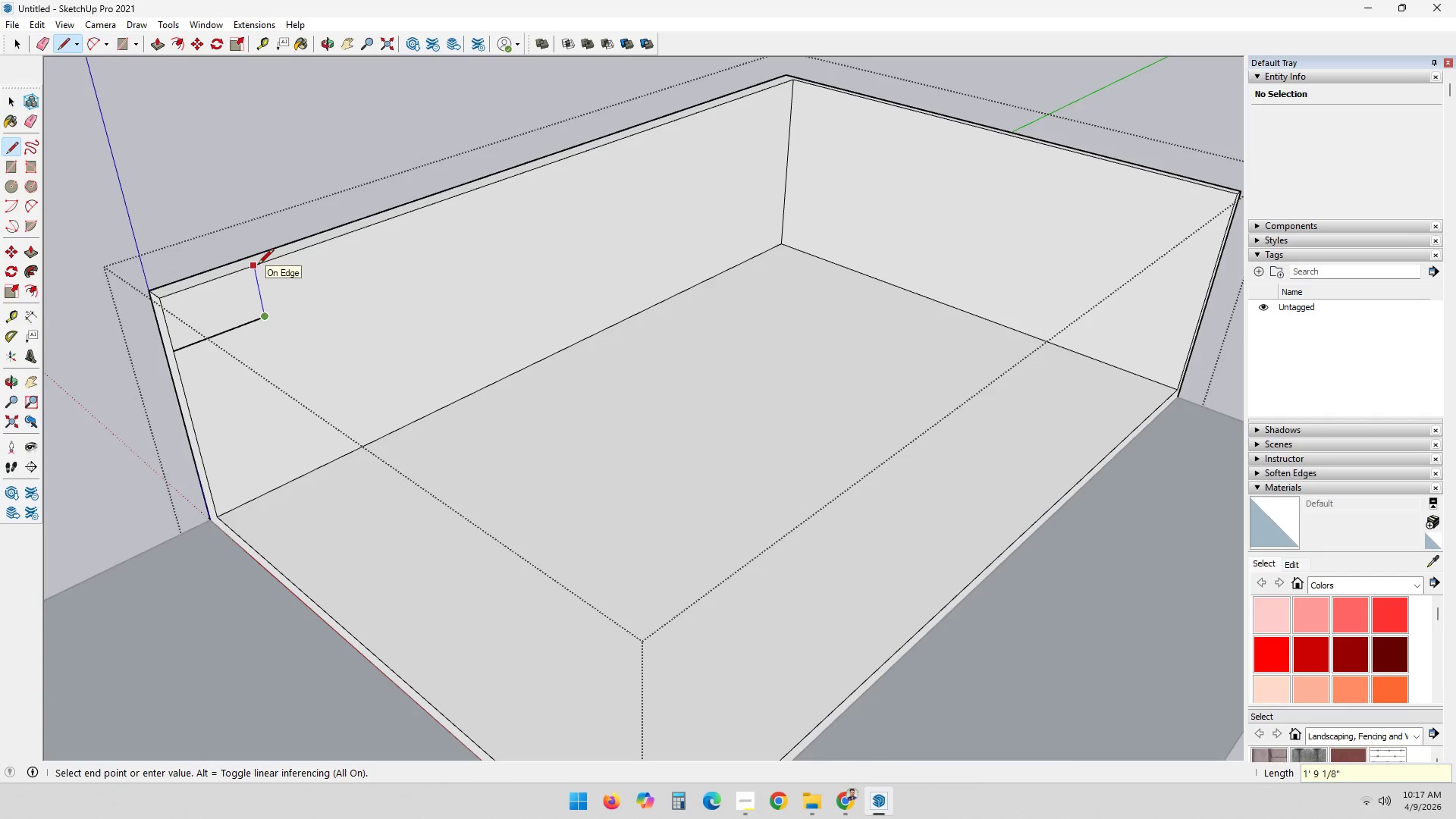 
key(Escape)
 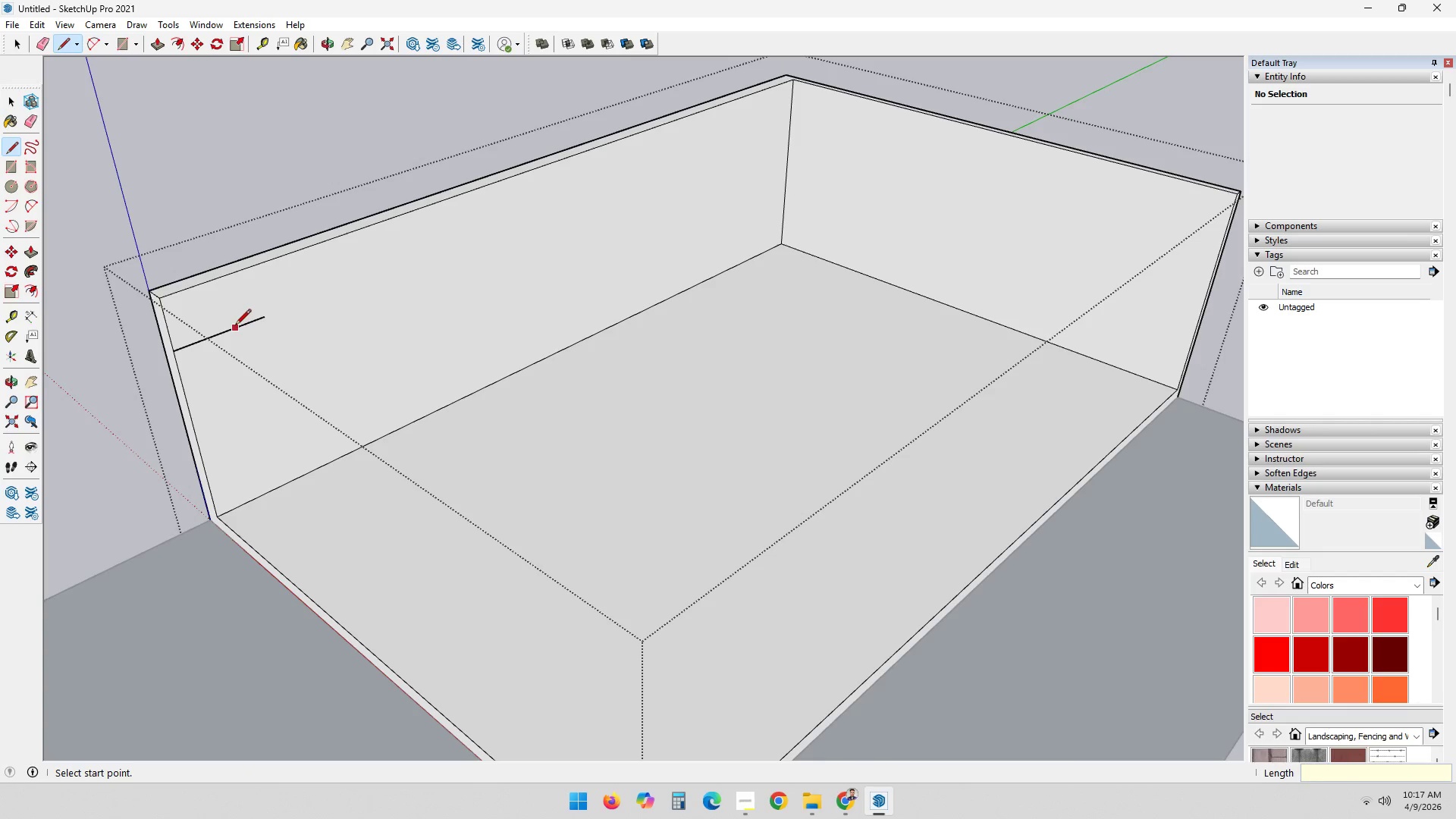 
key(Escape)
 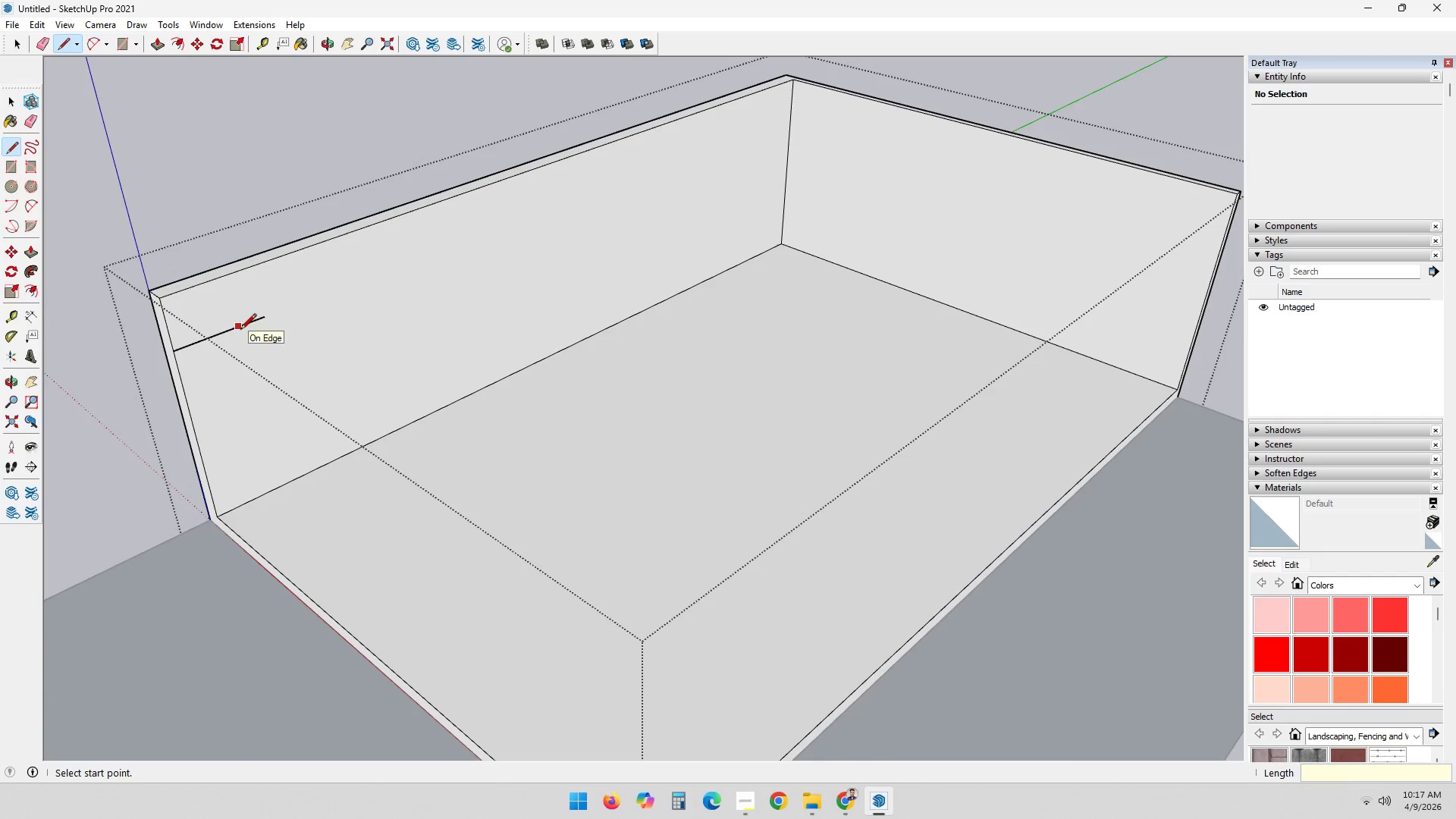 
key(Escape)
 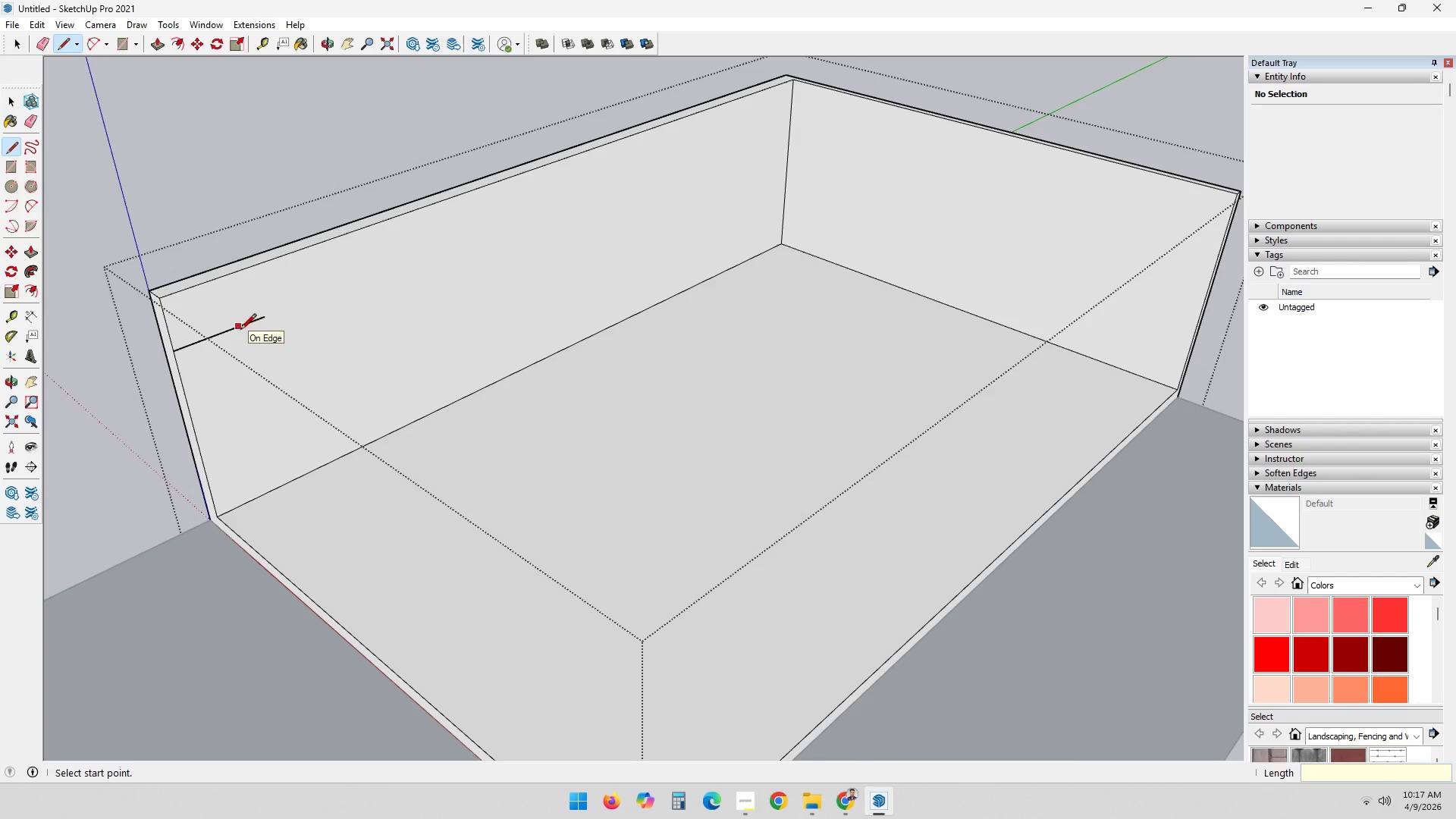 
key(Space)
 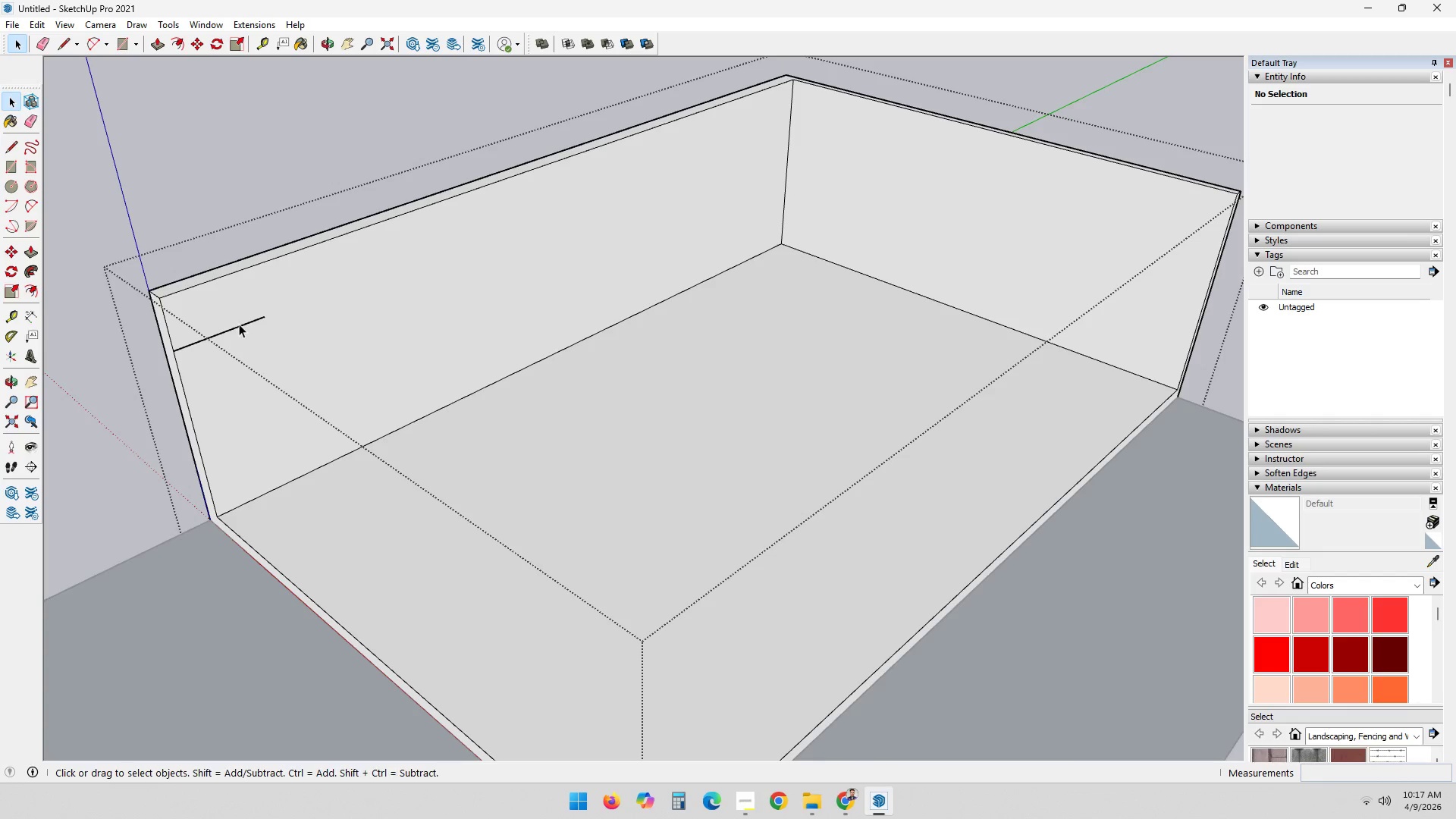 
left_click([239, 324])
 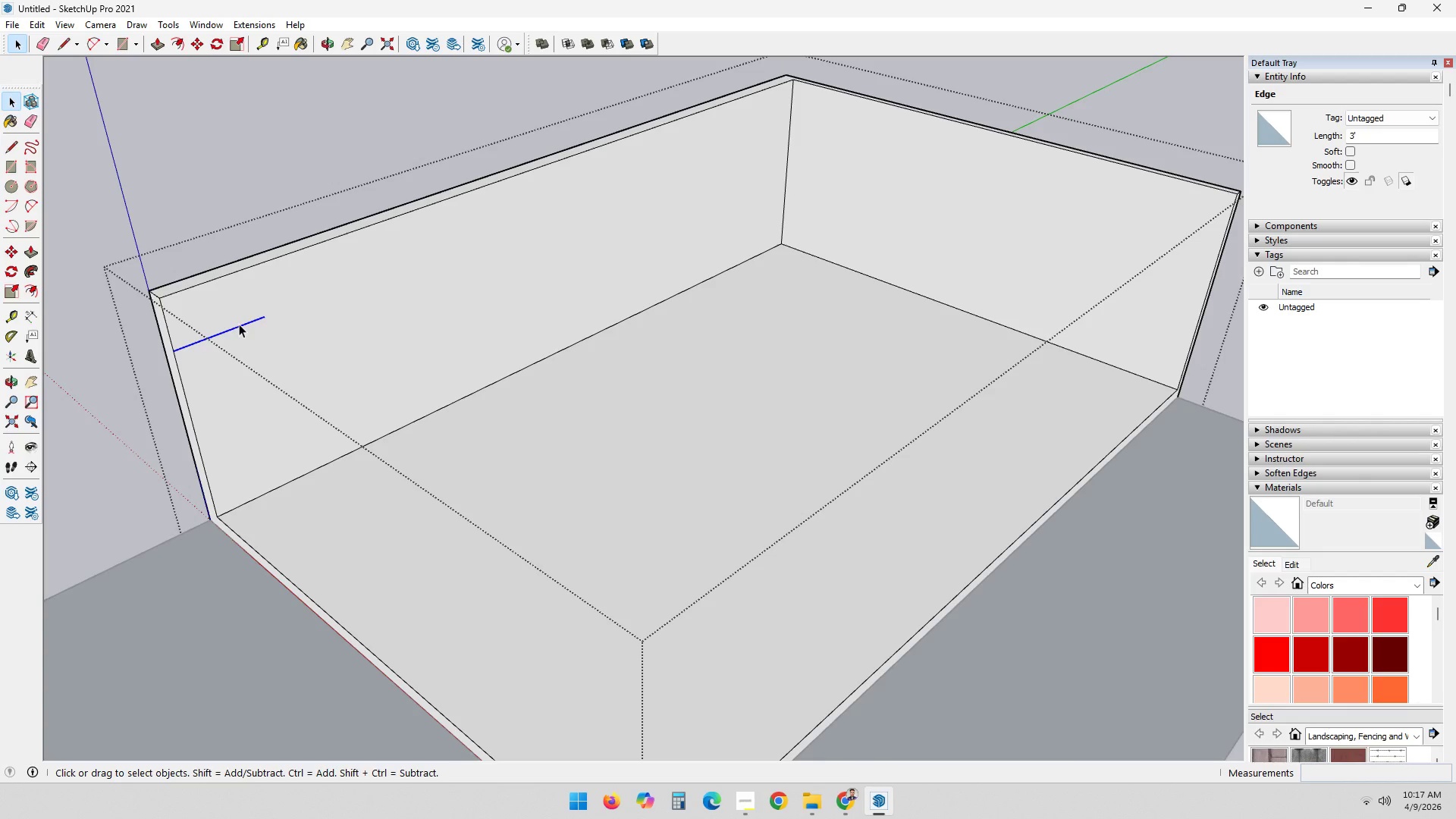 
key(Control+Z)
 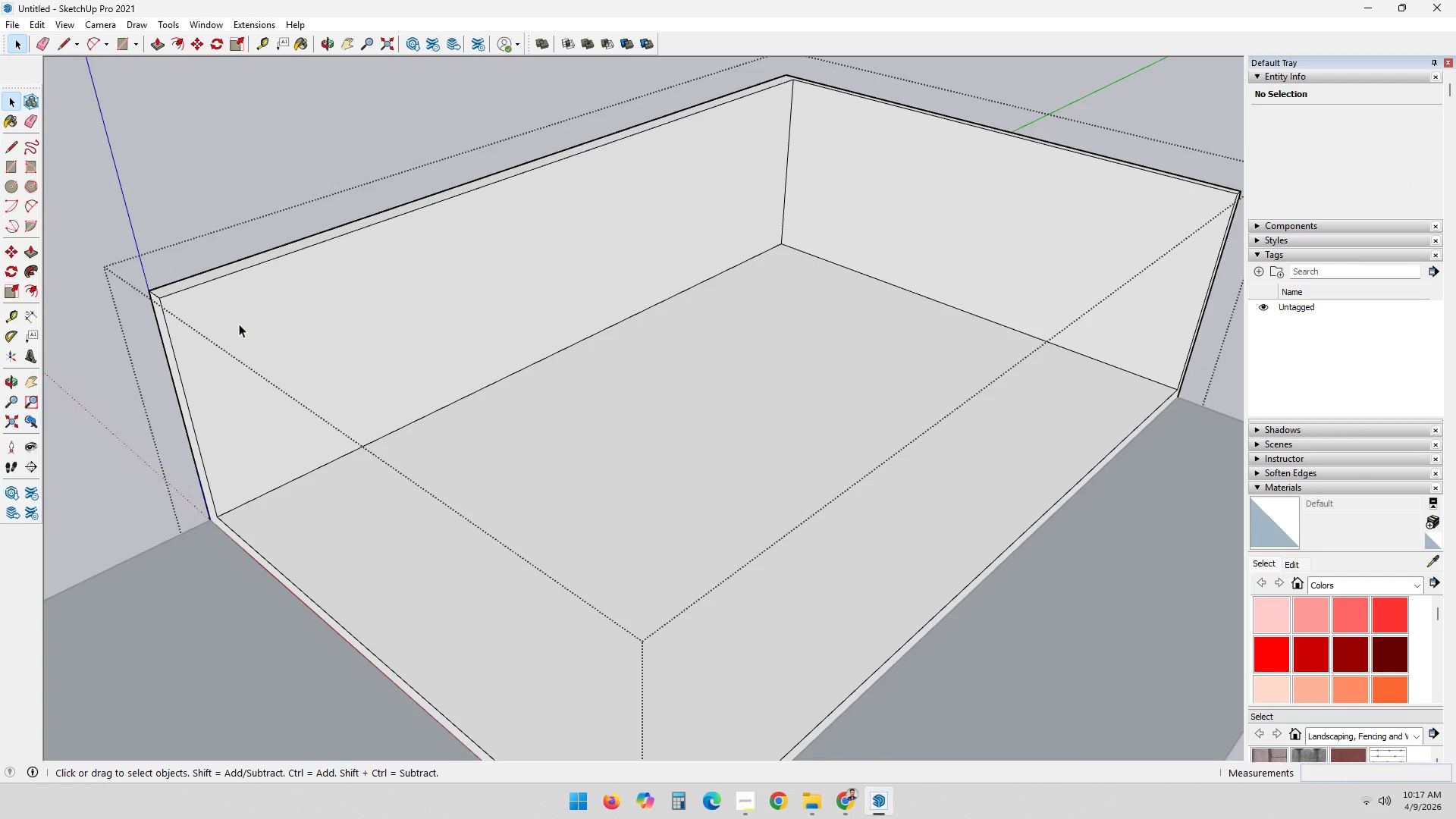 
key(L)
 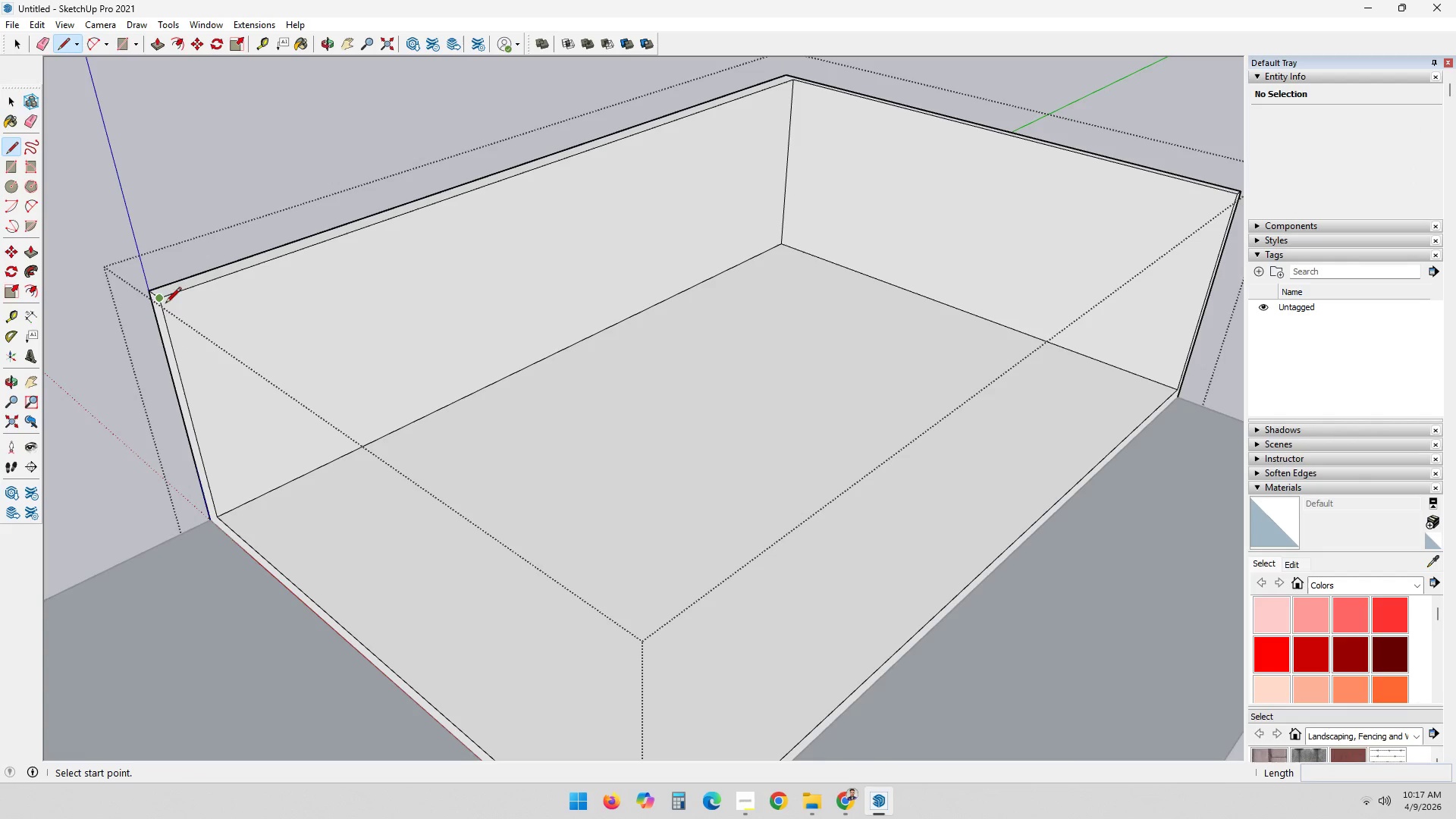 
left_click([160, 302])
 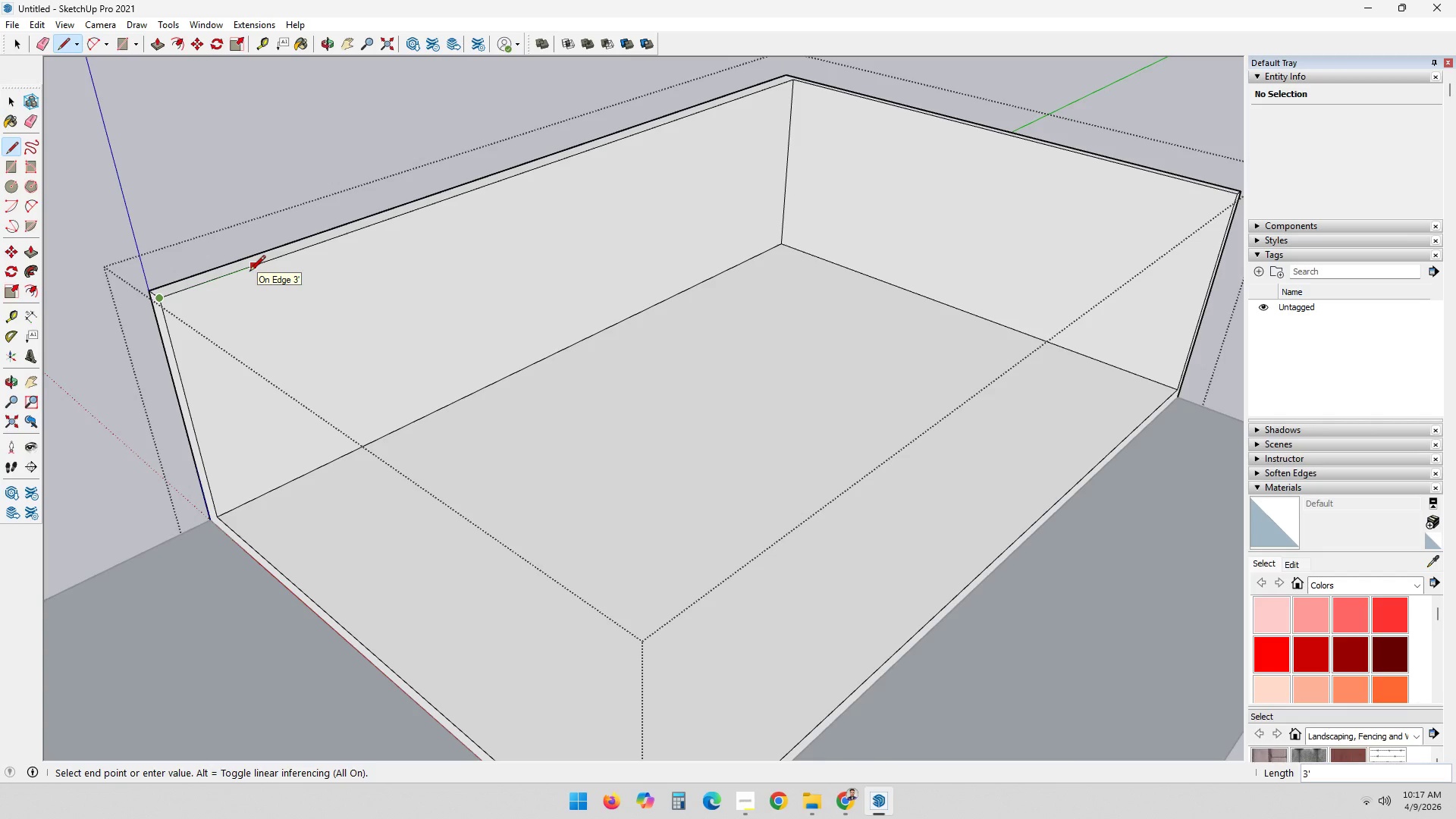 
left_click([249, 272])
 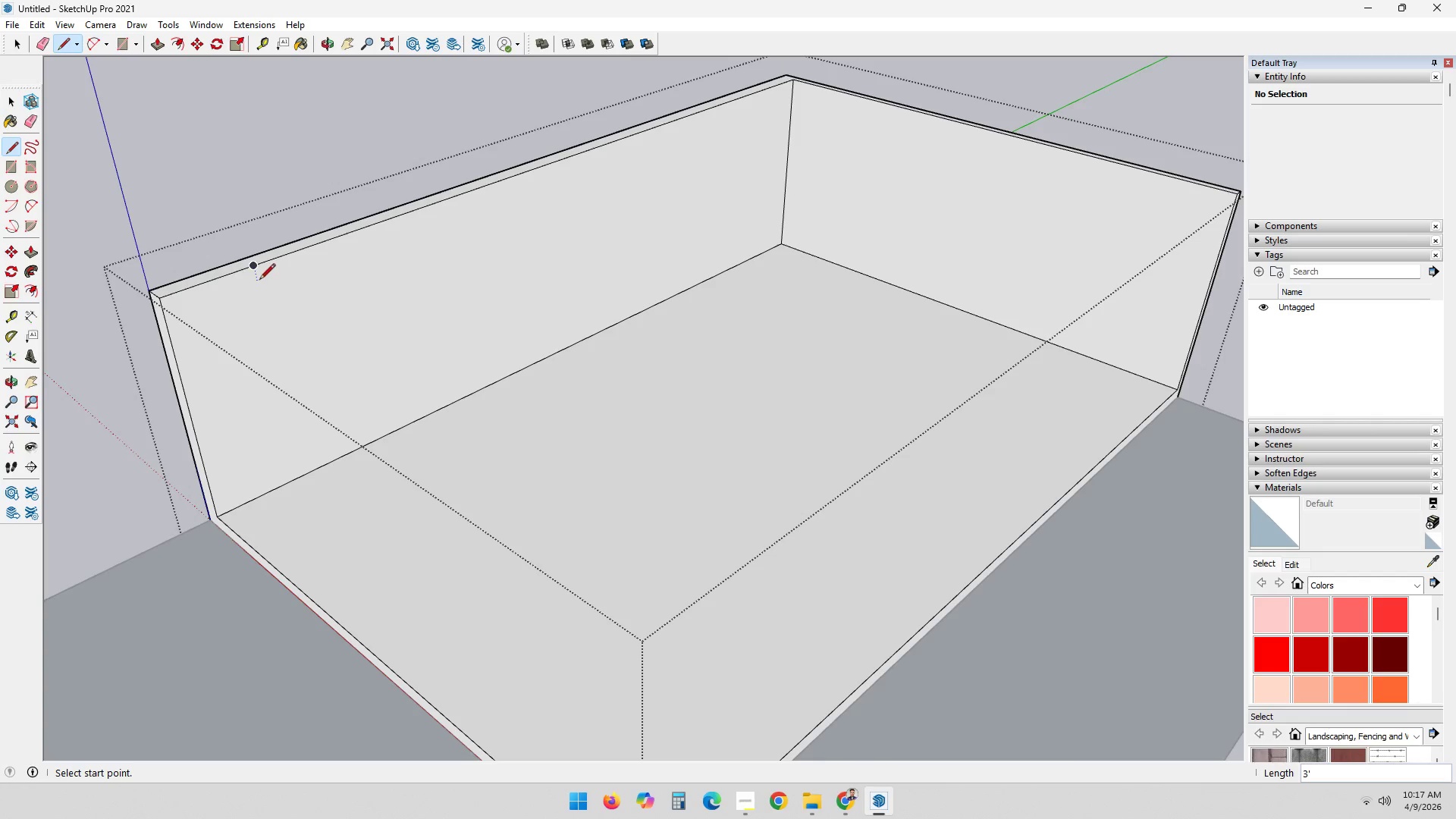 
left_click([257, 265])
 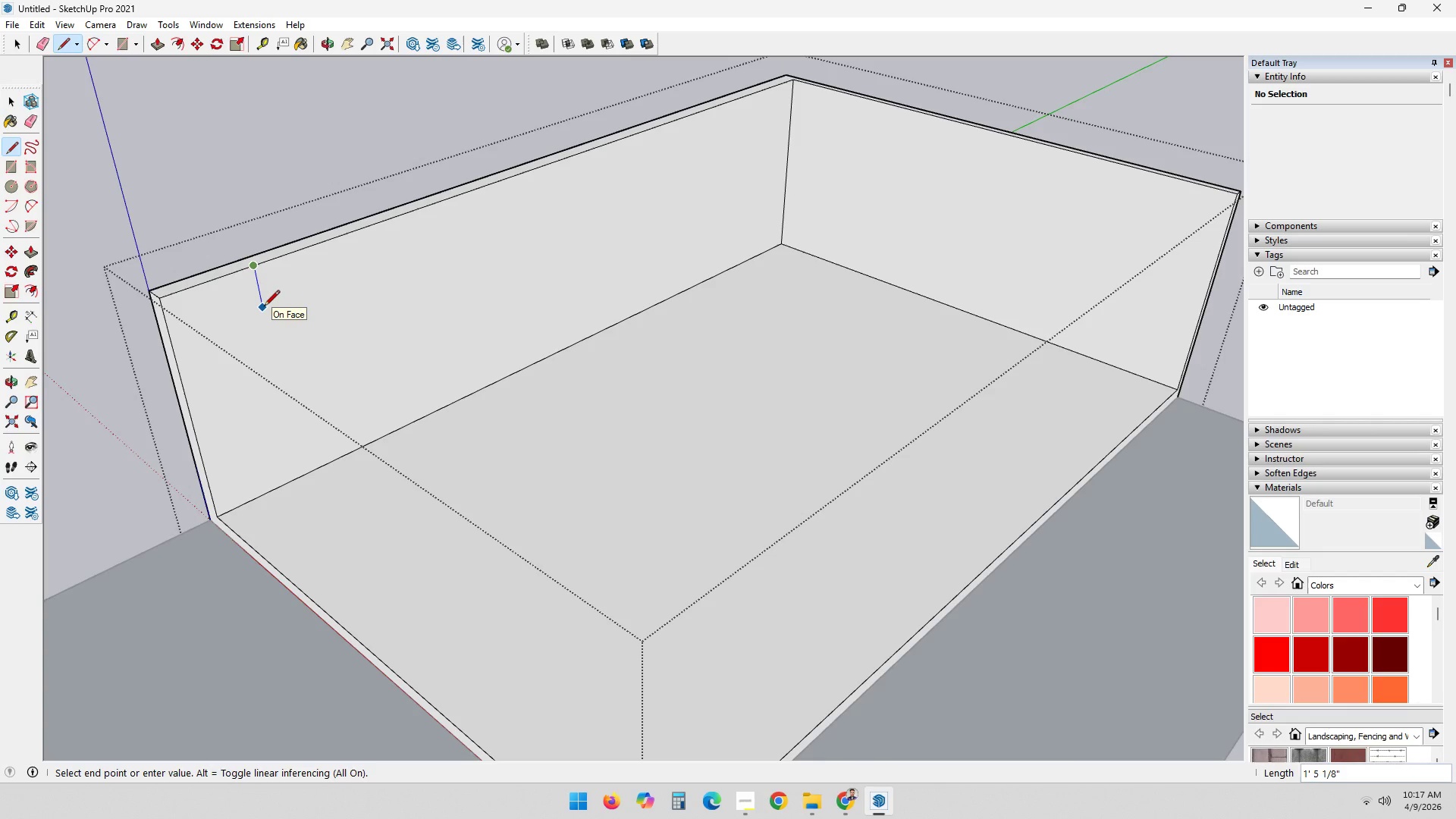 
wait(7.73)
 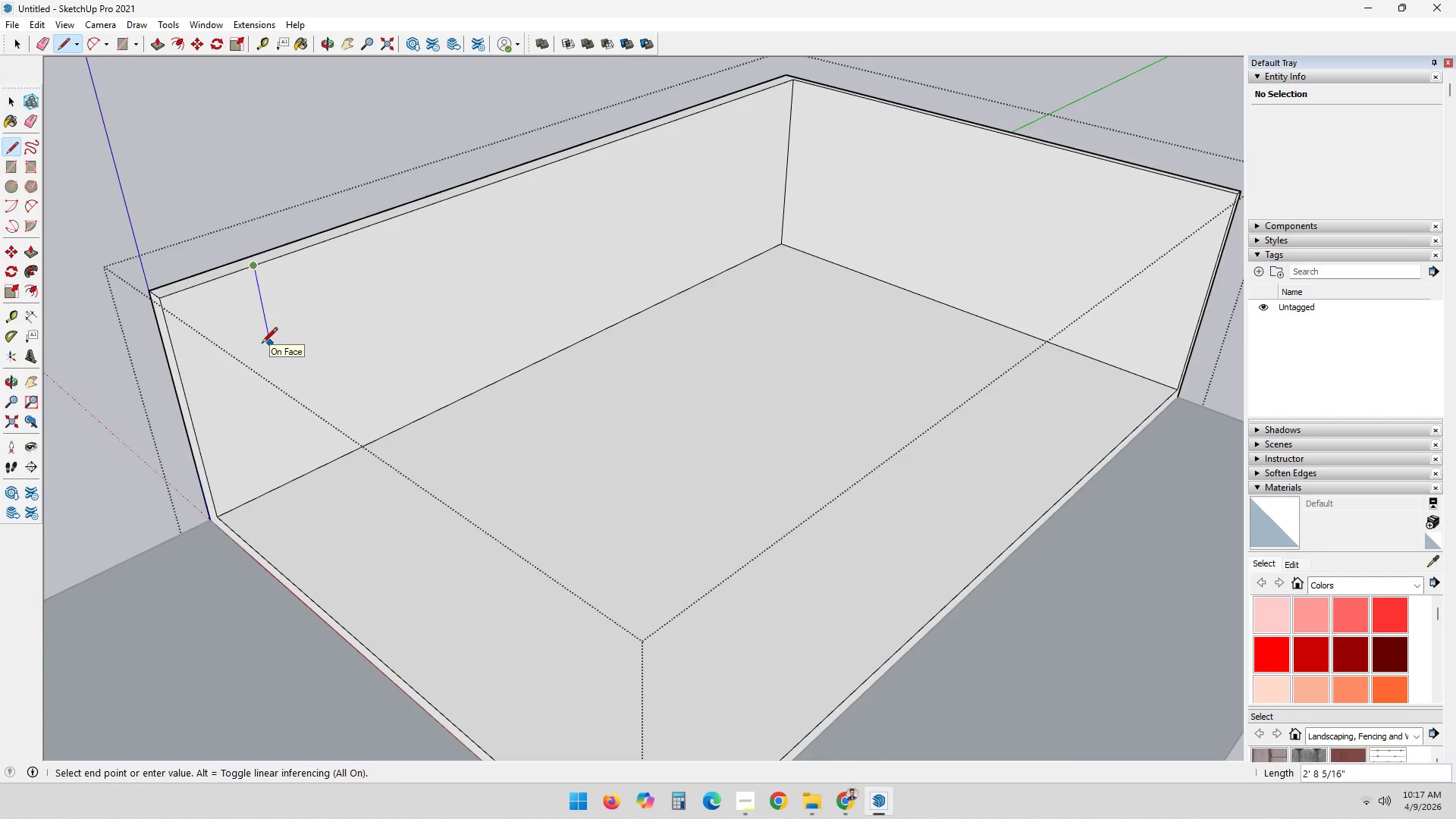 
key(1)
 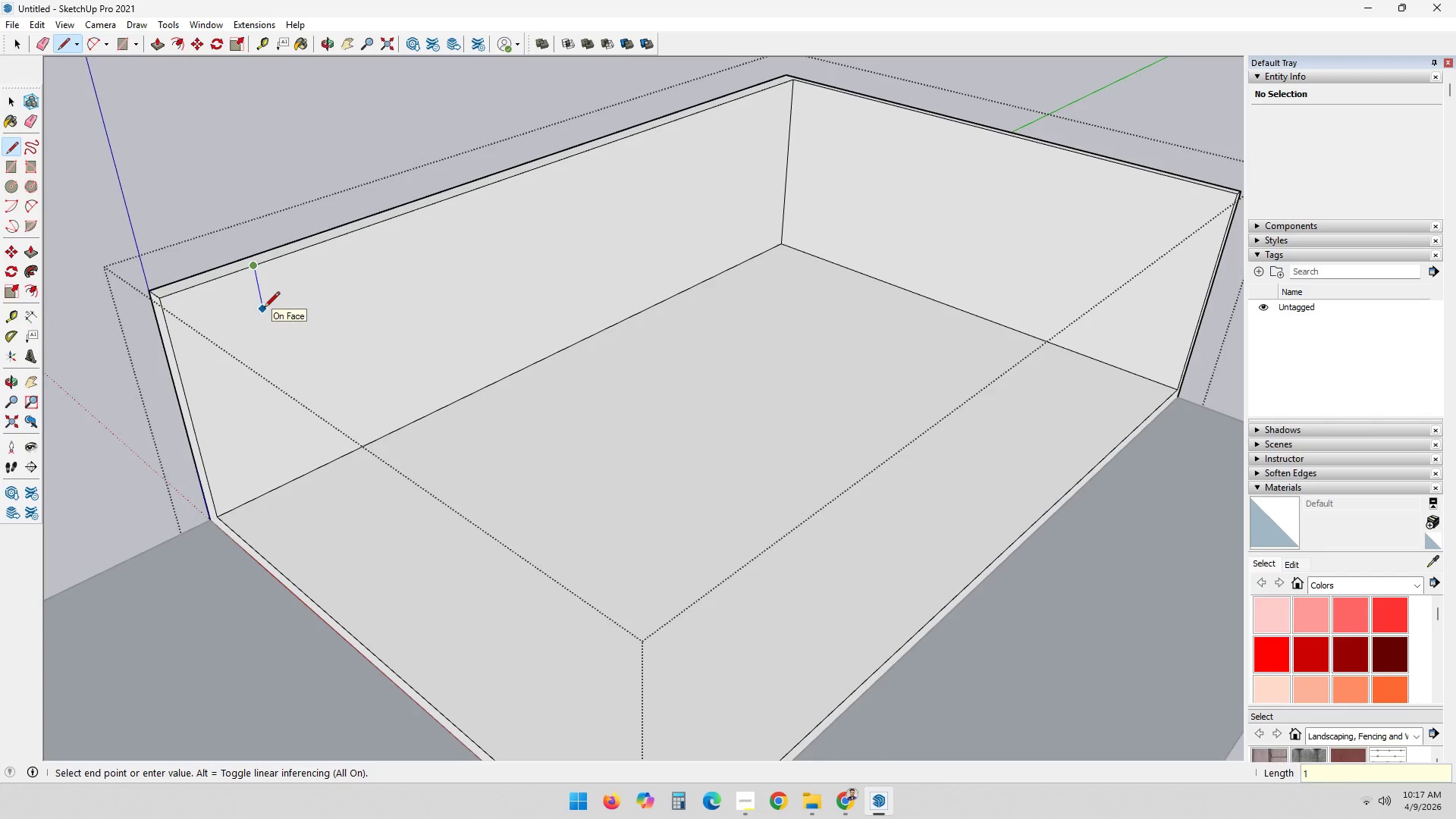 
key(Quote)
 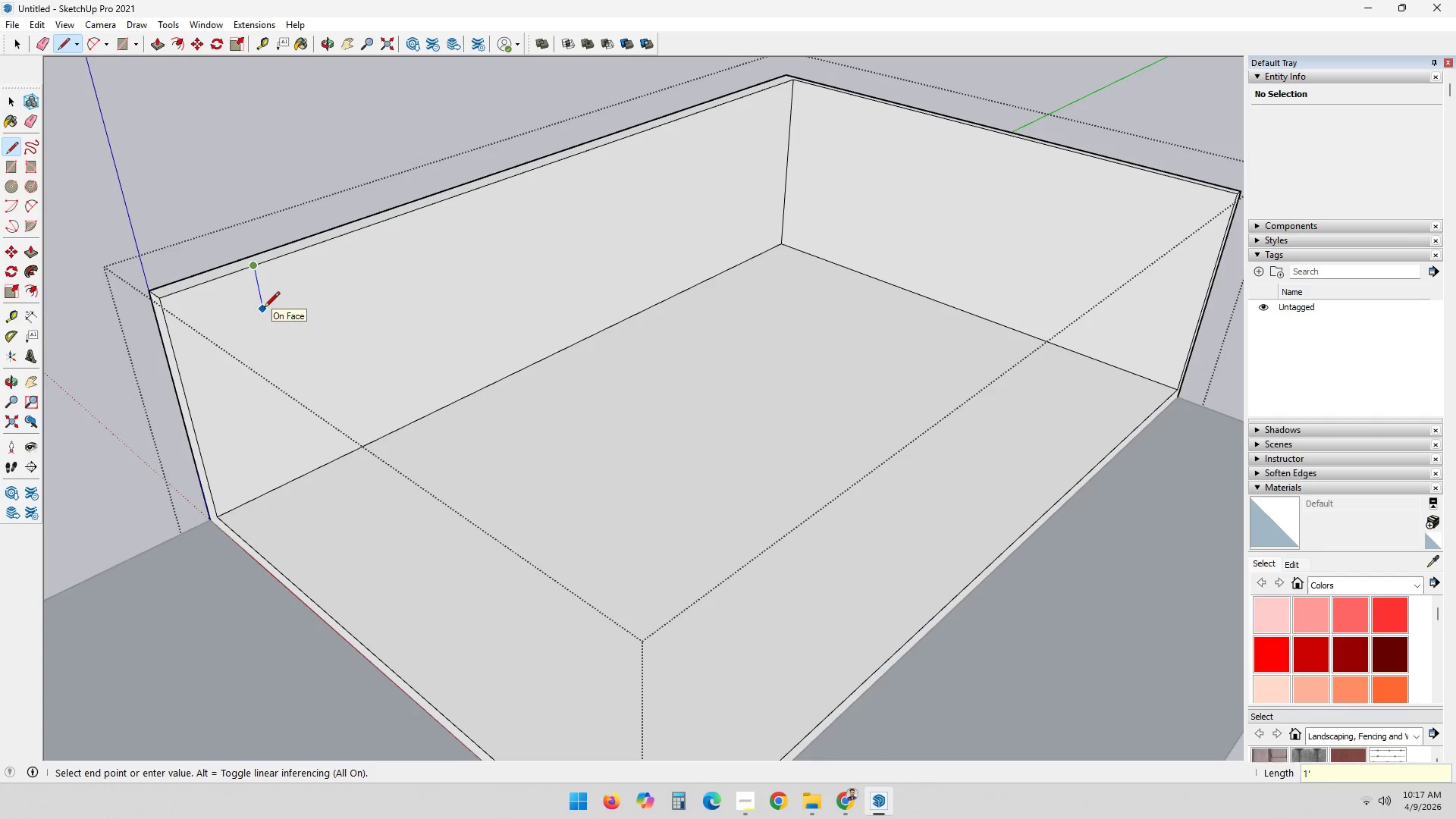 
key(5)
 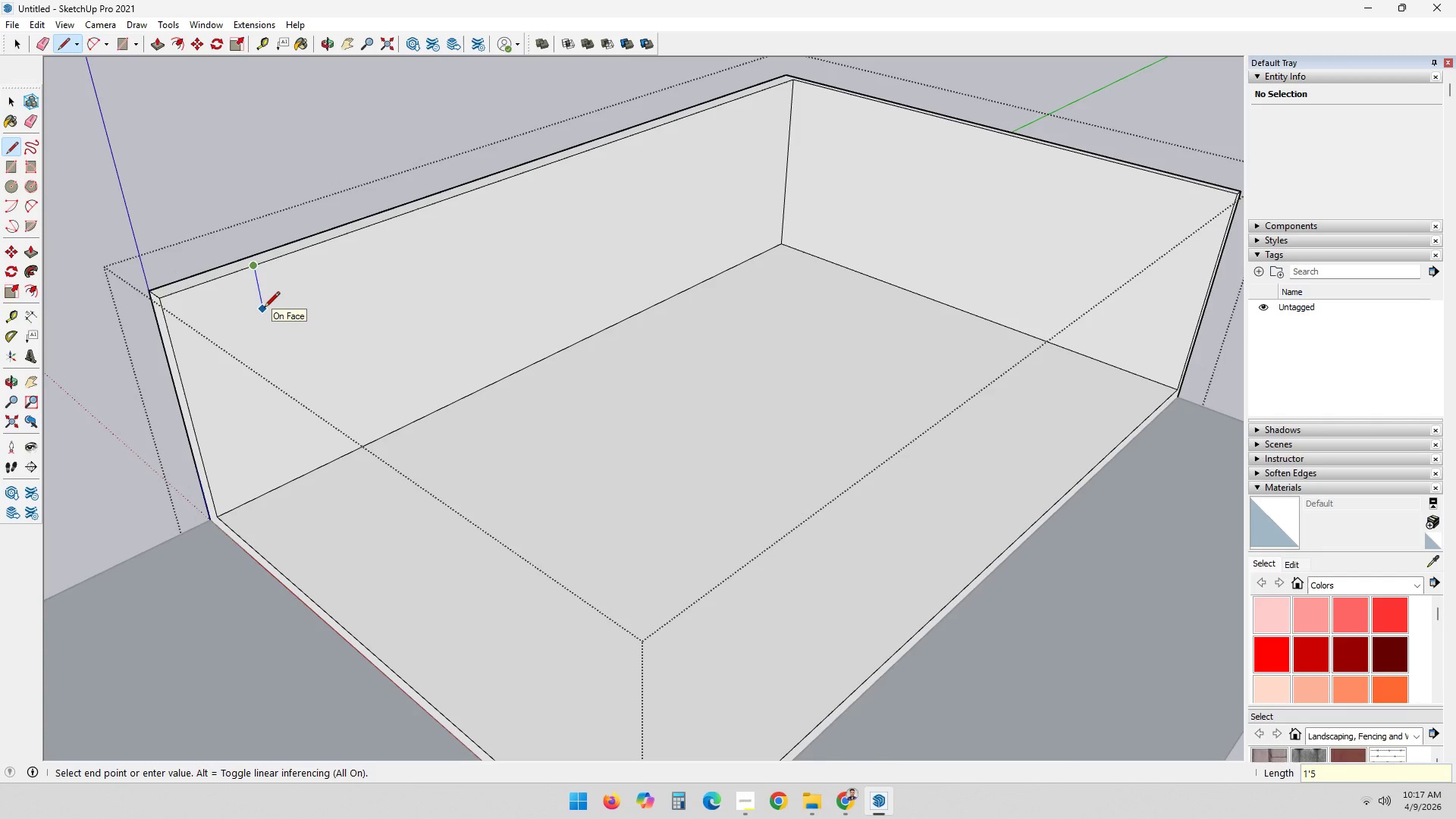 
key(Shift+ShiftRight)
 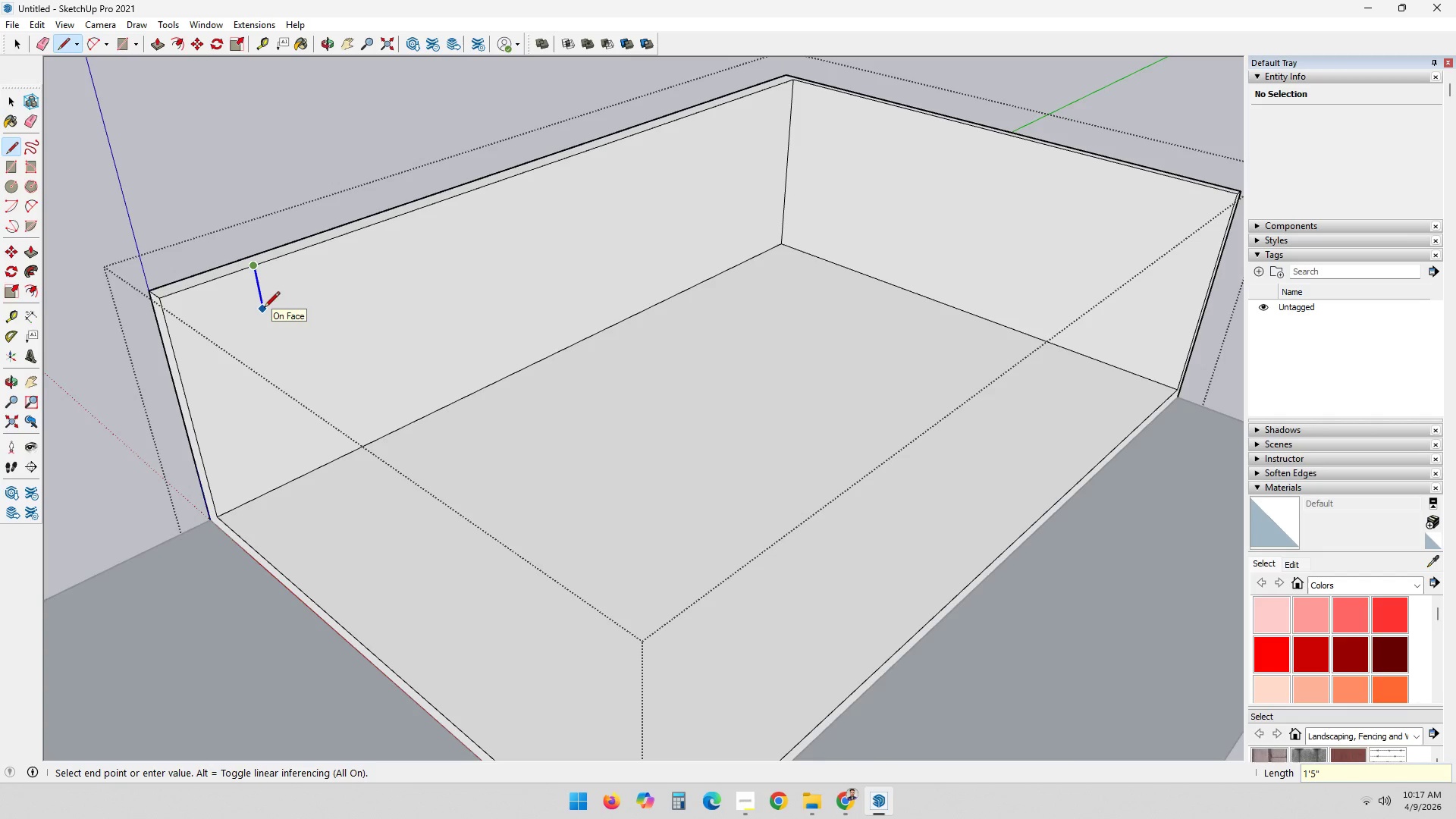 
key(Shift+Quote)
 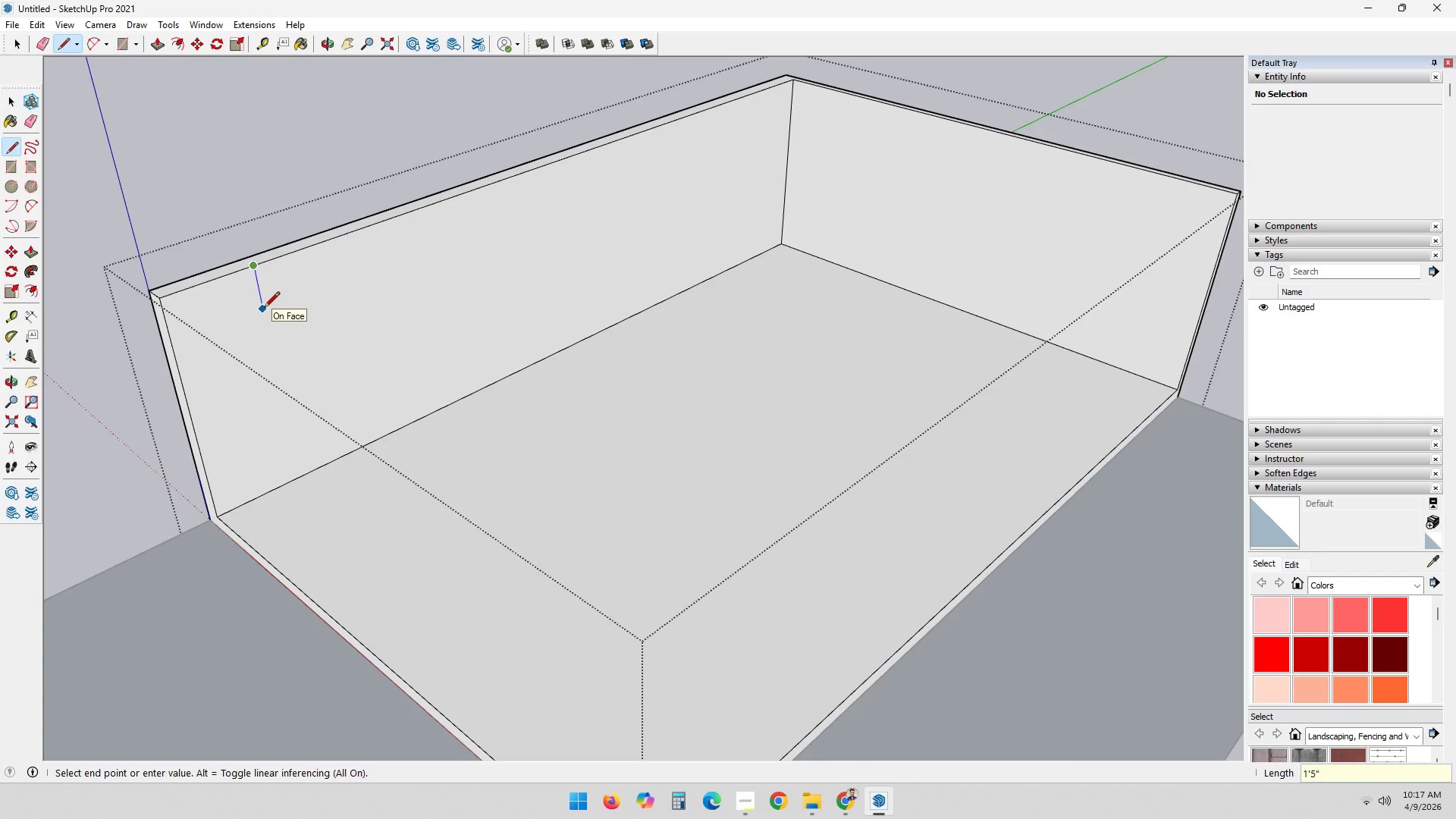 
key(Enter)
 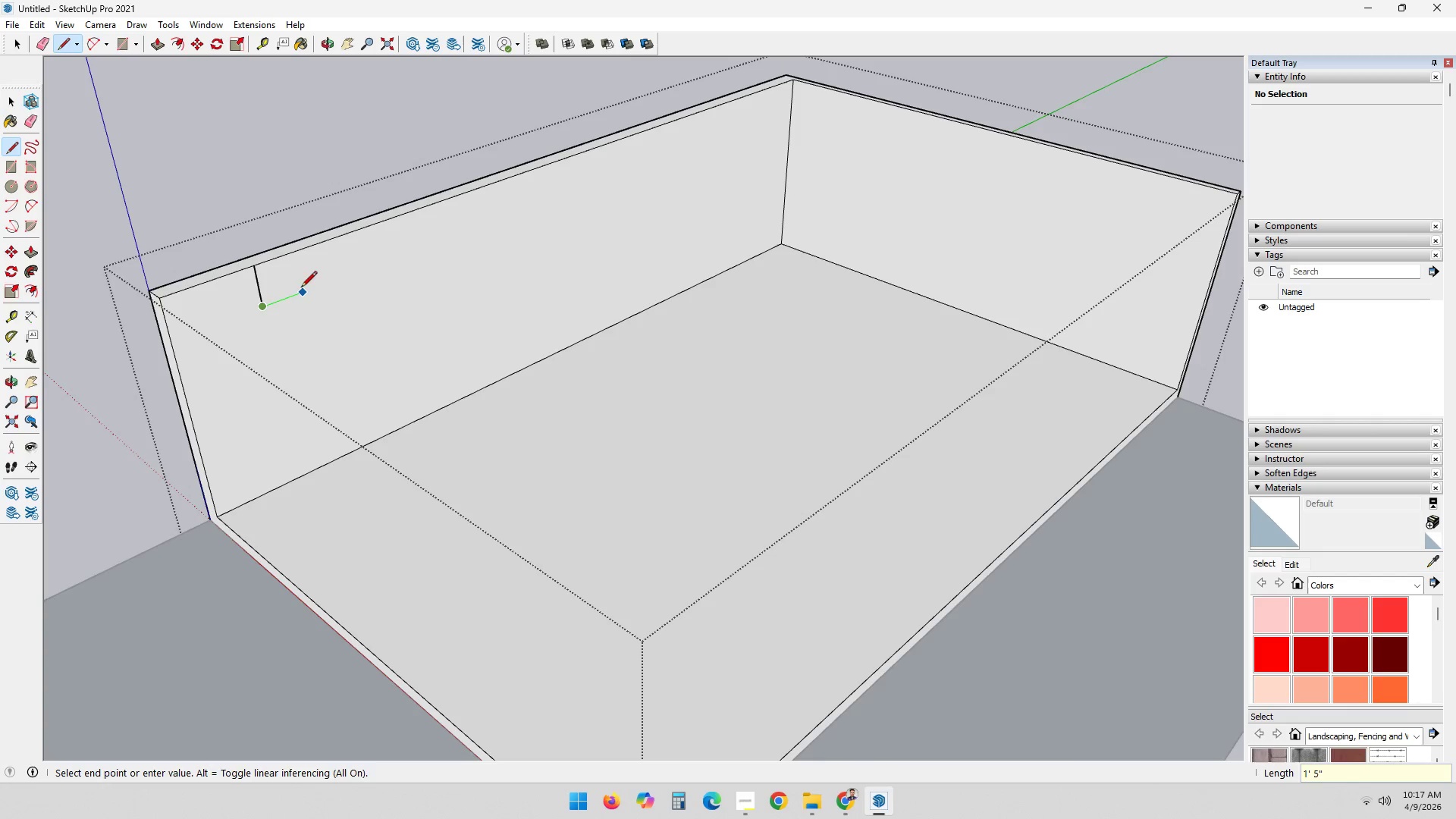 
key(Escape)
 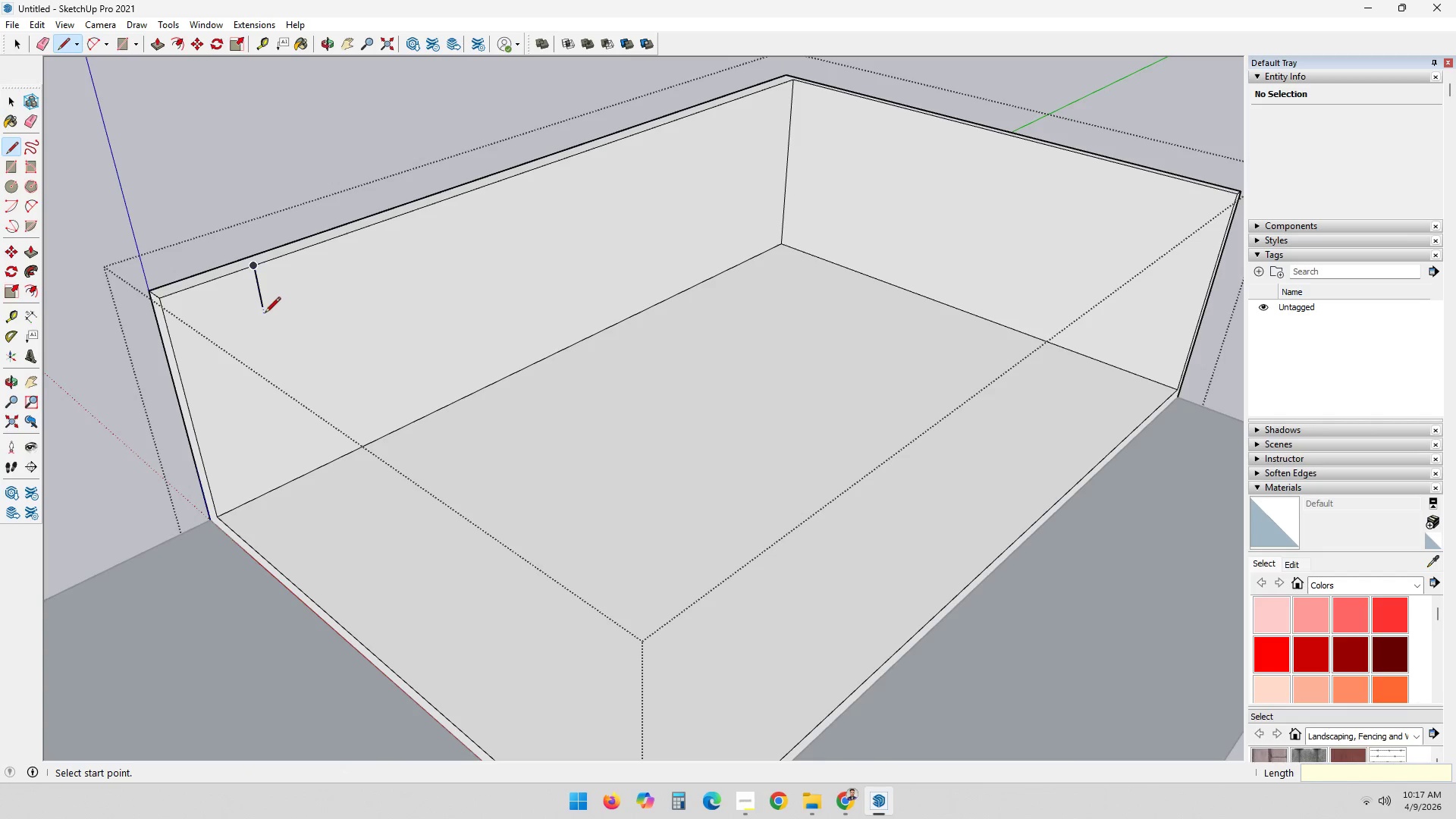 
left_click([265, 309])
 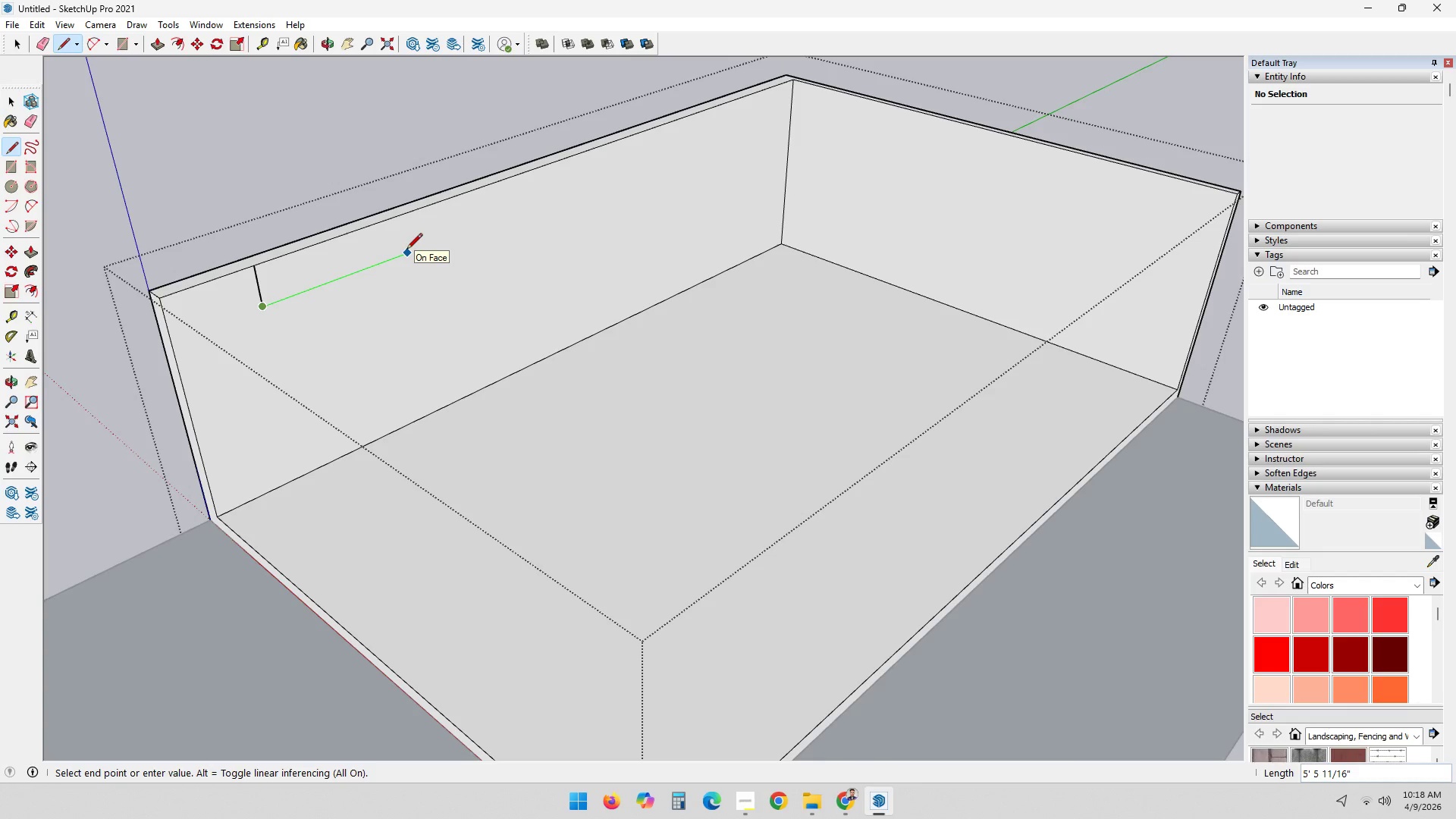 
wait(18.41)
 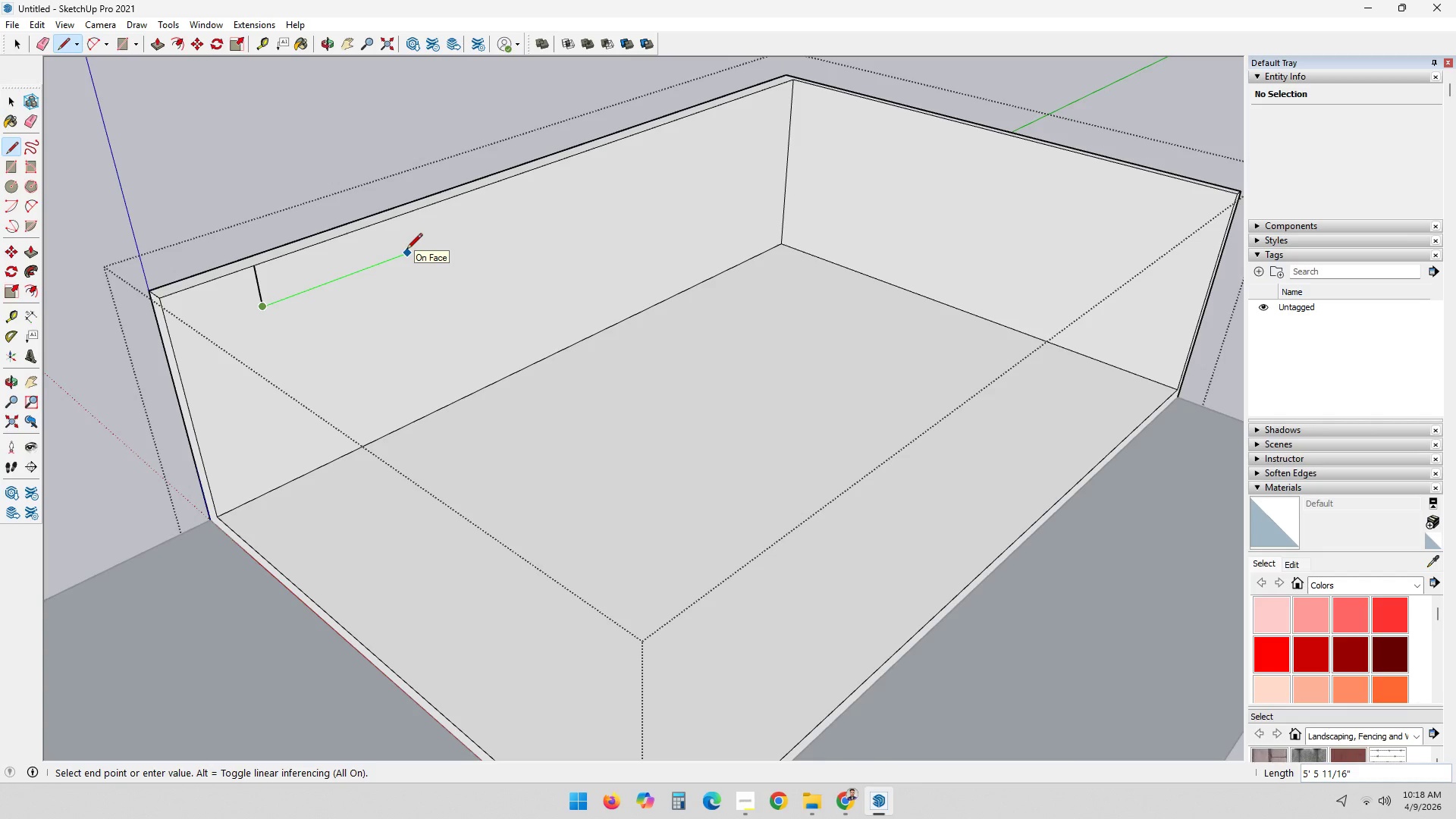 
key(4)
 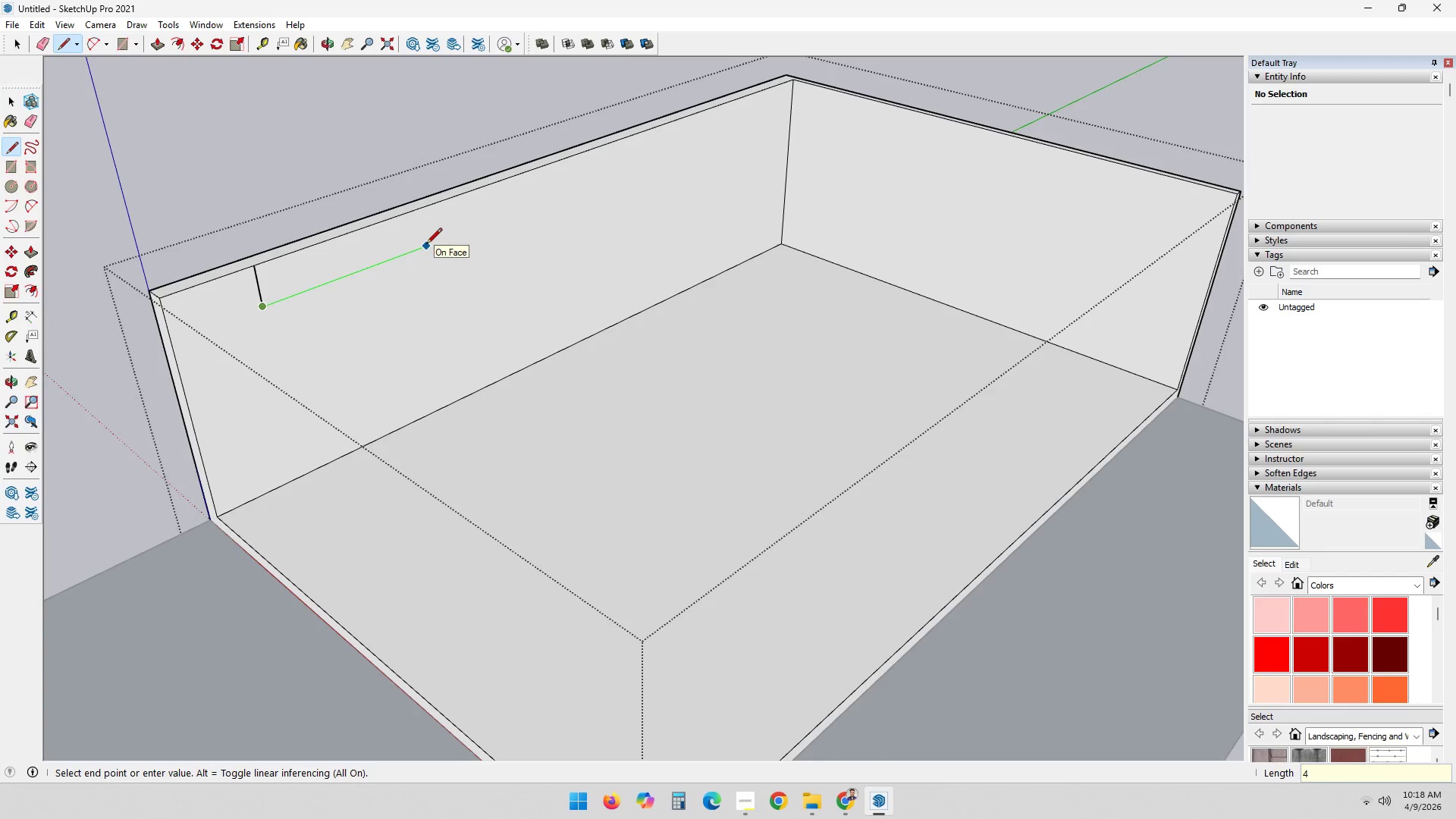 
key(Quote)
 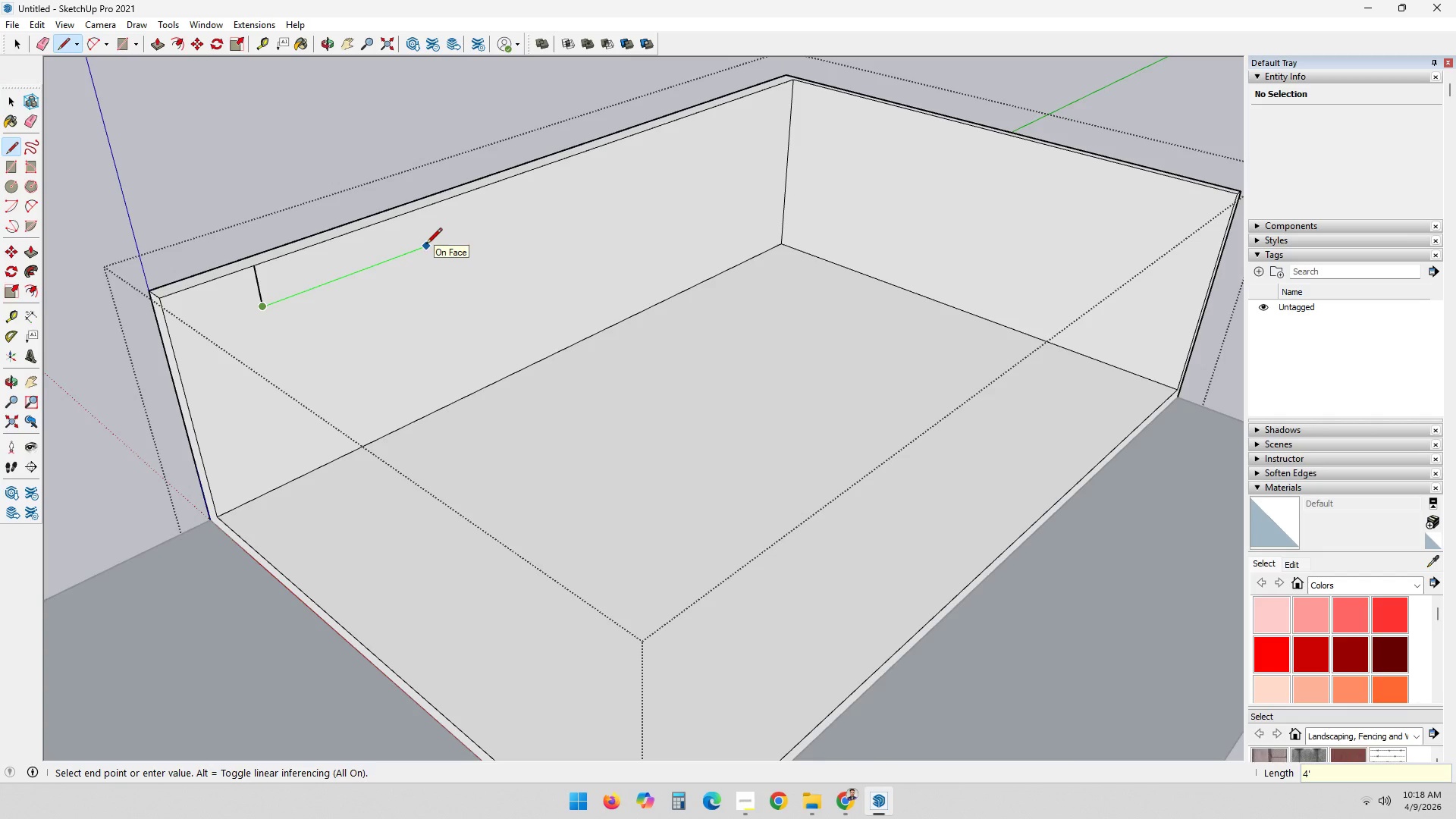 
key(Enter)
 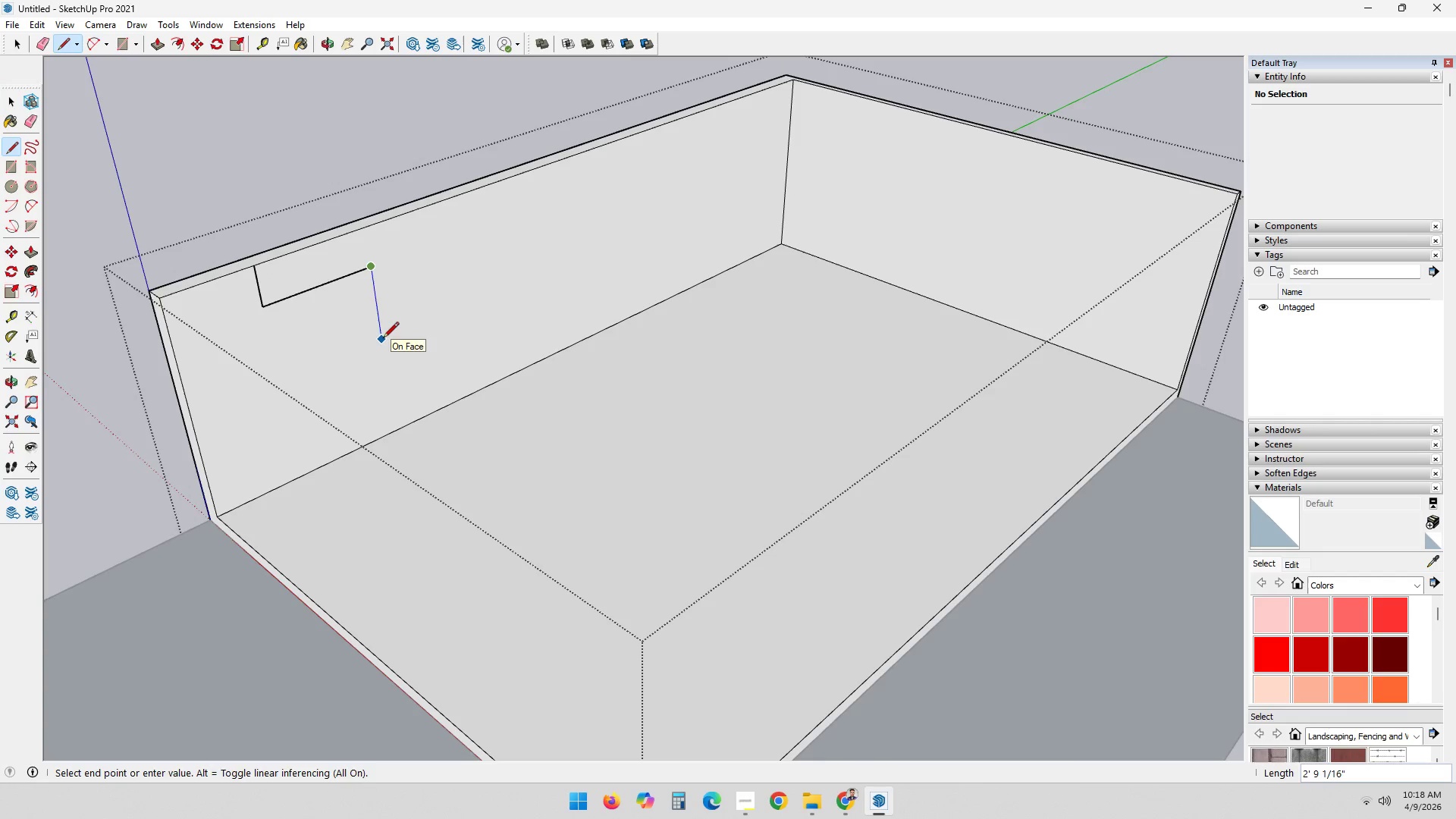 
wait(5.72)
 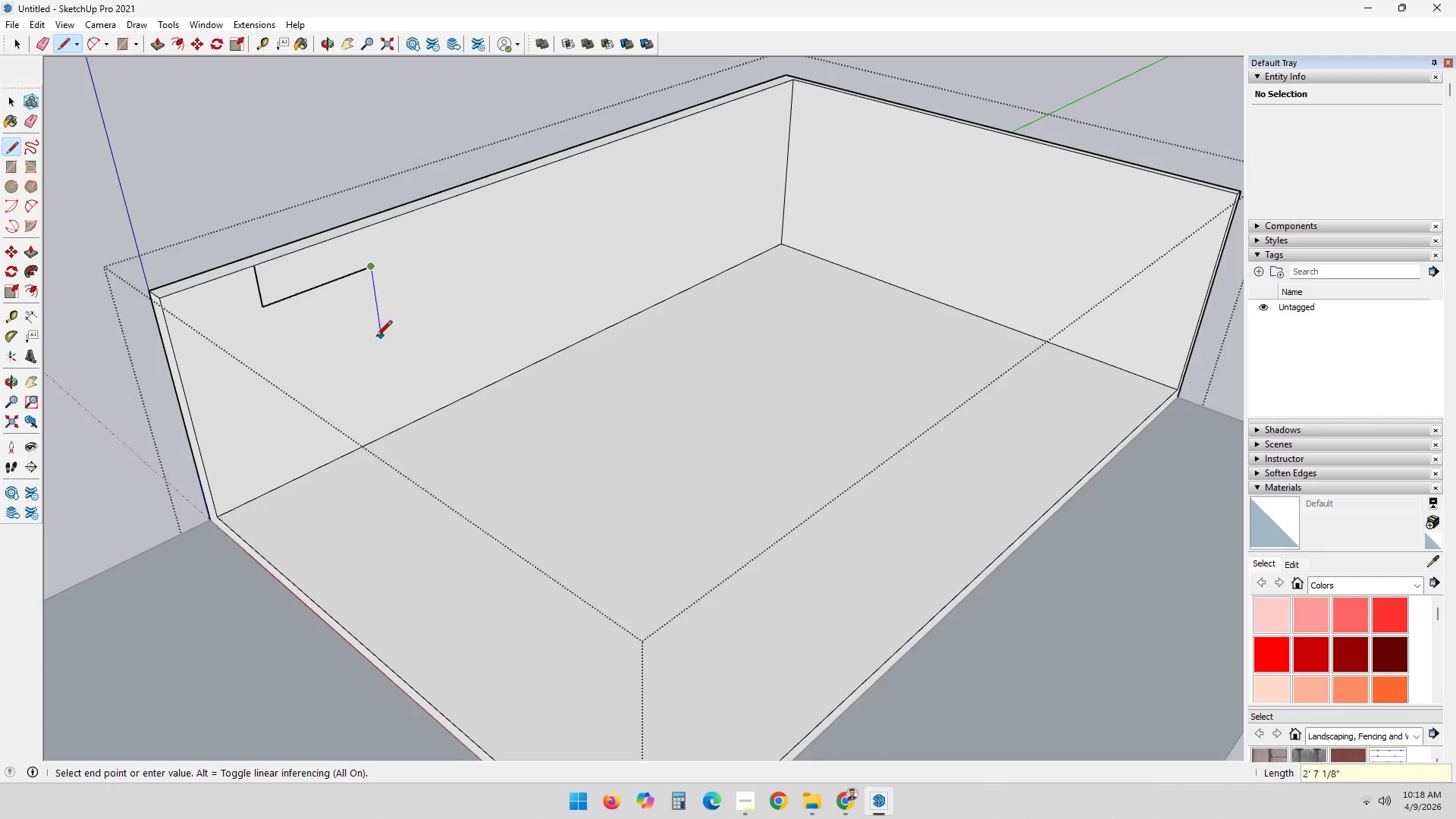 
key(Escape)
 